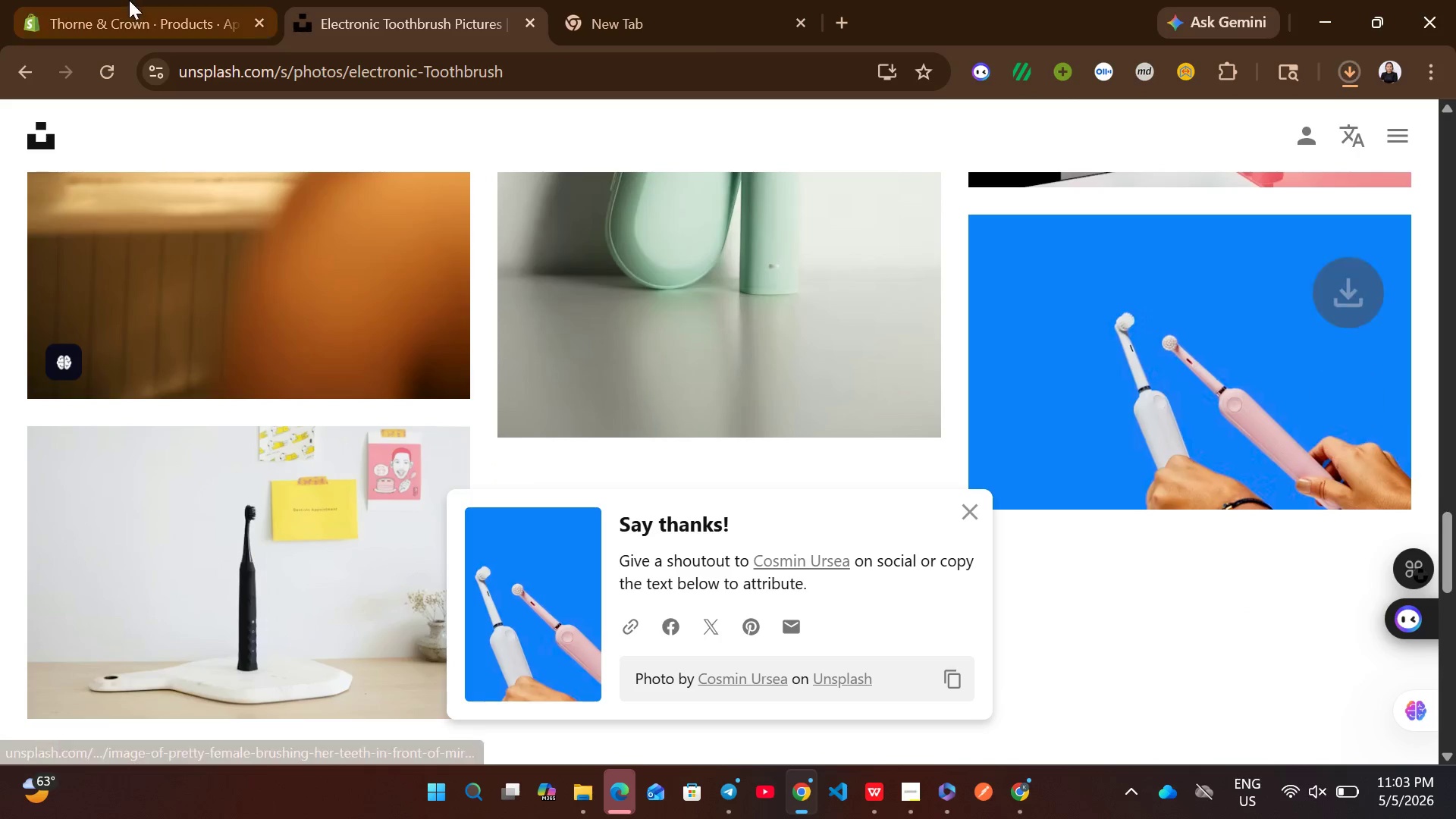 
left_click([131, 0])
 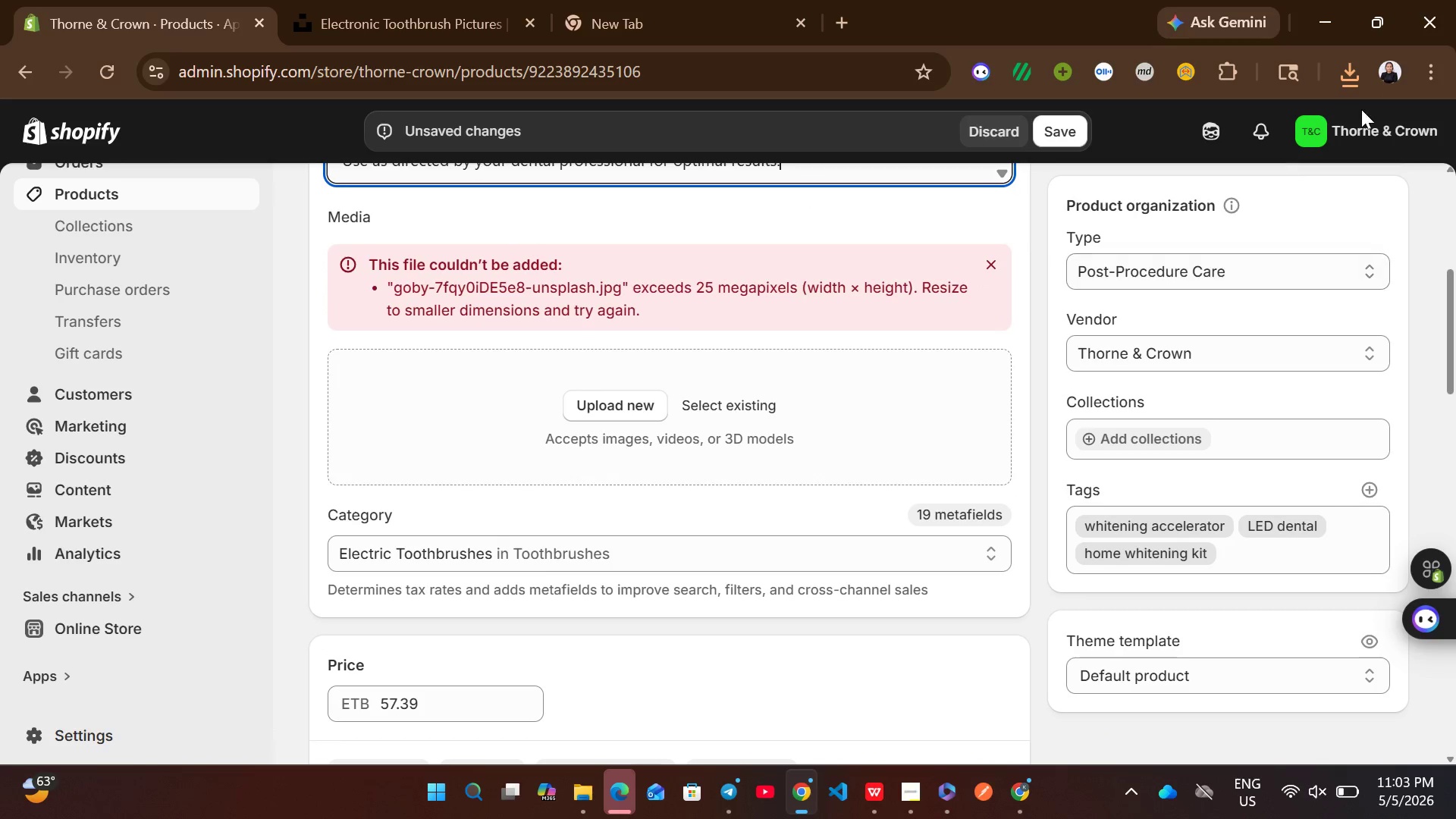 
left_click([1349, 75])
 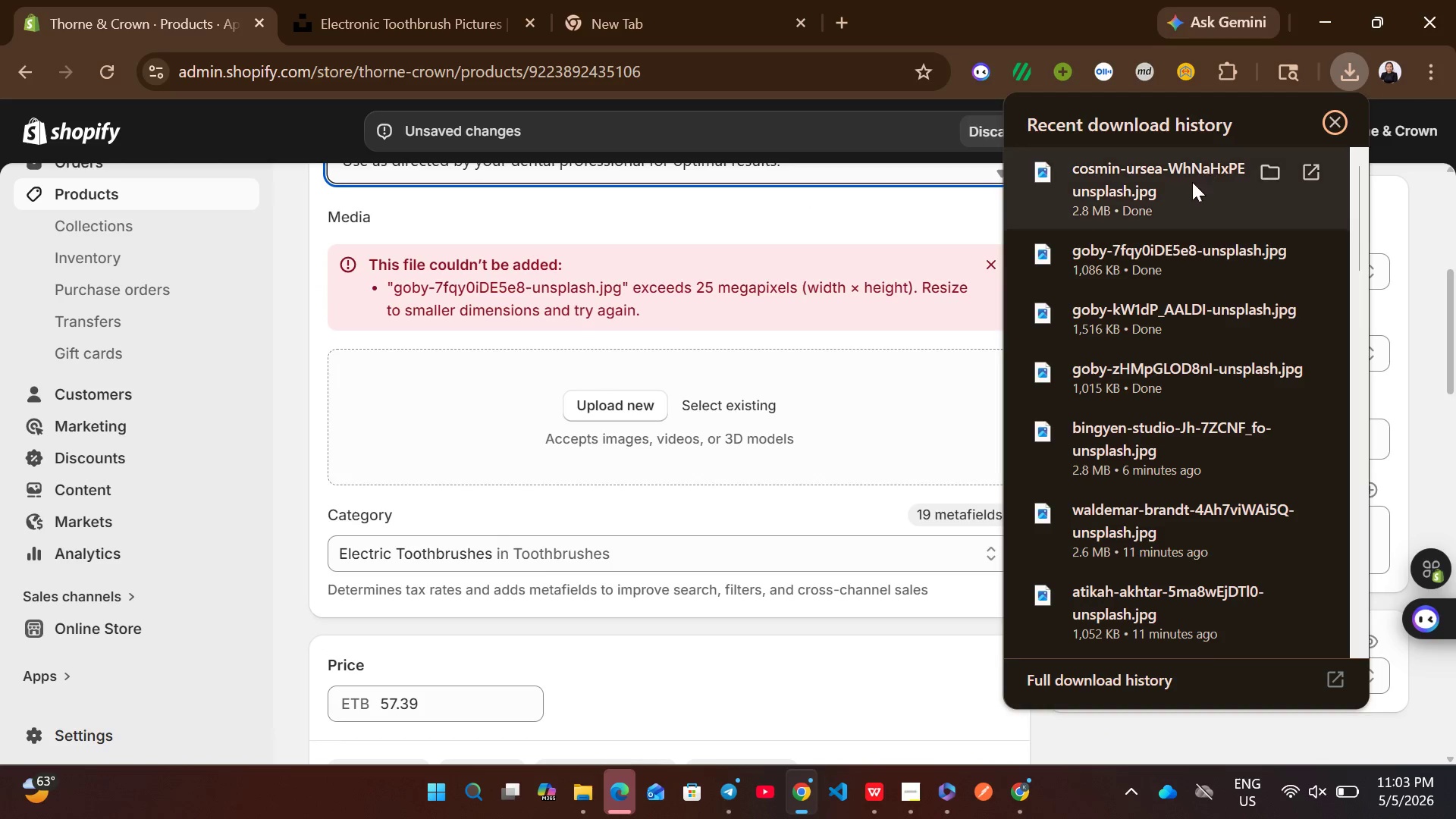 
left_click_drag(start_coordinate=[1173, 190], to_coordinate=[797, 391])
 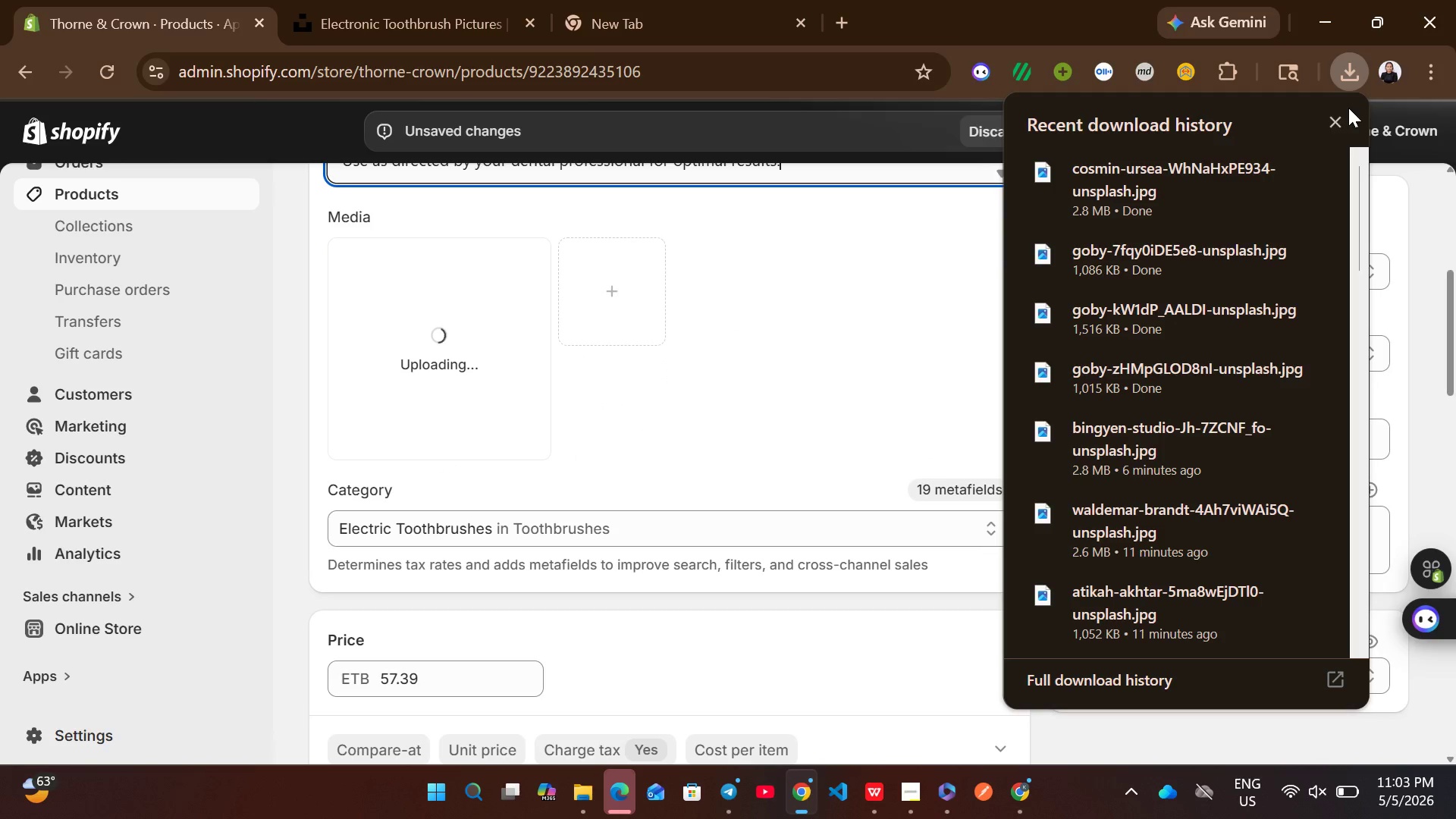 
left_click([1341, 124])
 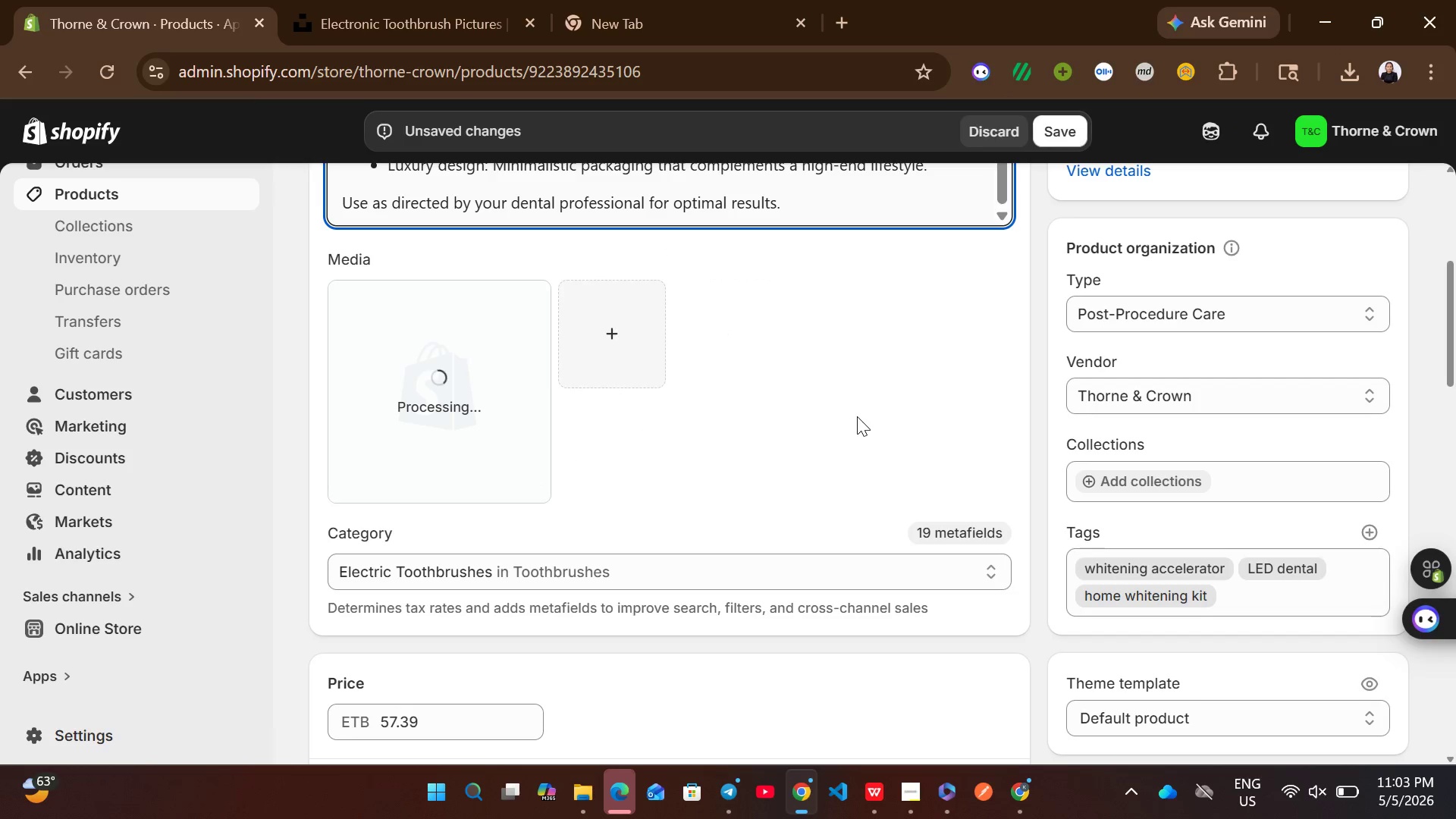 
wait(9.05)
 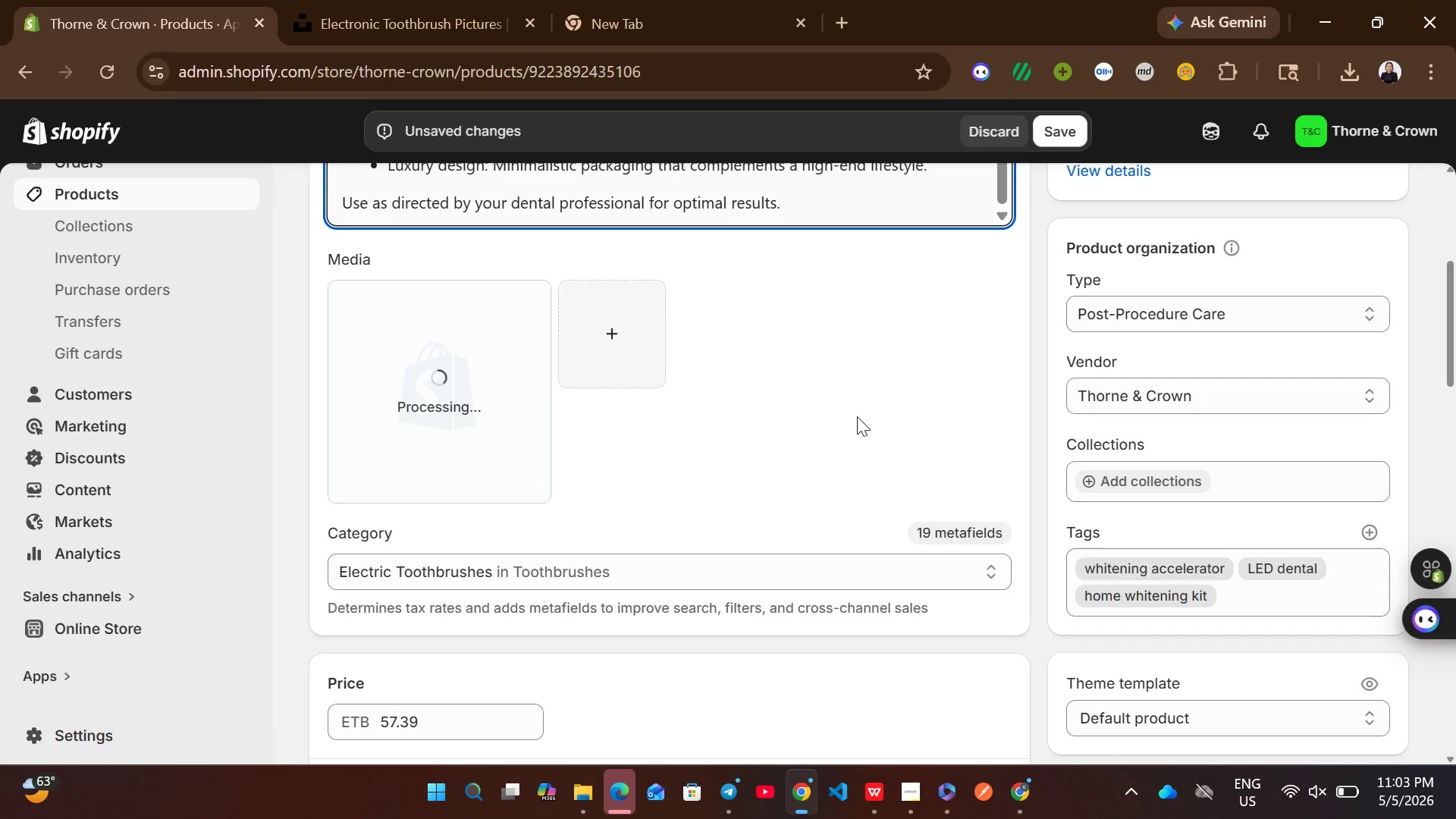 
left_click([446, 391])
 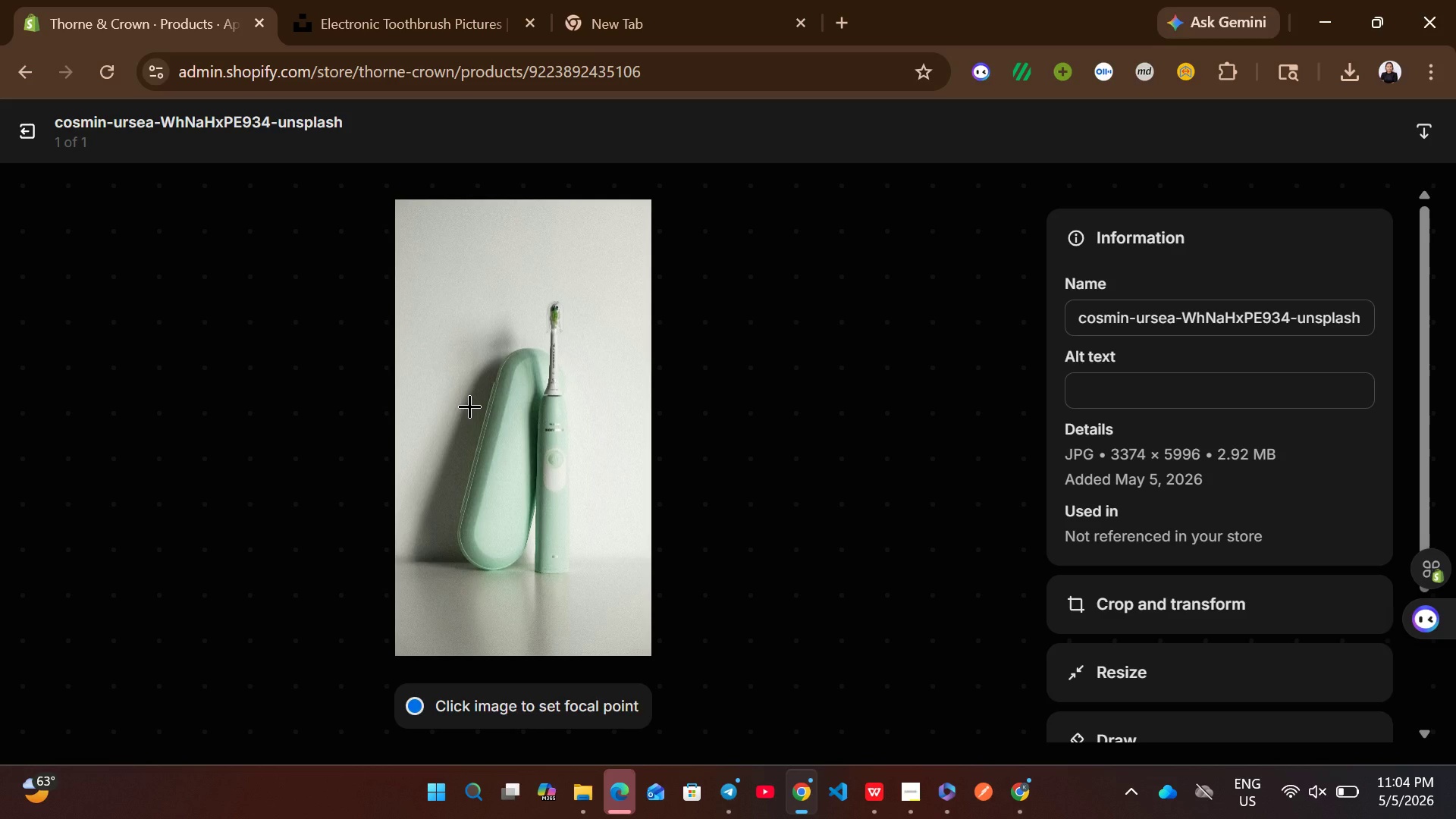 
wait(8.0)
 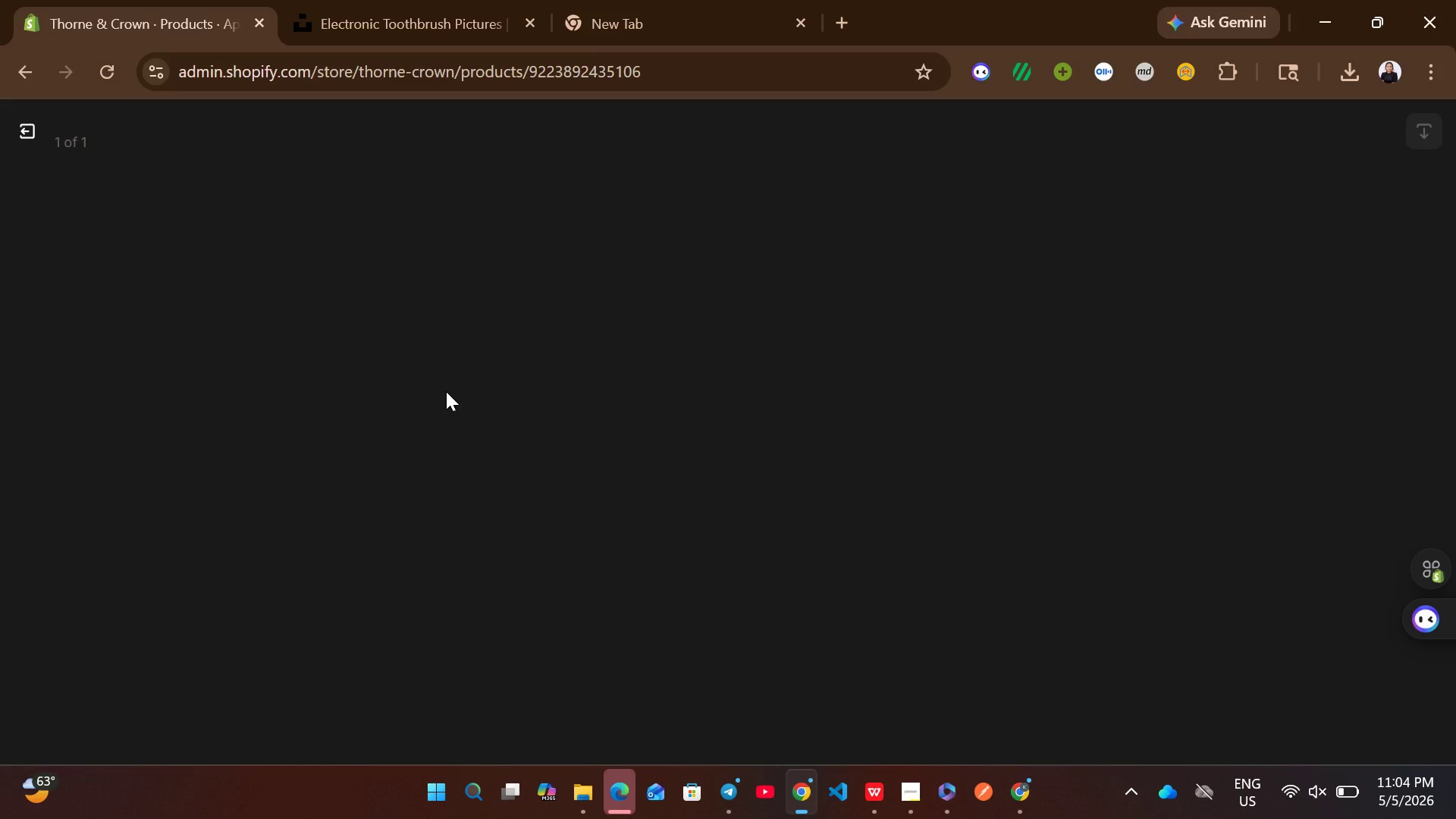 
left_click([1119, 412])
 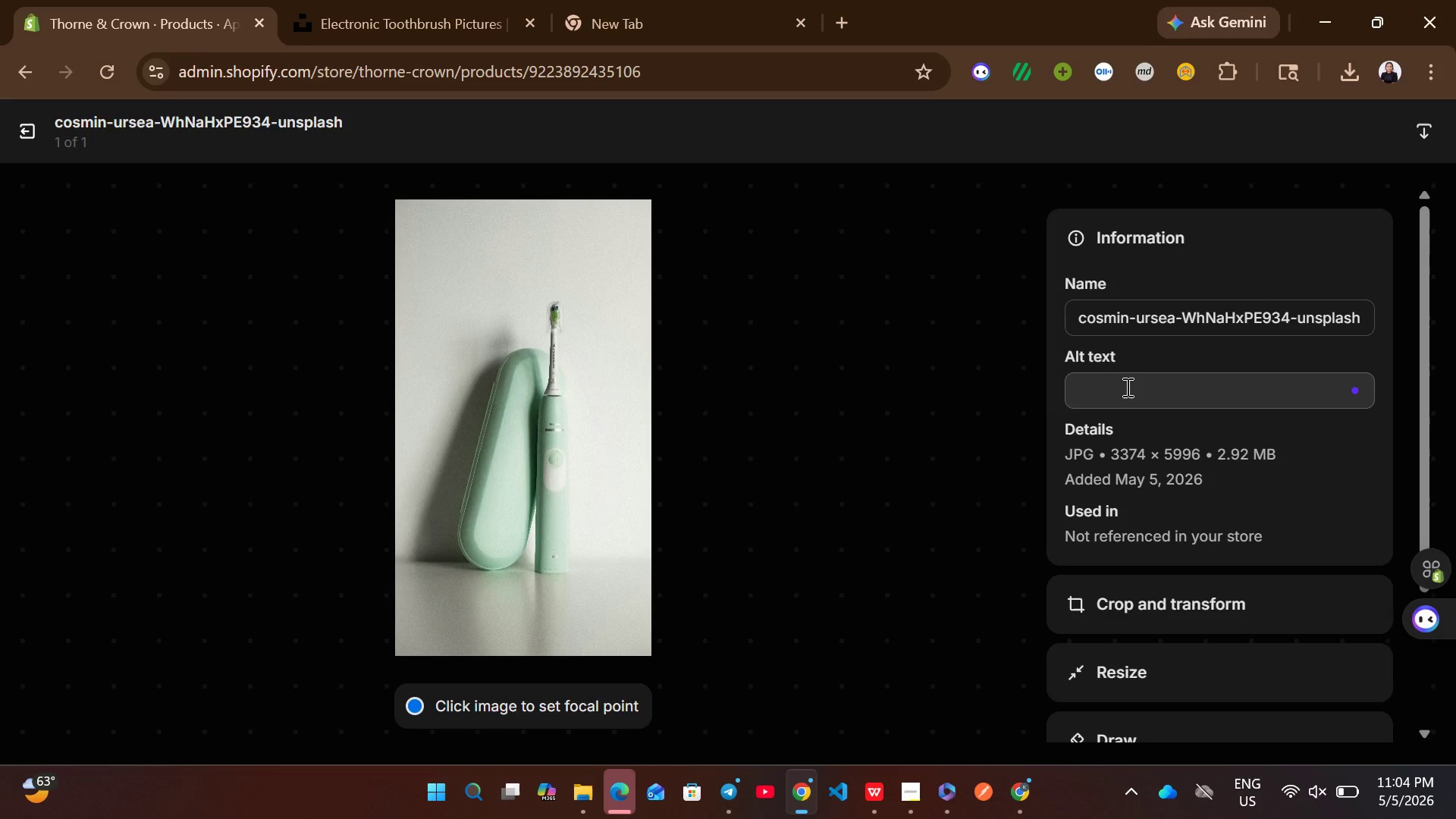 
left_click([1126, 387])
 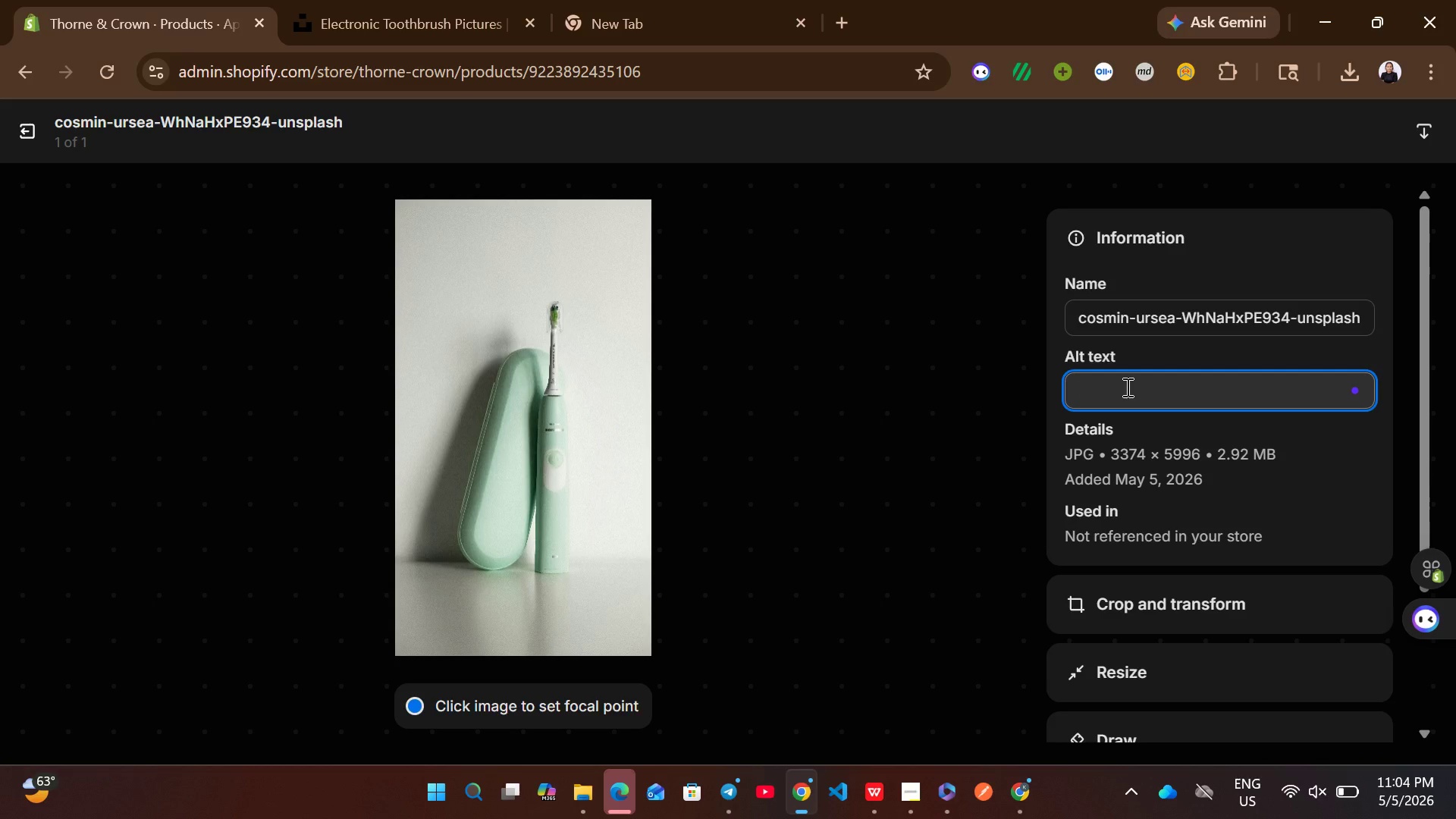 
key(Control+ControlLeft)
 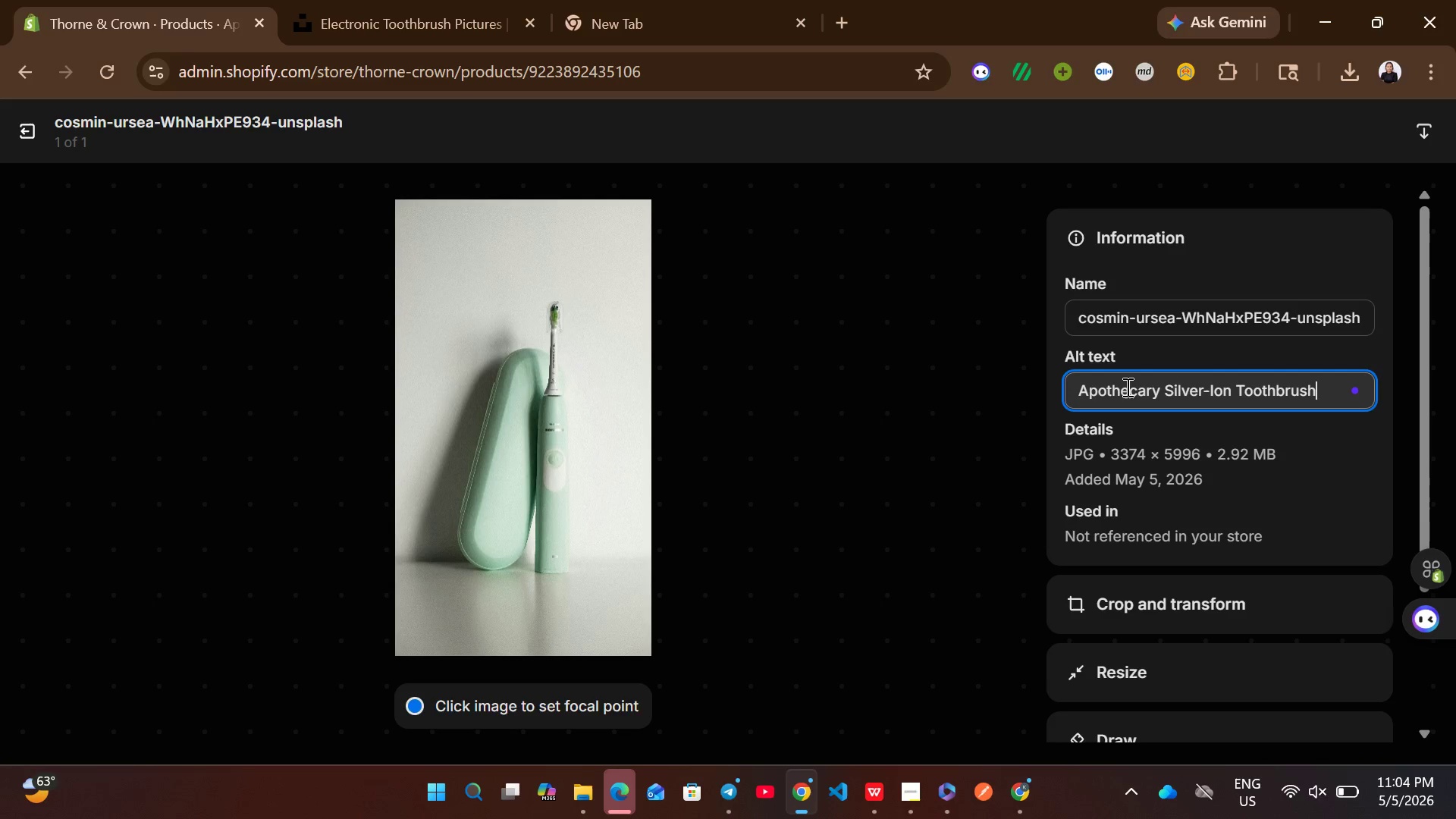 
key(Control+V)
 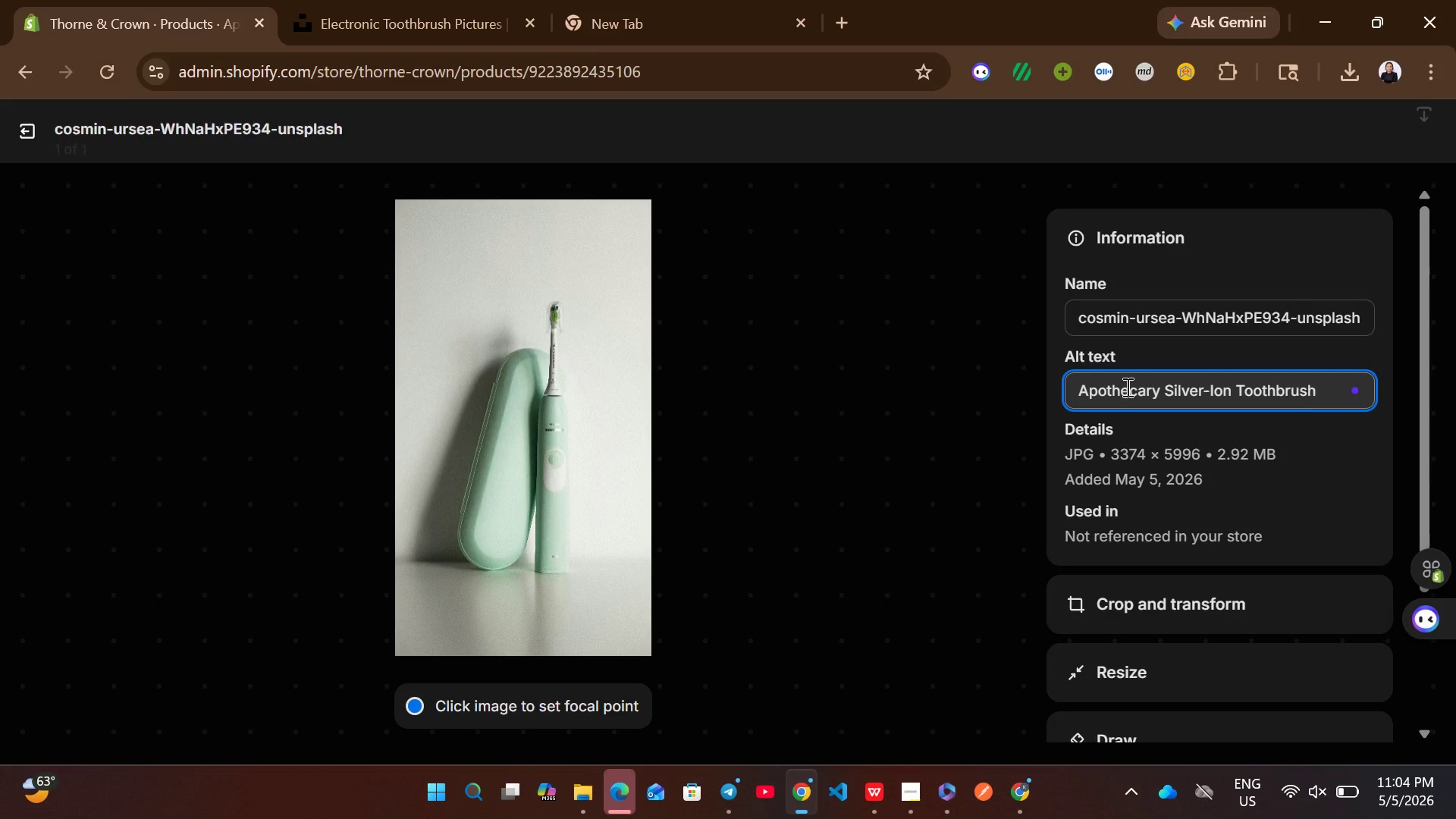 
type( - Thorne & Crown uxu)
key(Backspace)
key(Backspace)
key(Backspace)
type(luxury dental)
 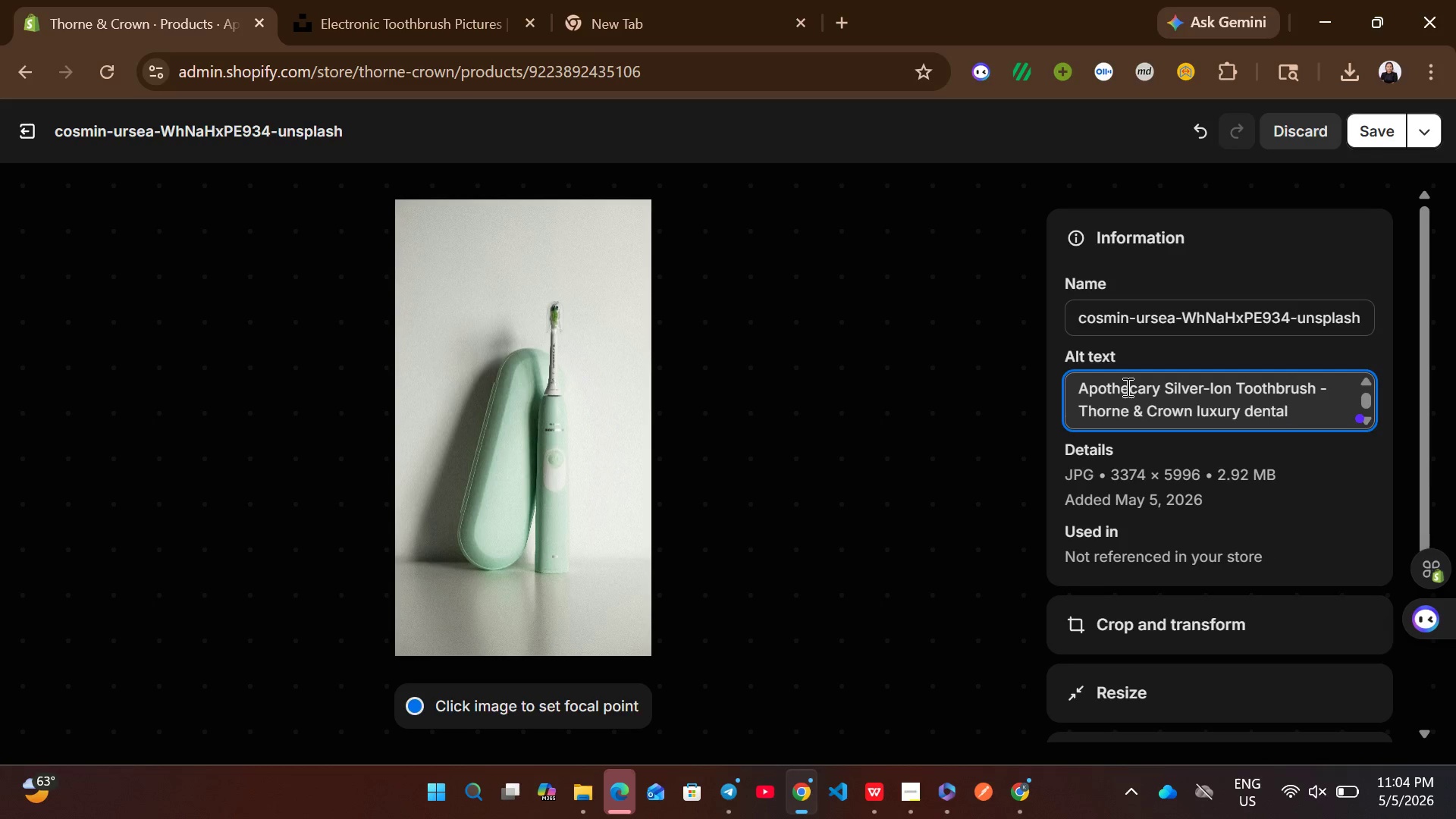 
left_click([1367, 123])
 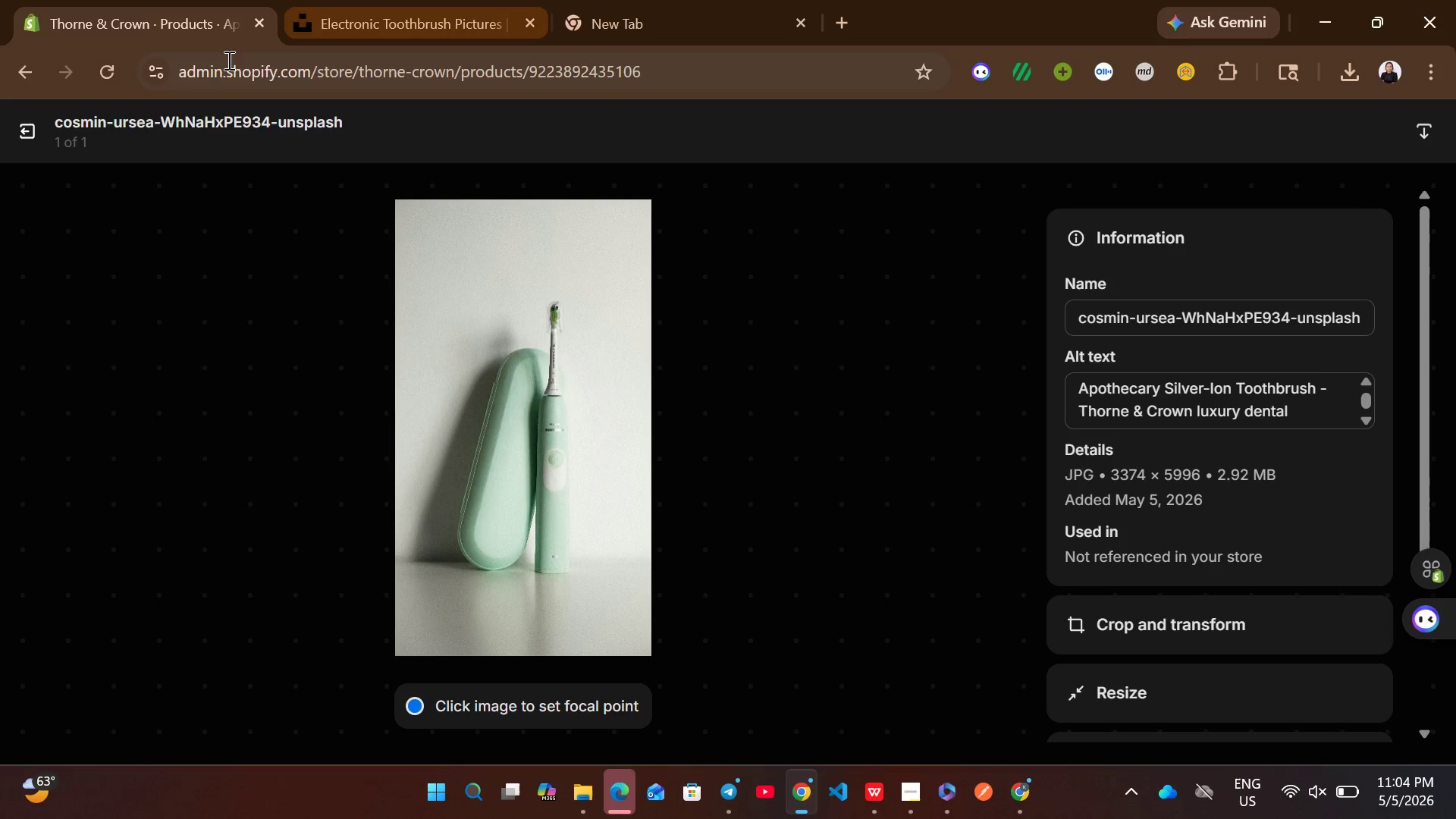 
left_click([30, 121])
 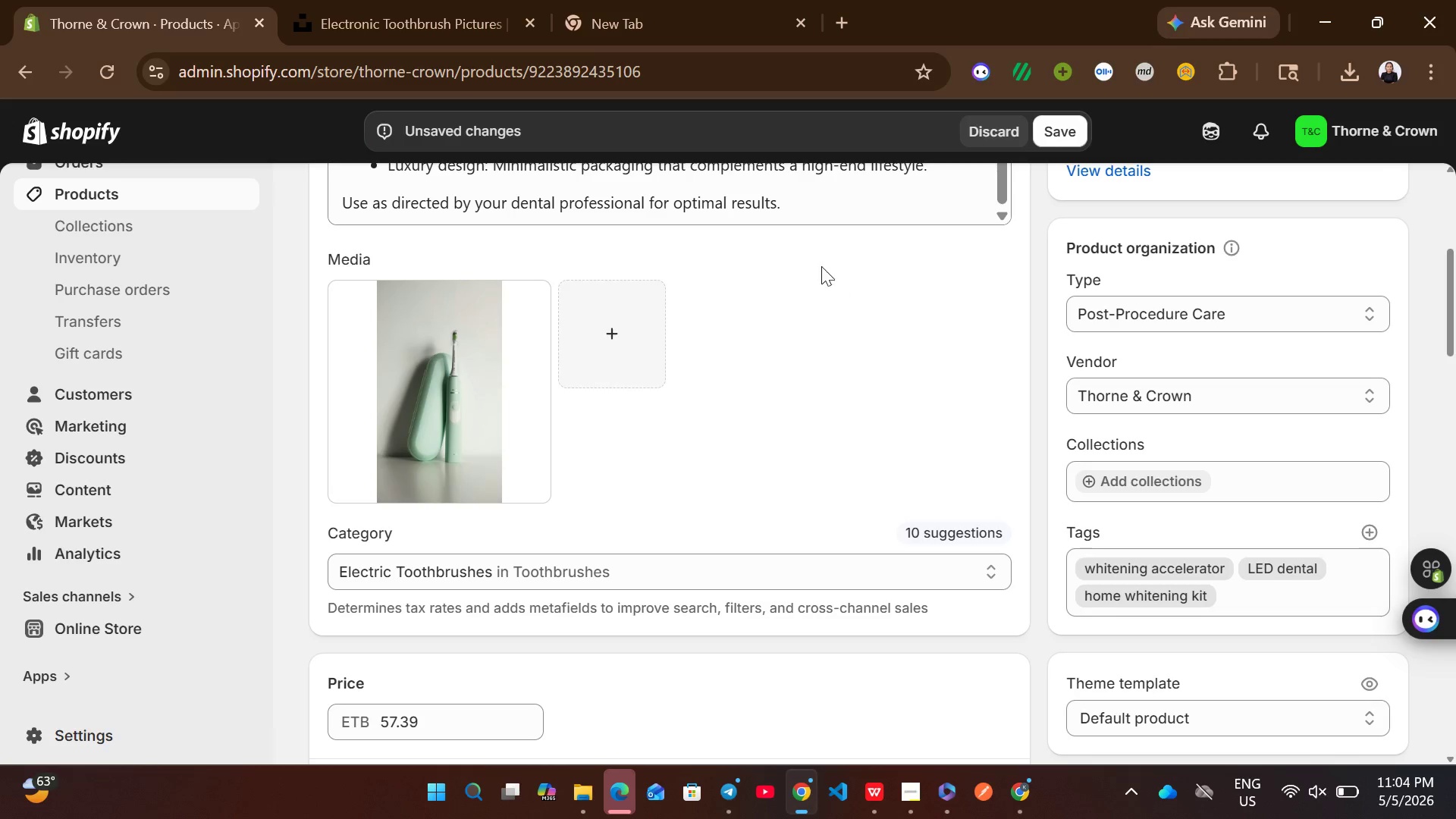 
left_click([816, 187])
 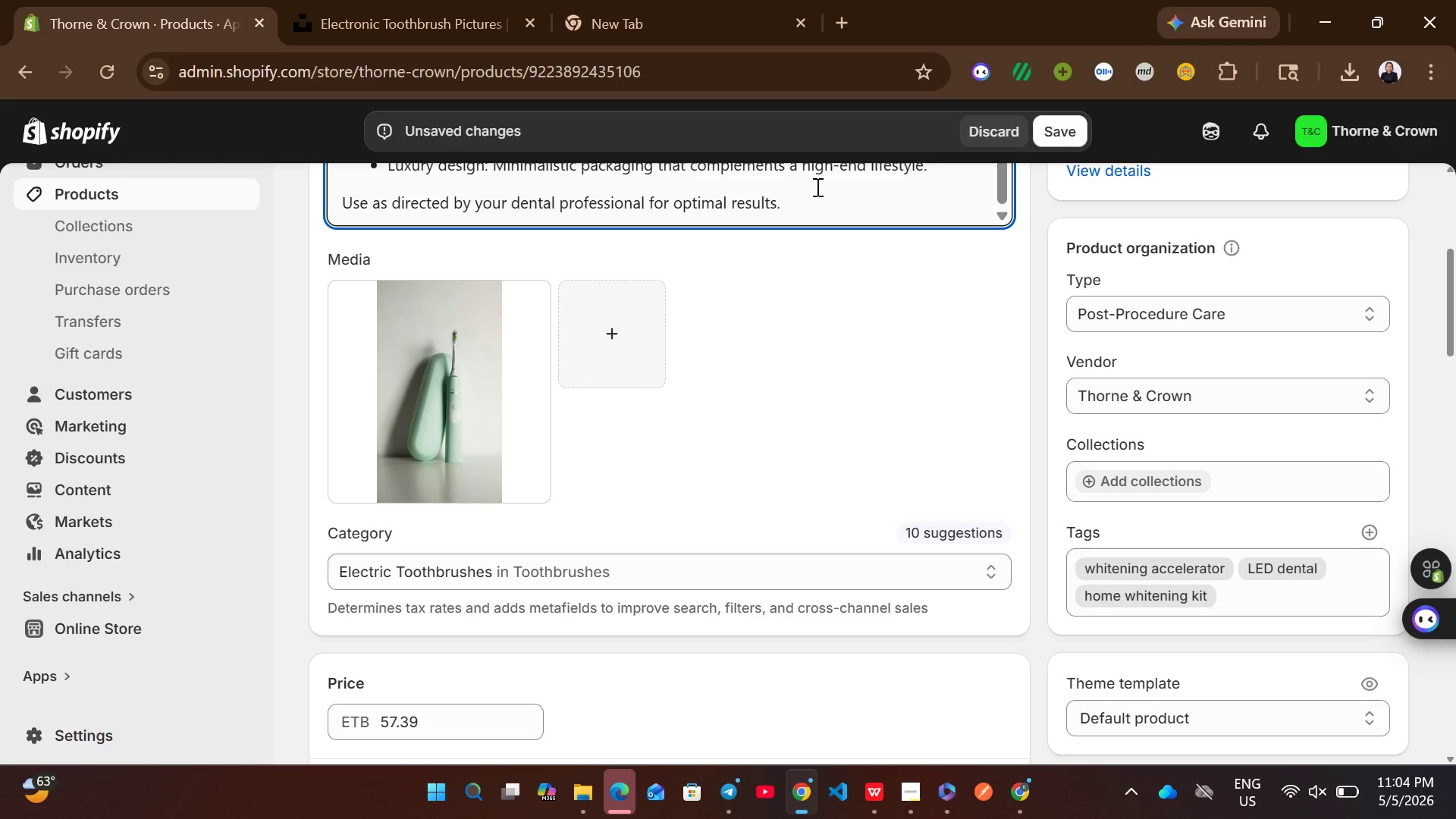 
key(Control+A)
 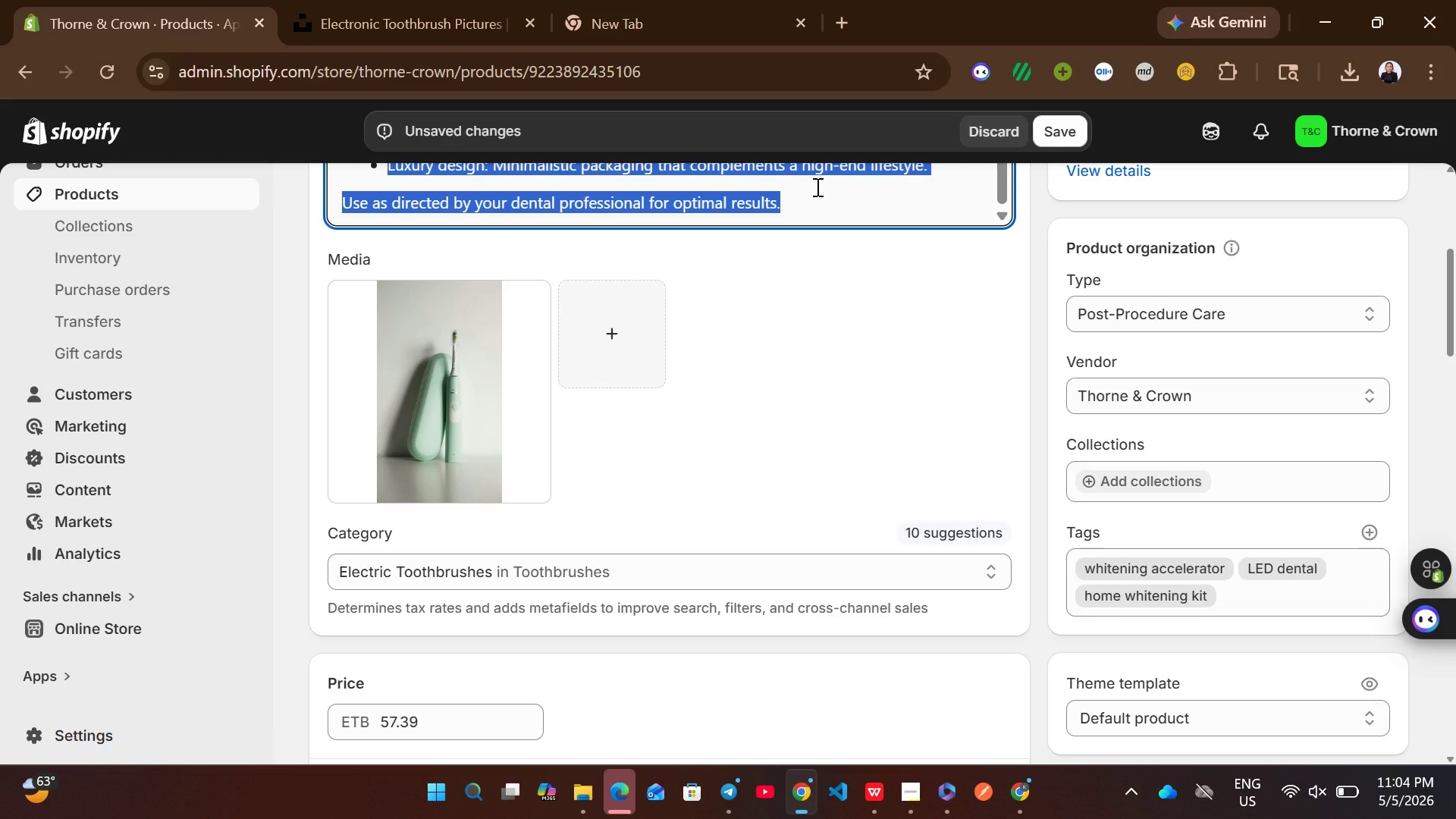 
key(Control+C)
 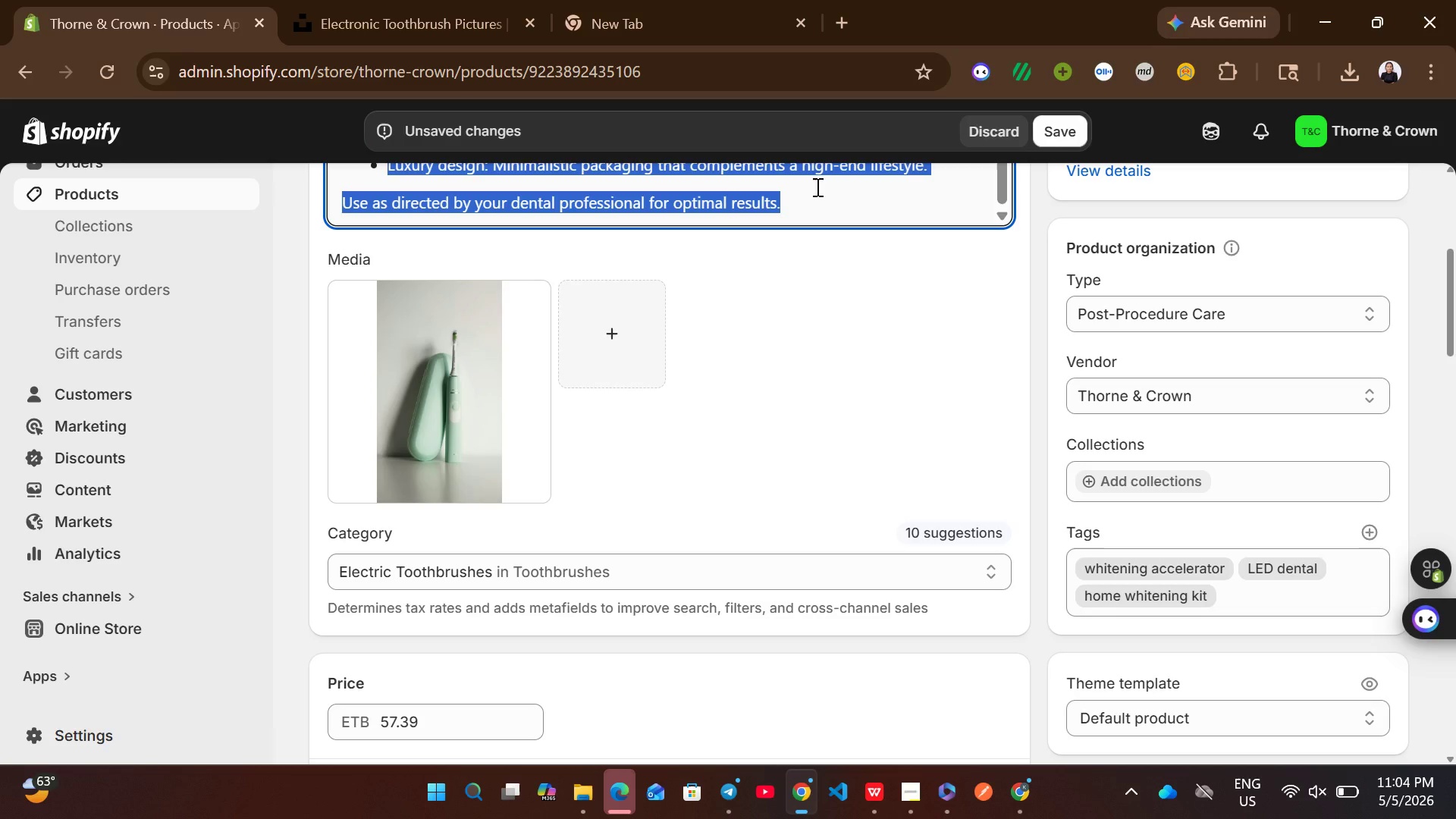 
left_click([816, 187])
 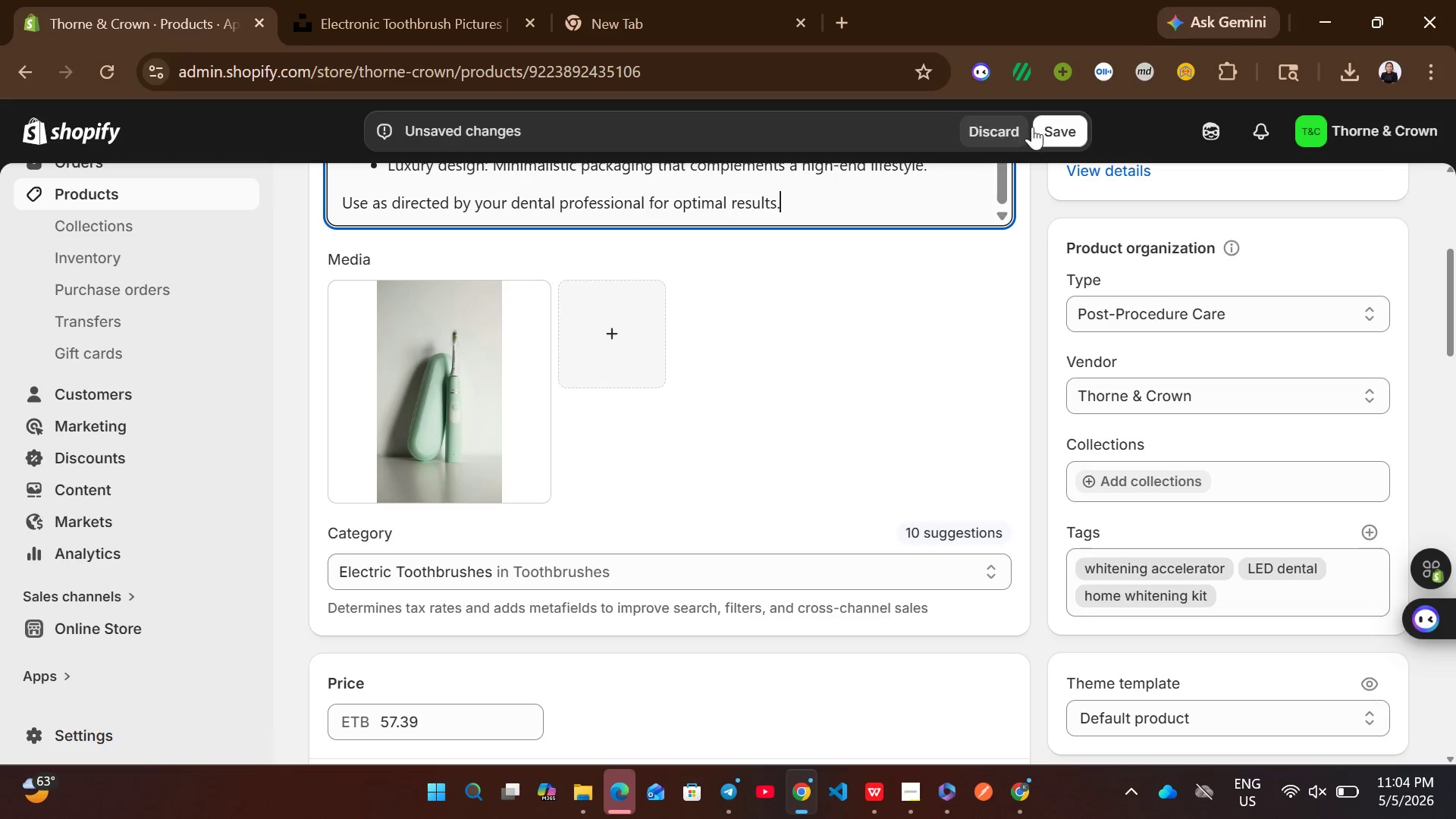 
left_click([1059, 126])
 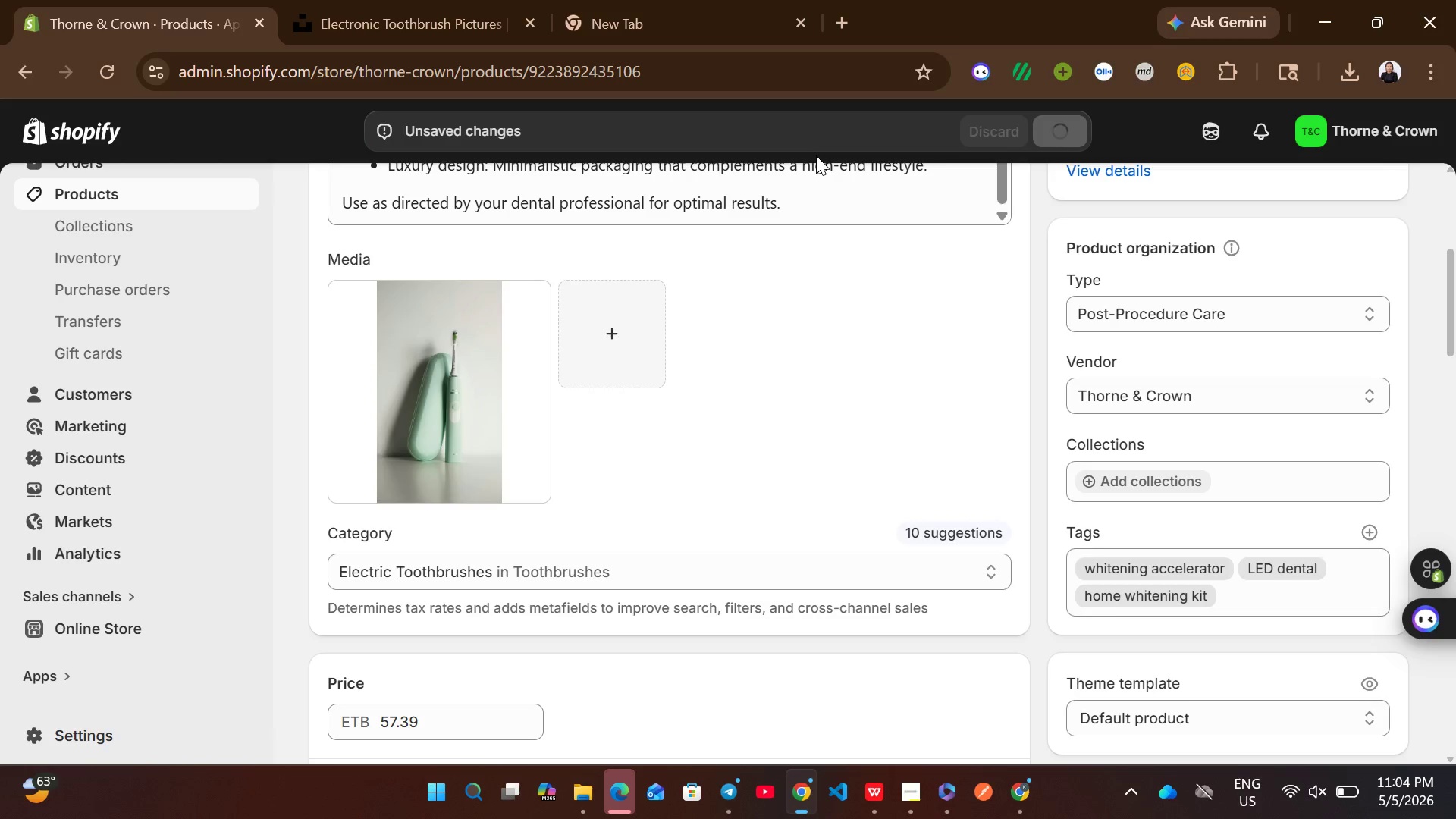 
wait(8.34)
 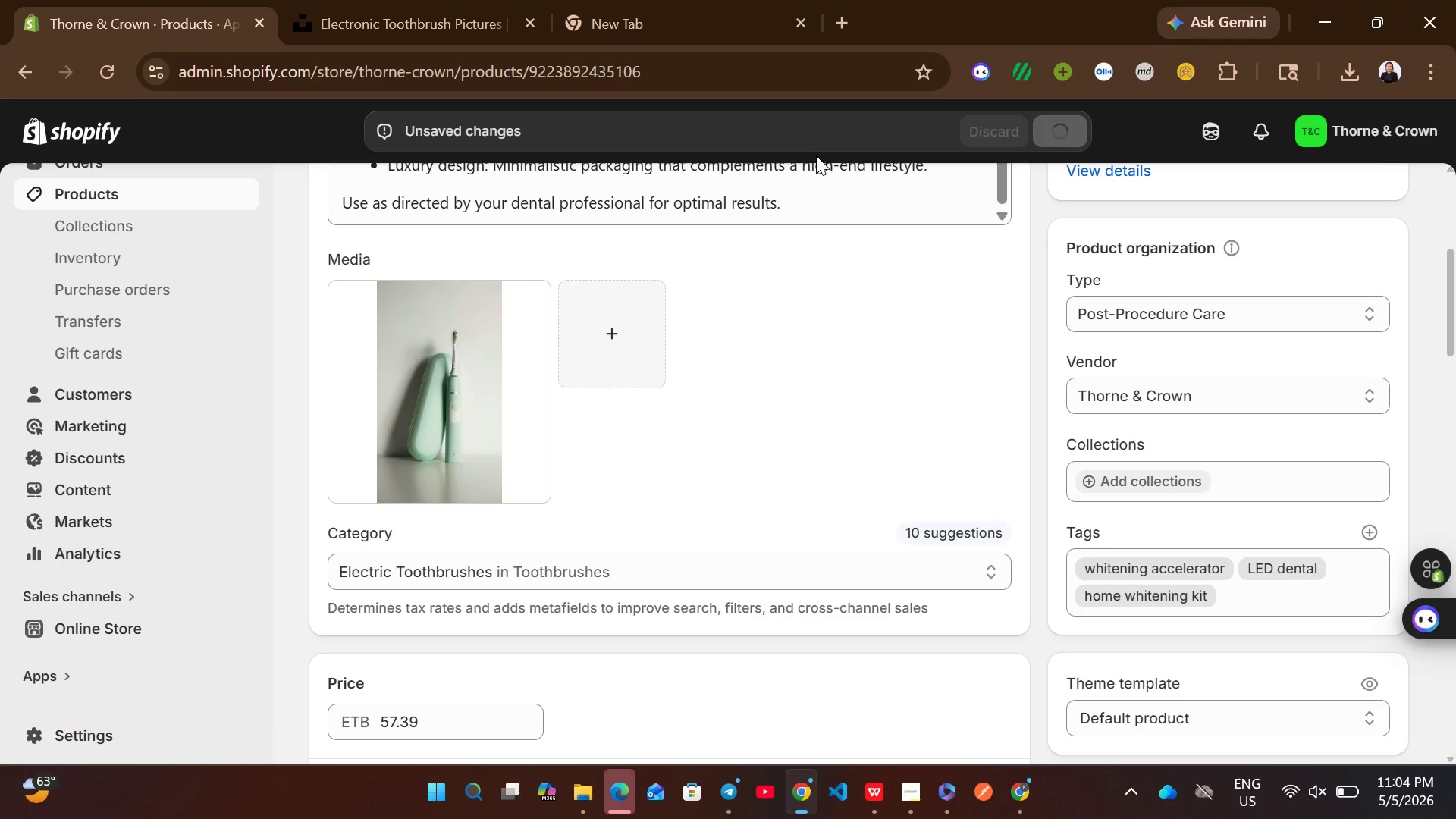 
left_click([224, 187])
 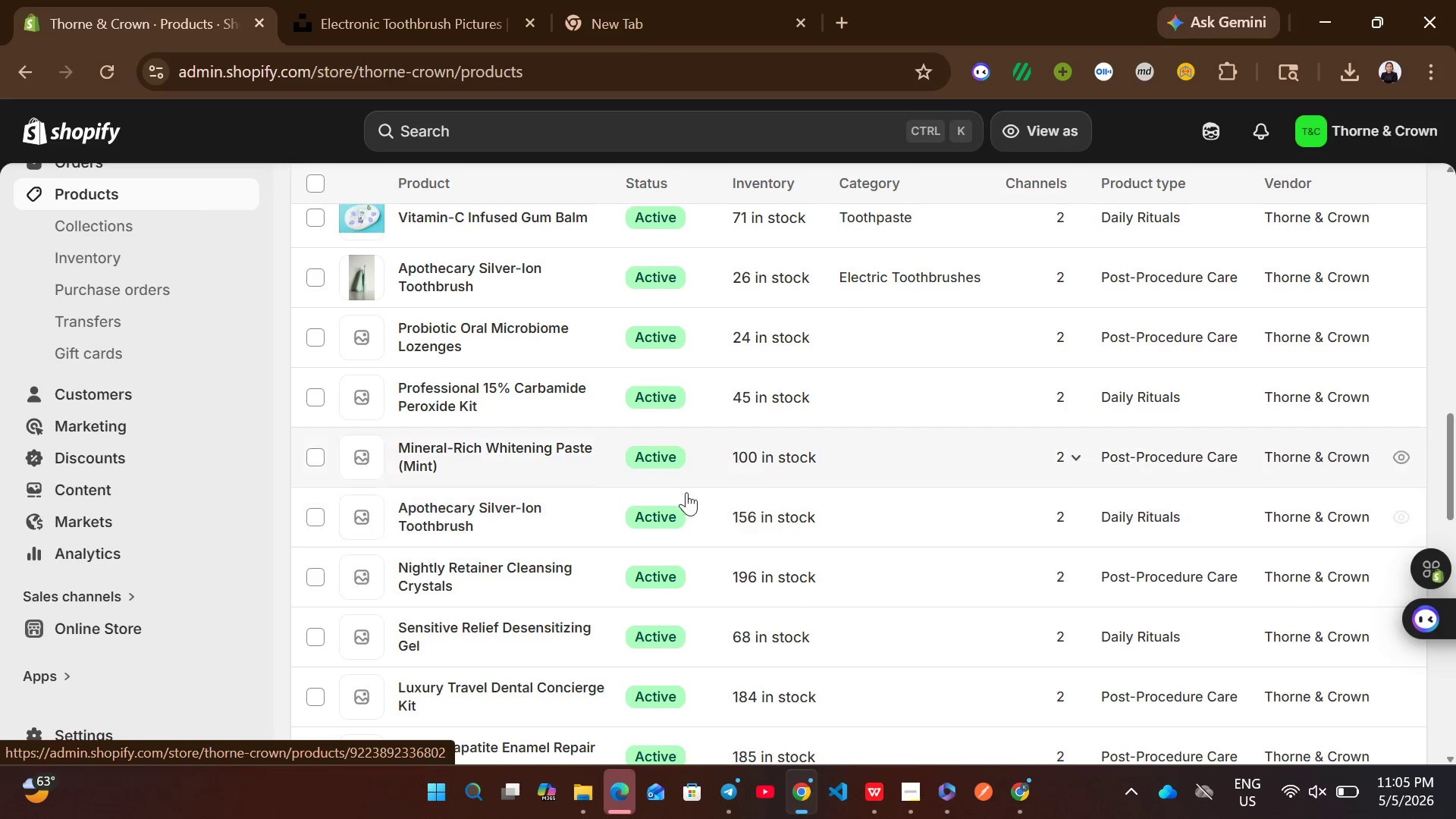 
wait(12.62)
 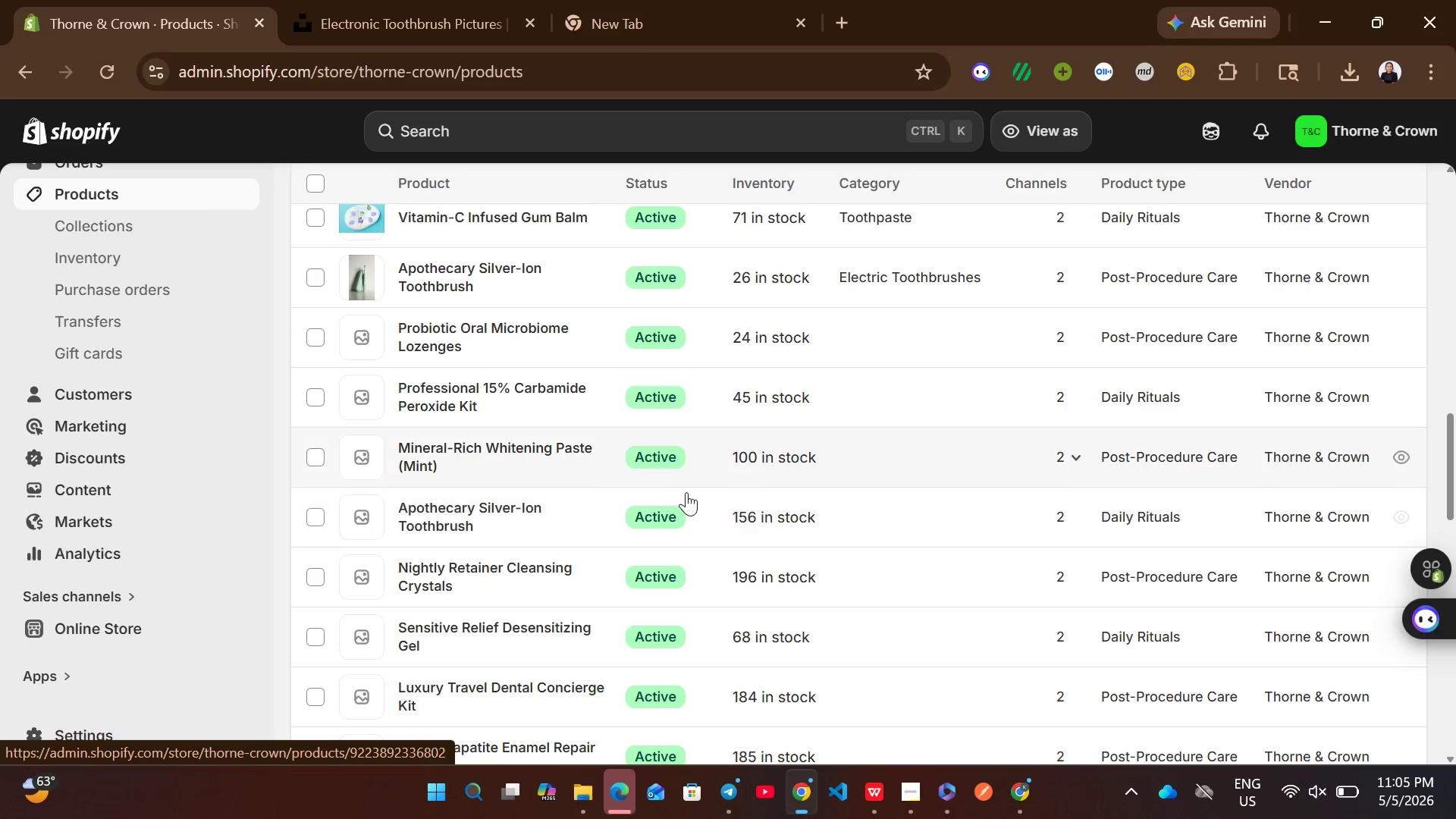 
left_click([859, 342])
 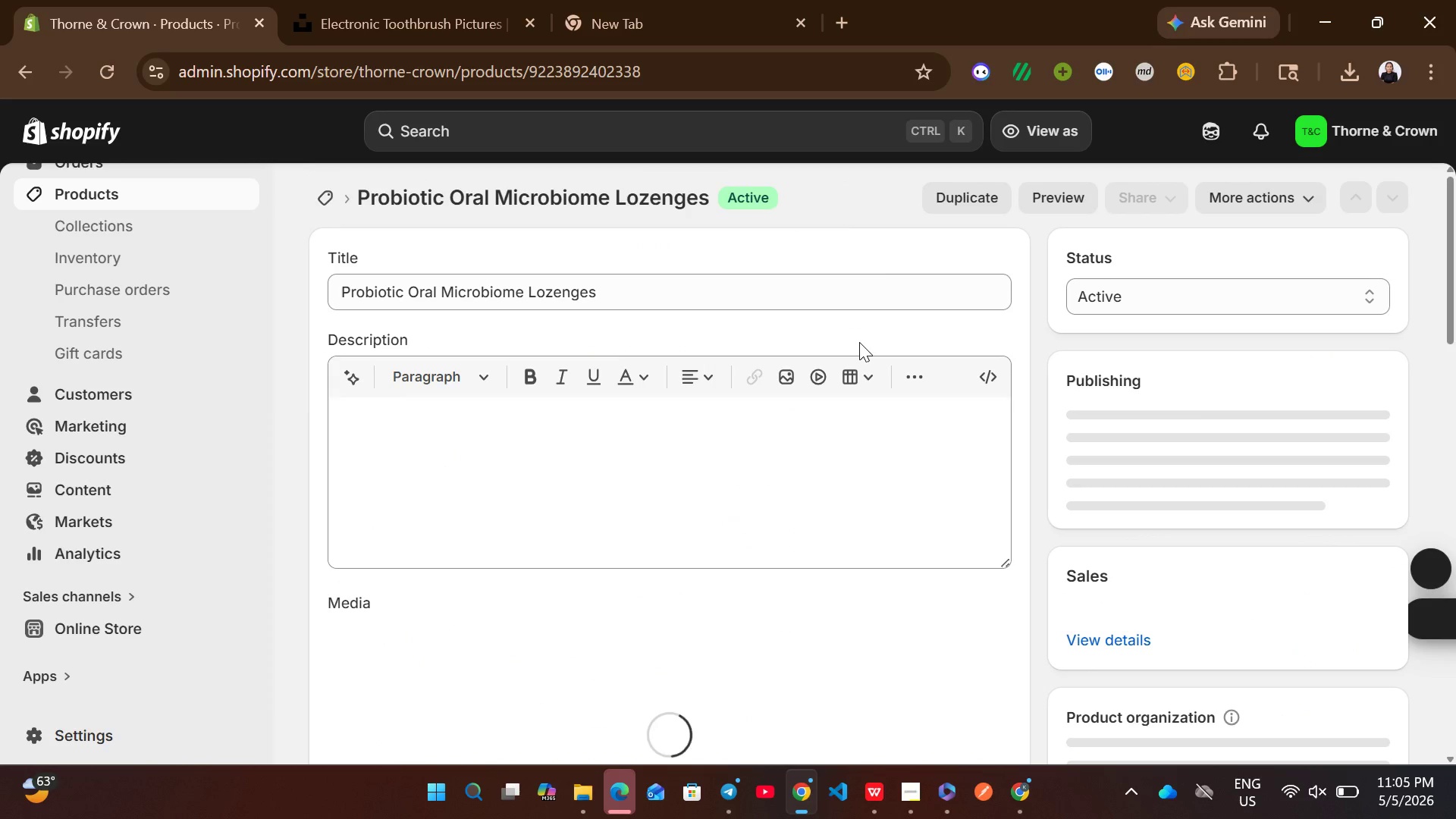 
left_click([673, 495])
 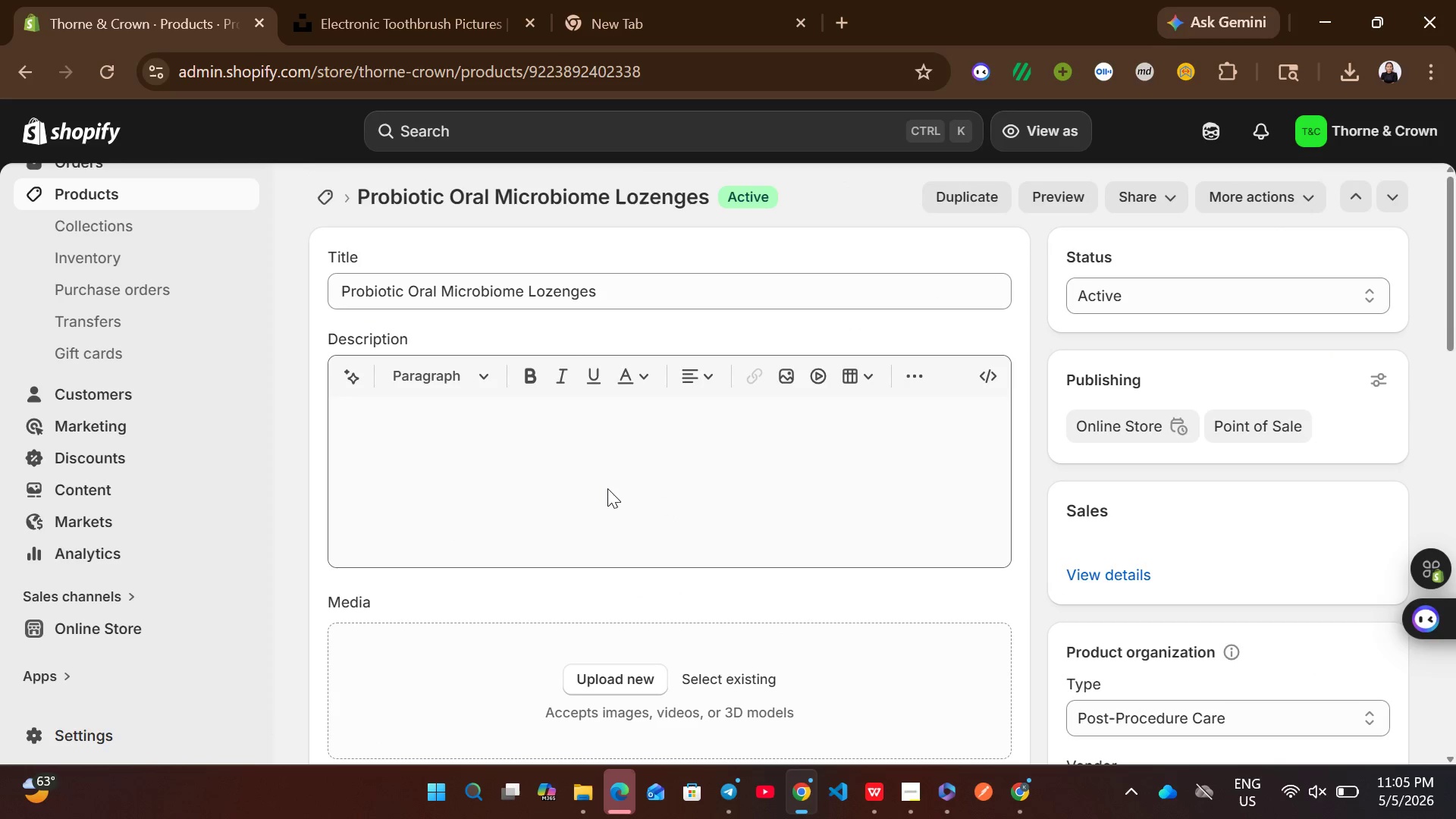 
left_click([607, 488])
 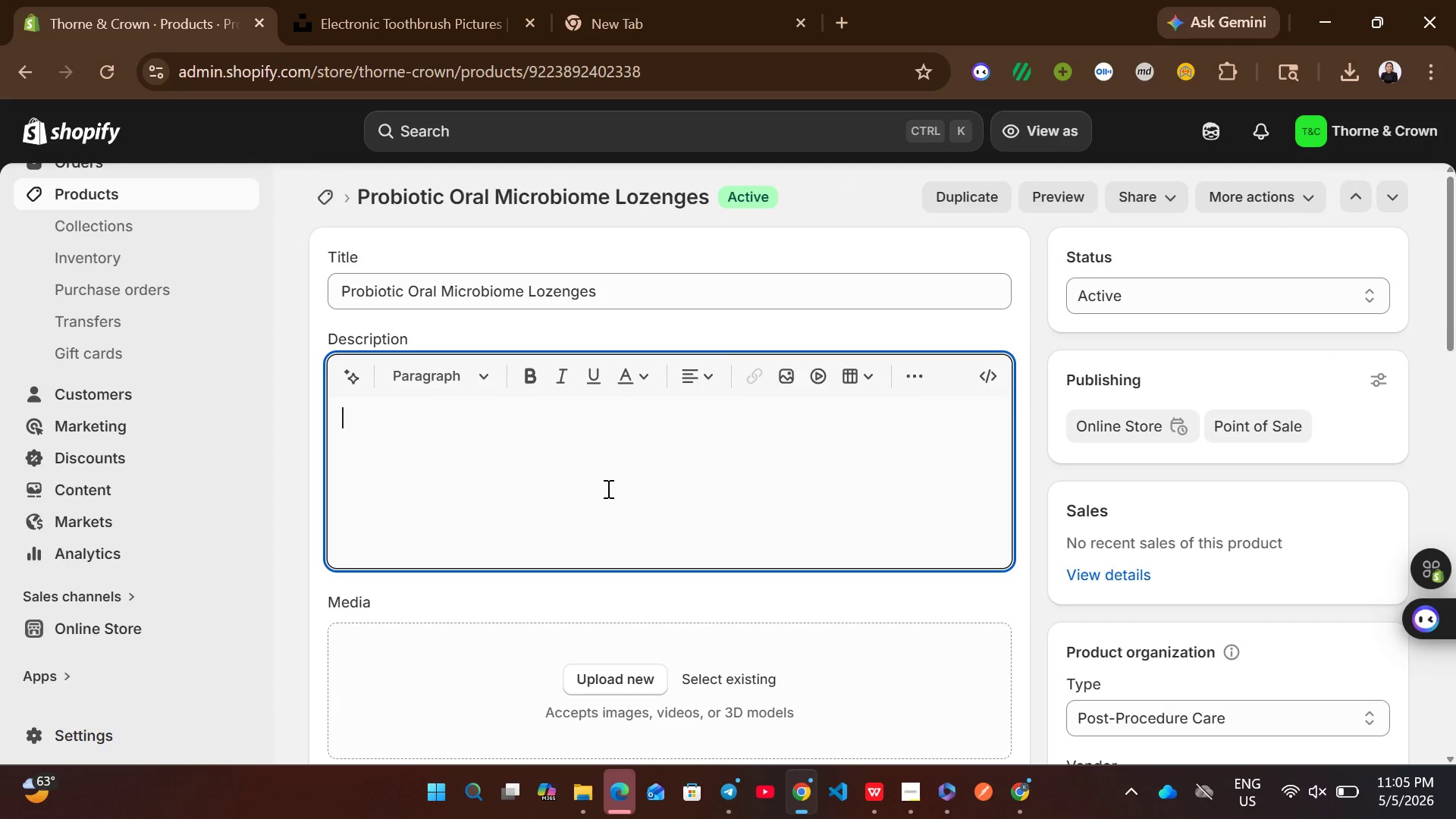 
key(Control+V)
 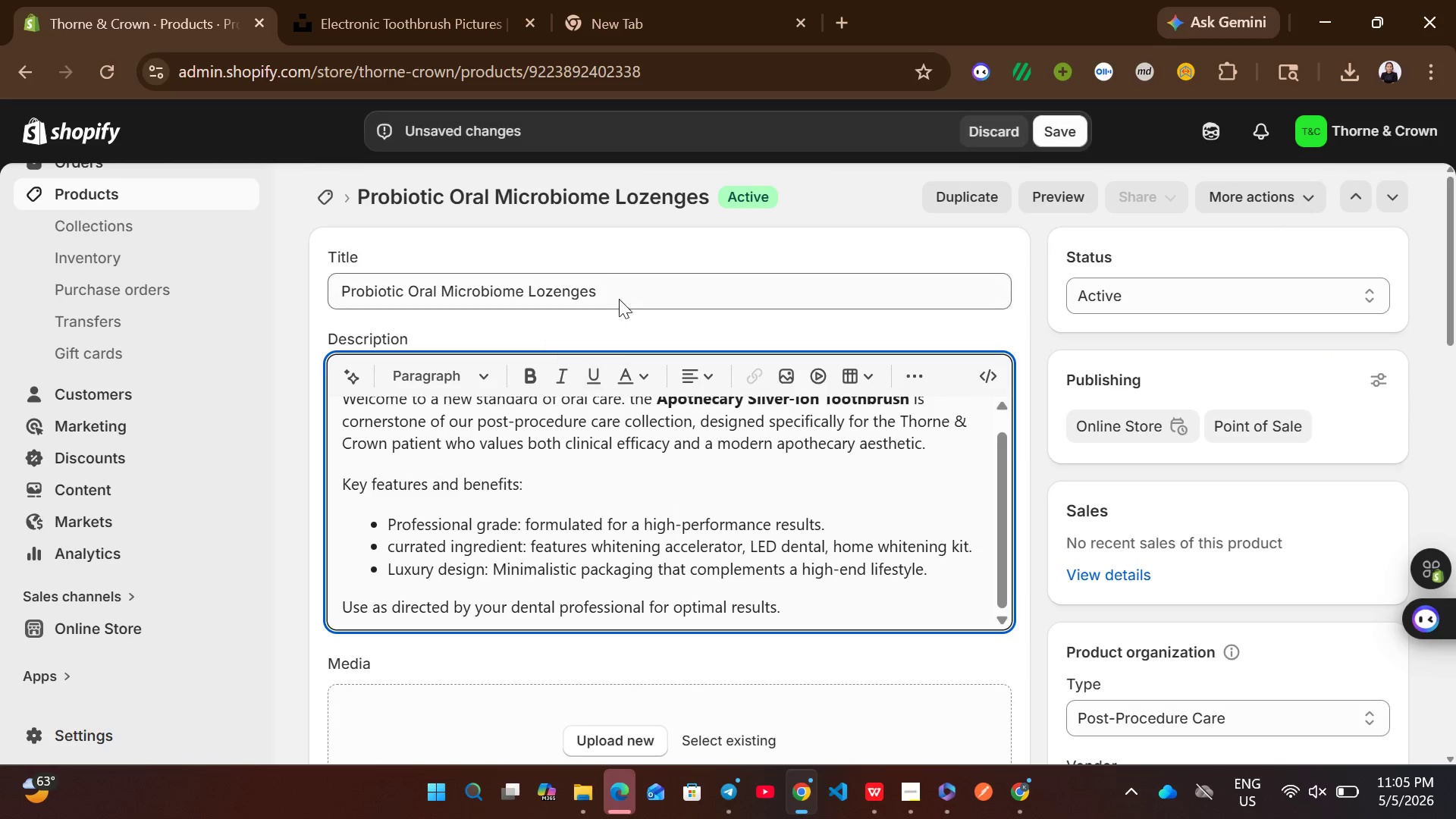 
left_click([618, 292])
 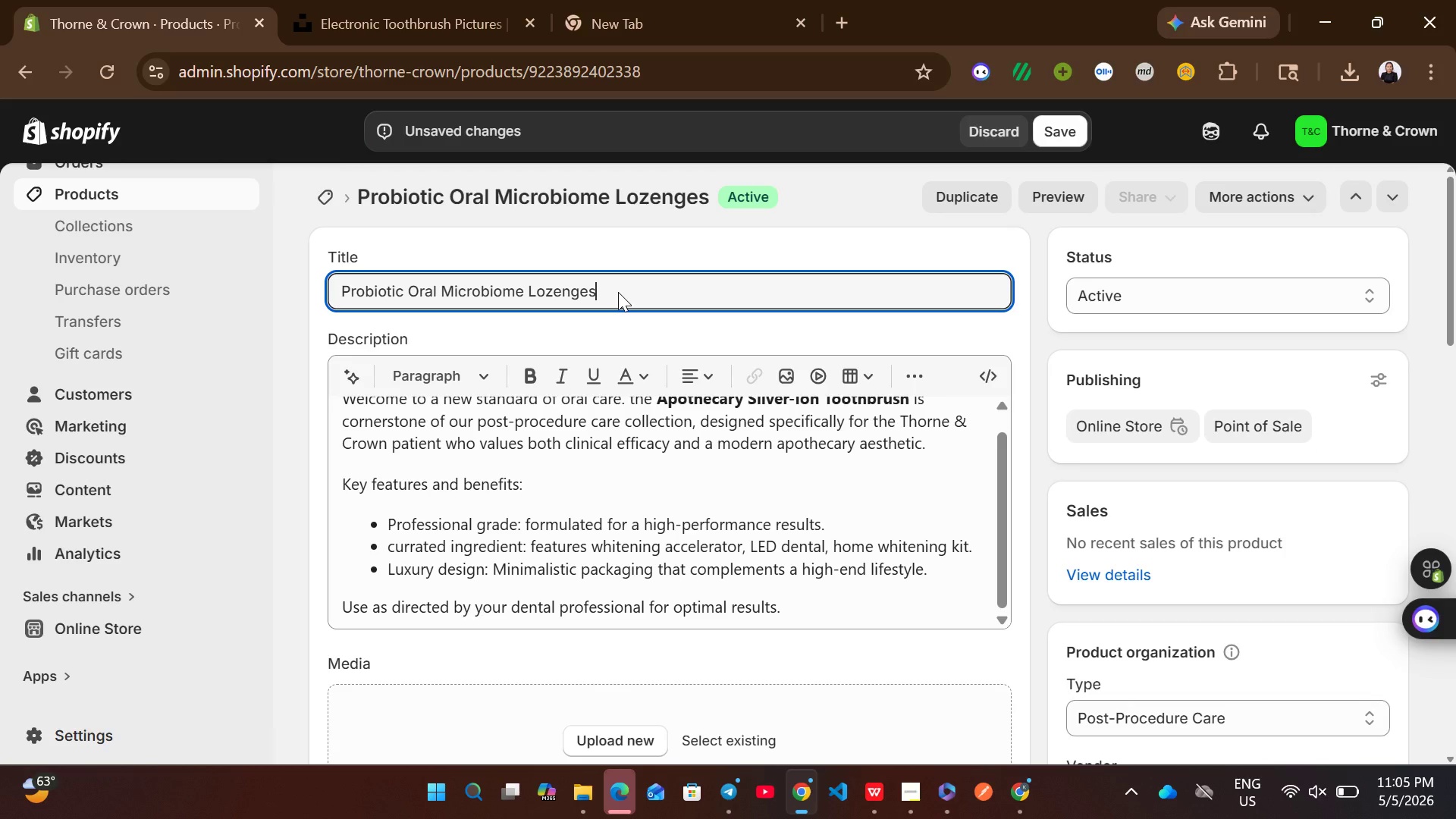 
key(Control+A)
 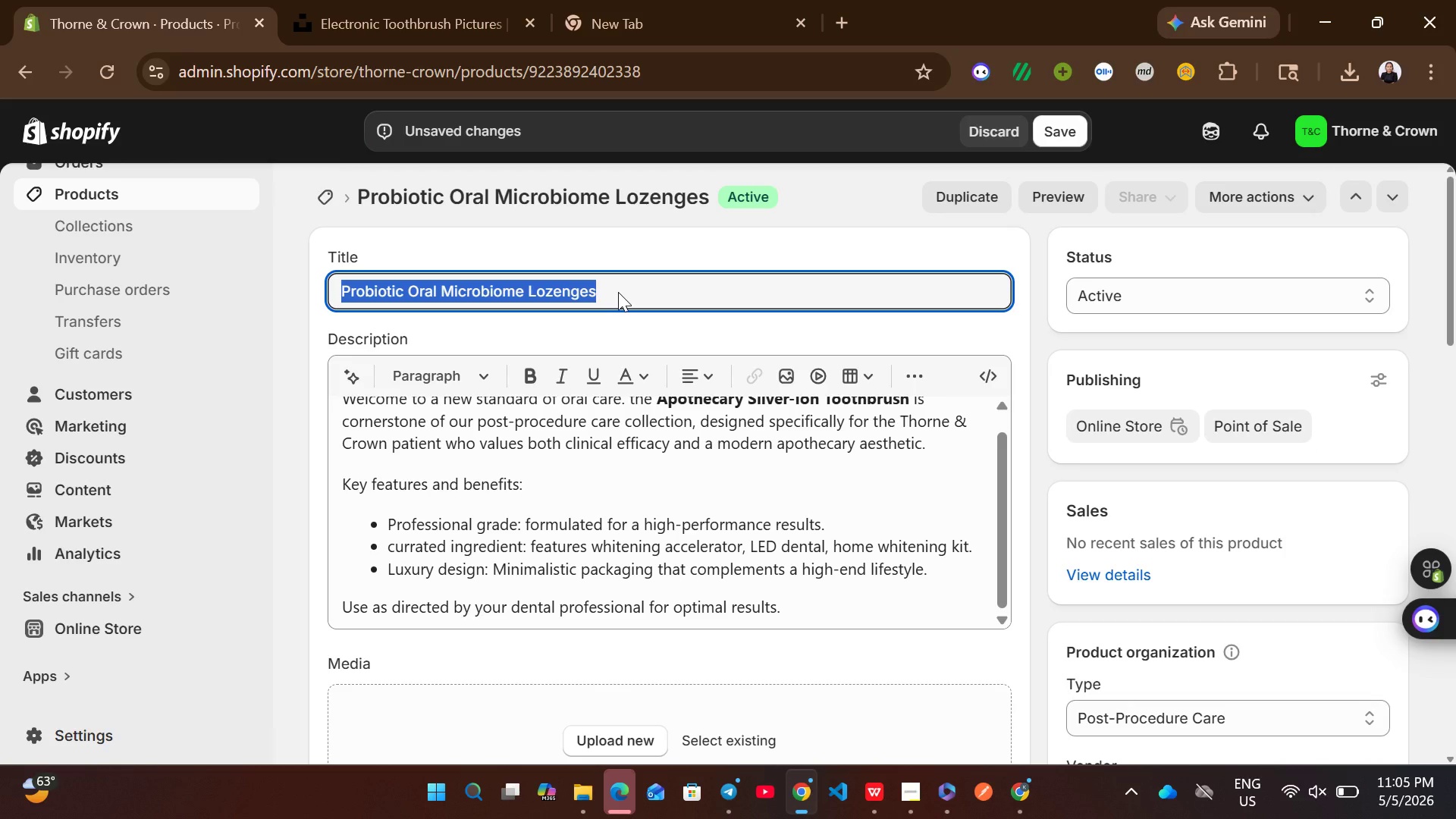 
key(Control+C)
 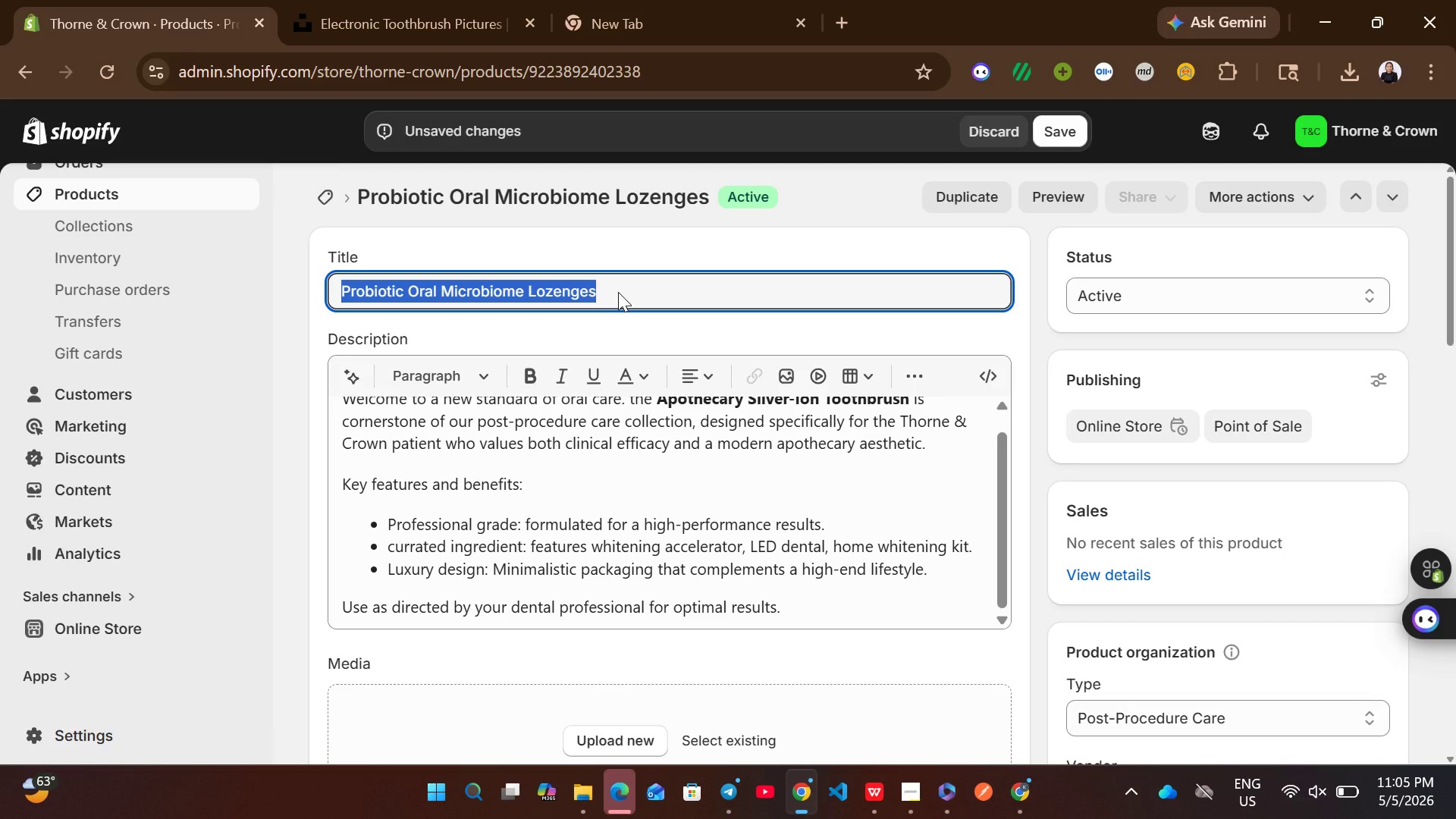 
wait(10.02)
 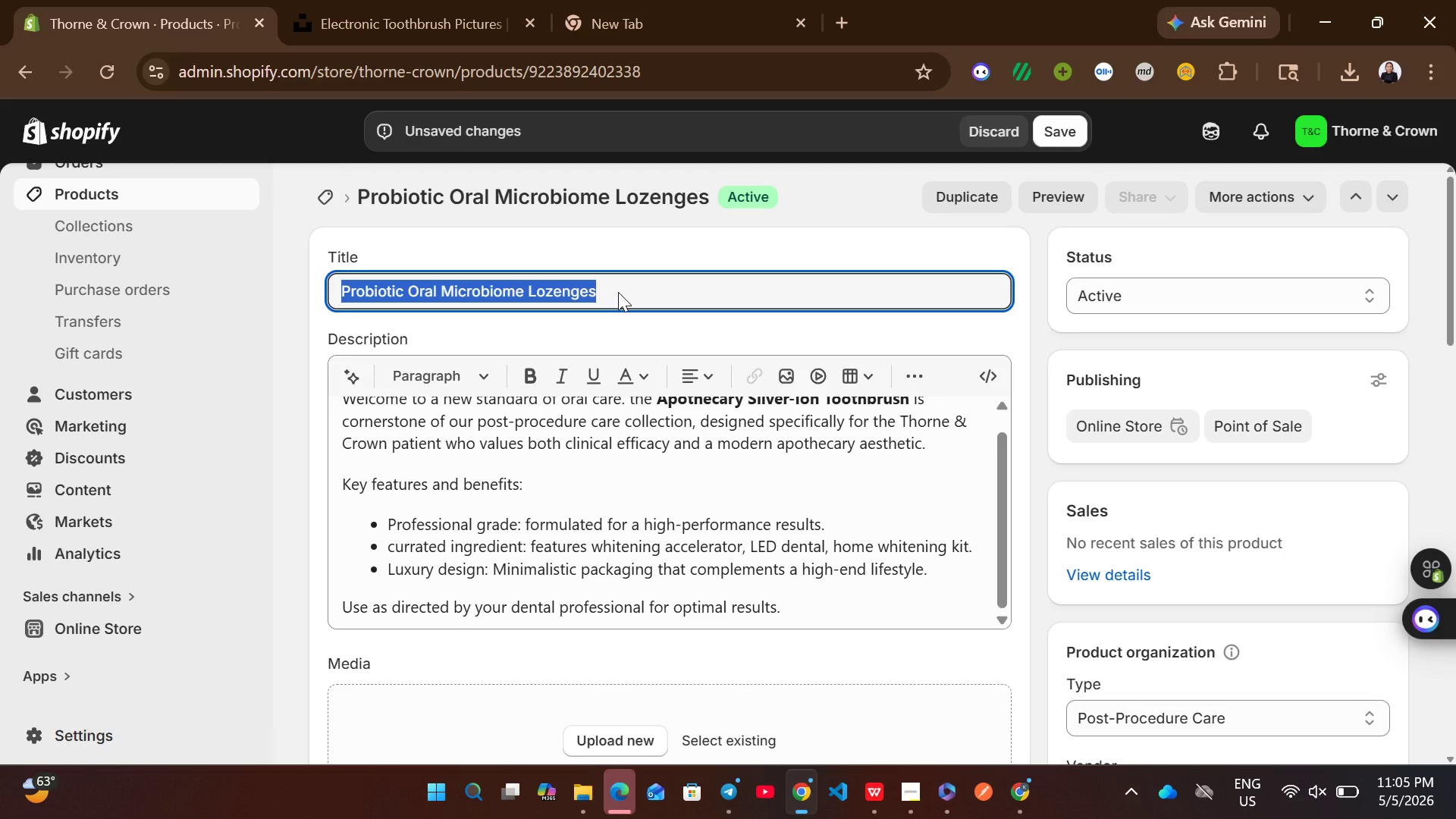 
key(Control+ControlLeft)
 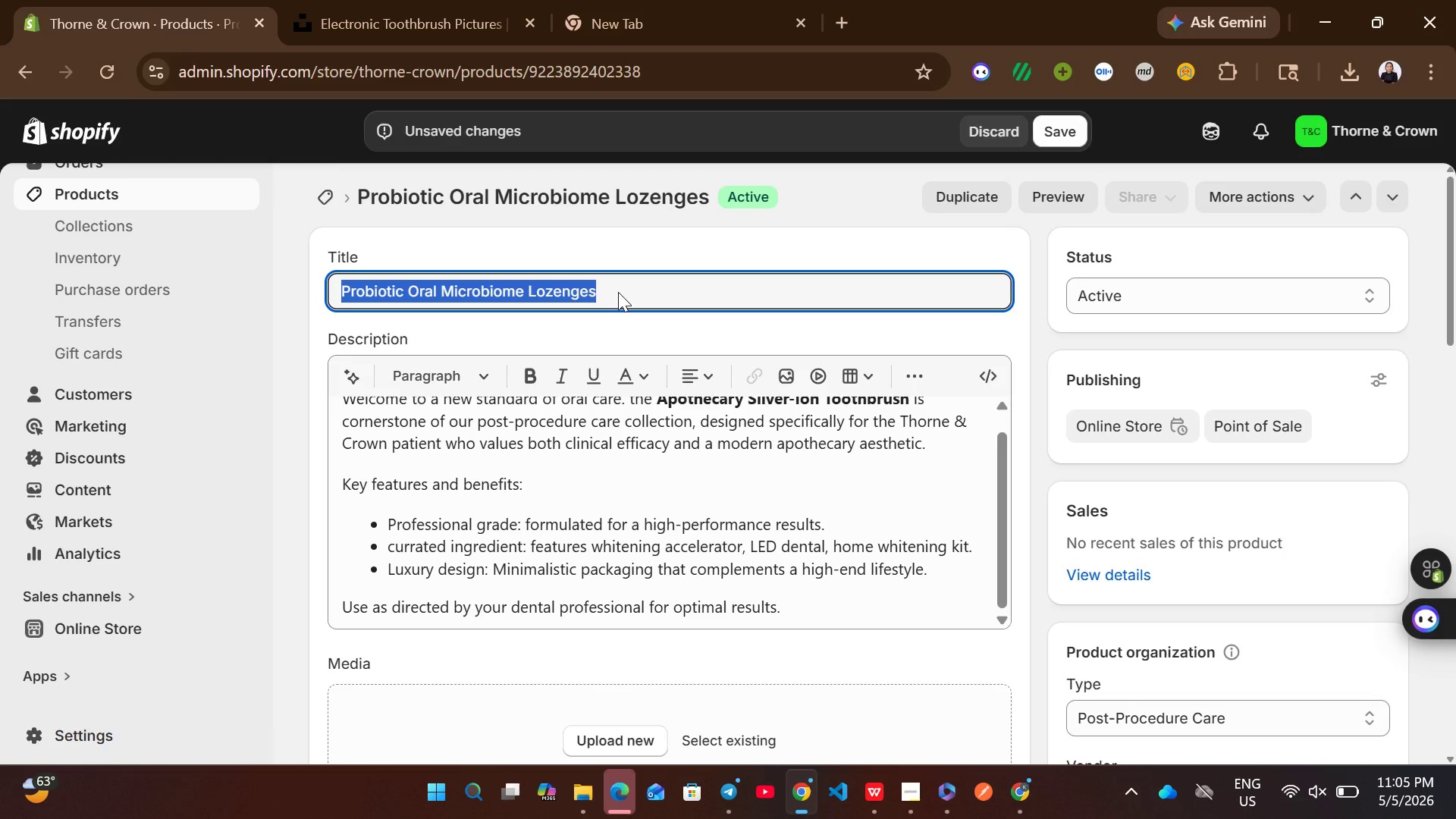 
key(Control+C)
 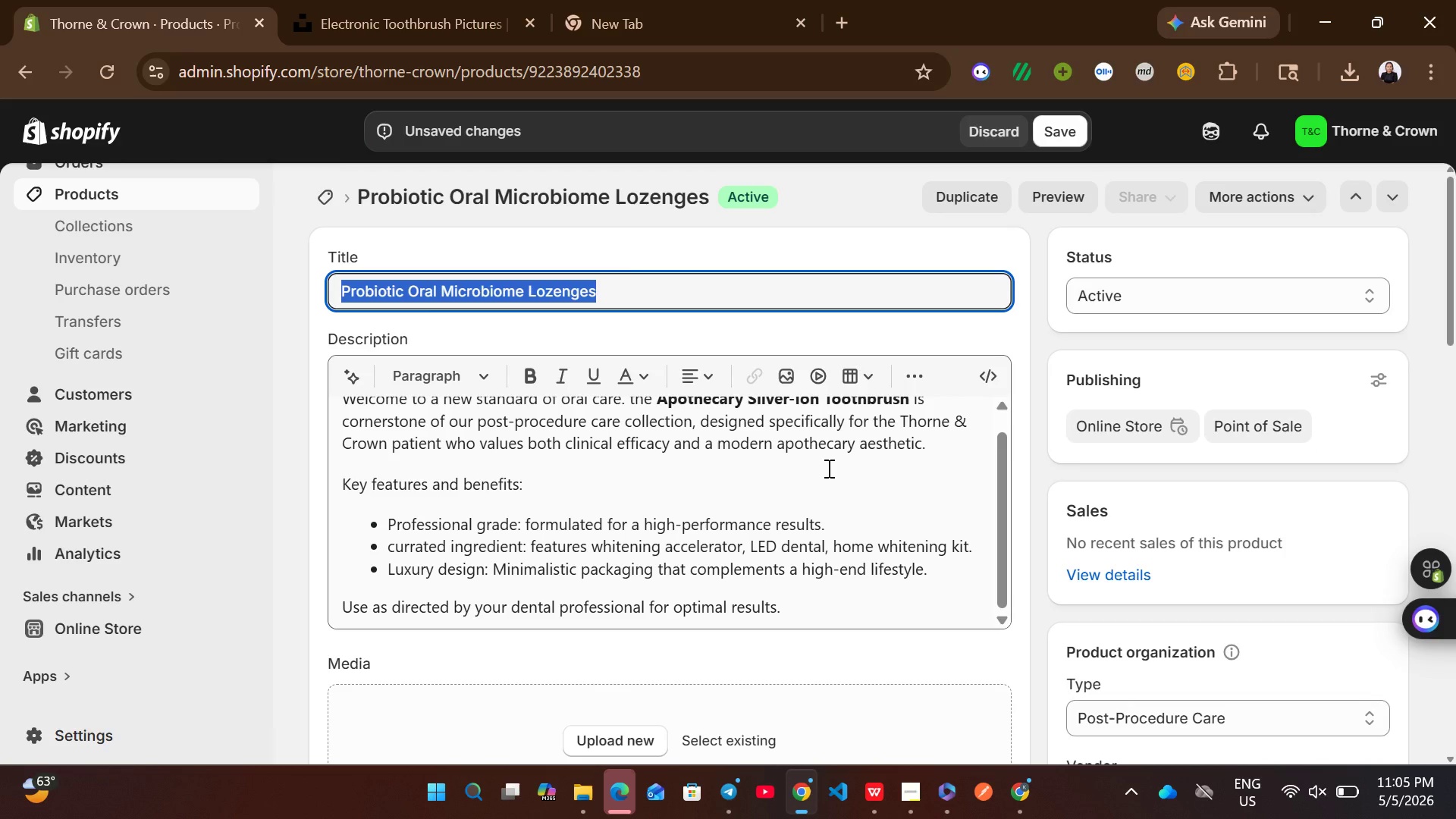 
right_click([827, 468])
 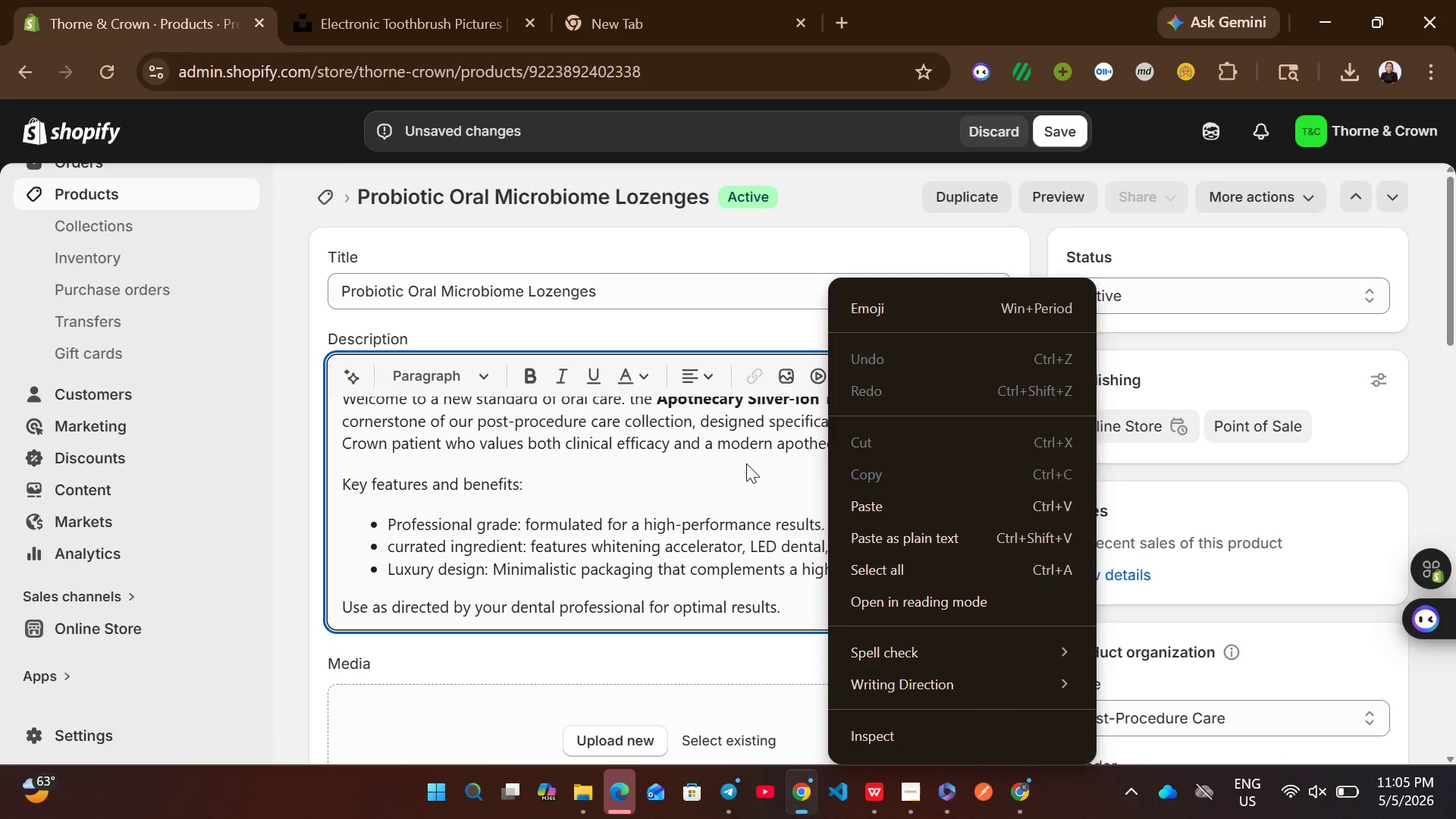 
left_click([746, 463])
 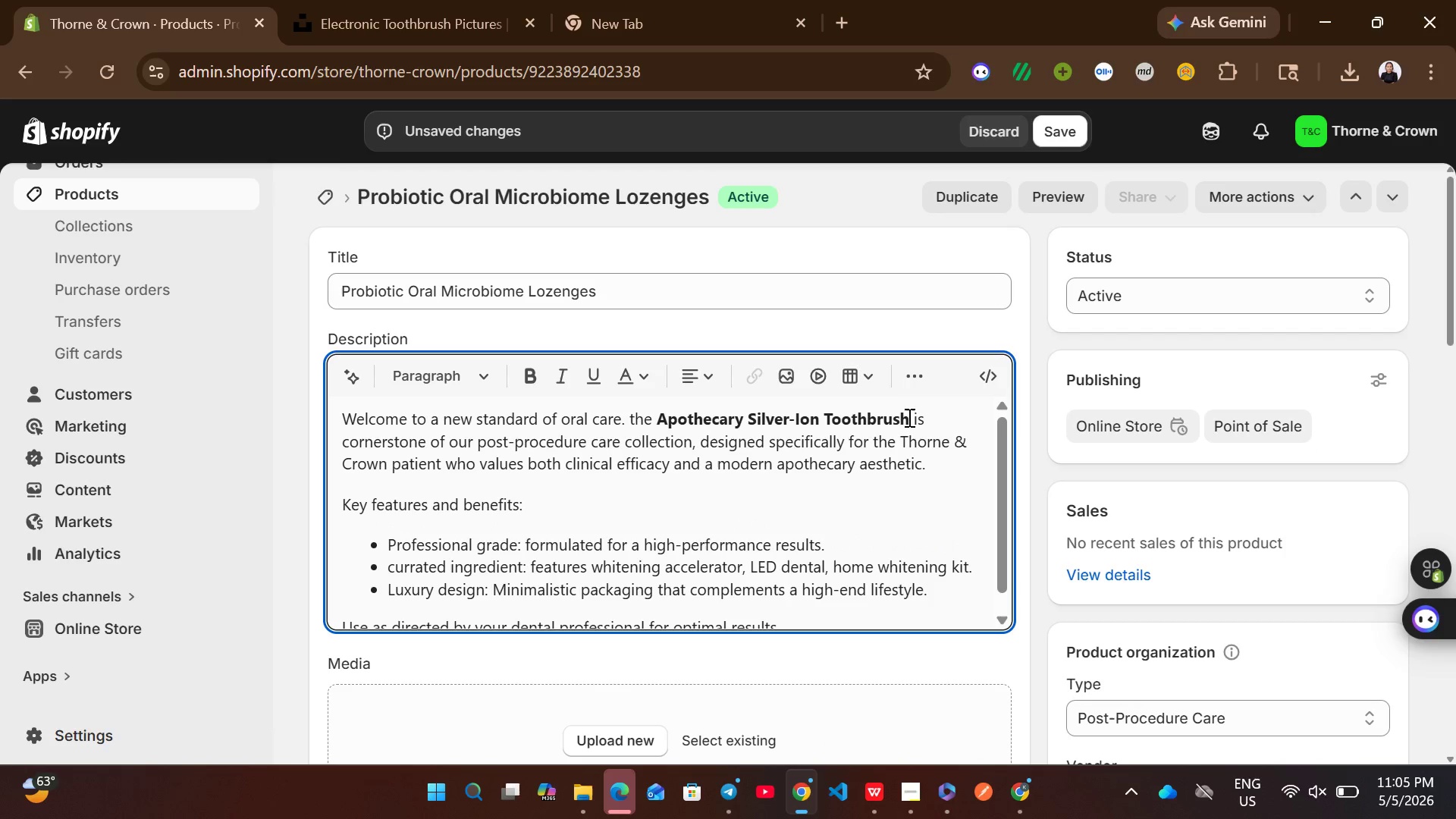 
left_click_drag(start_coordinate=[905, 419], to_coordinate=[674, 408])
 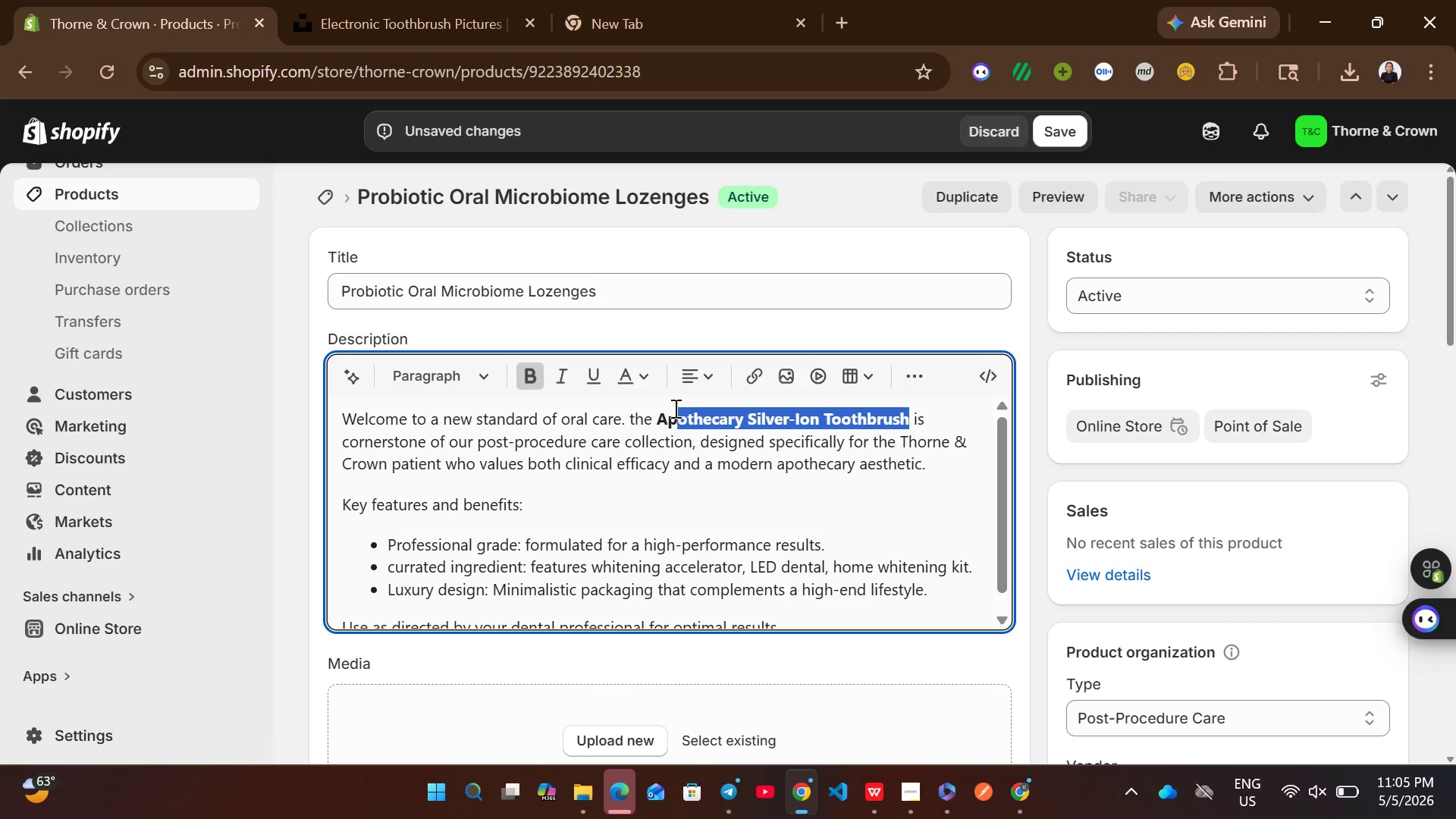 
key(Backspace)
 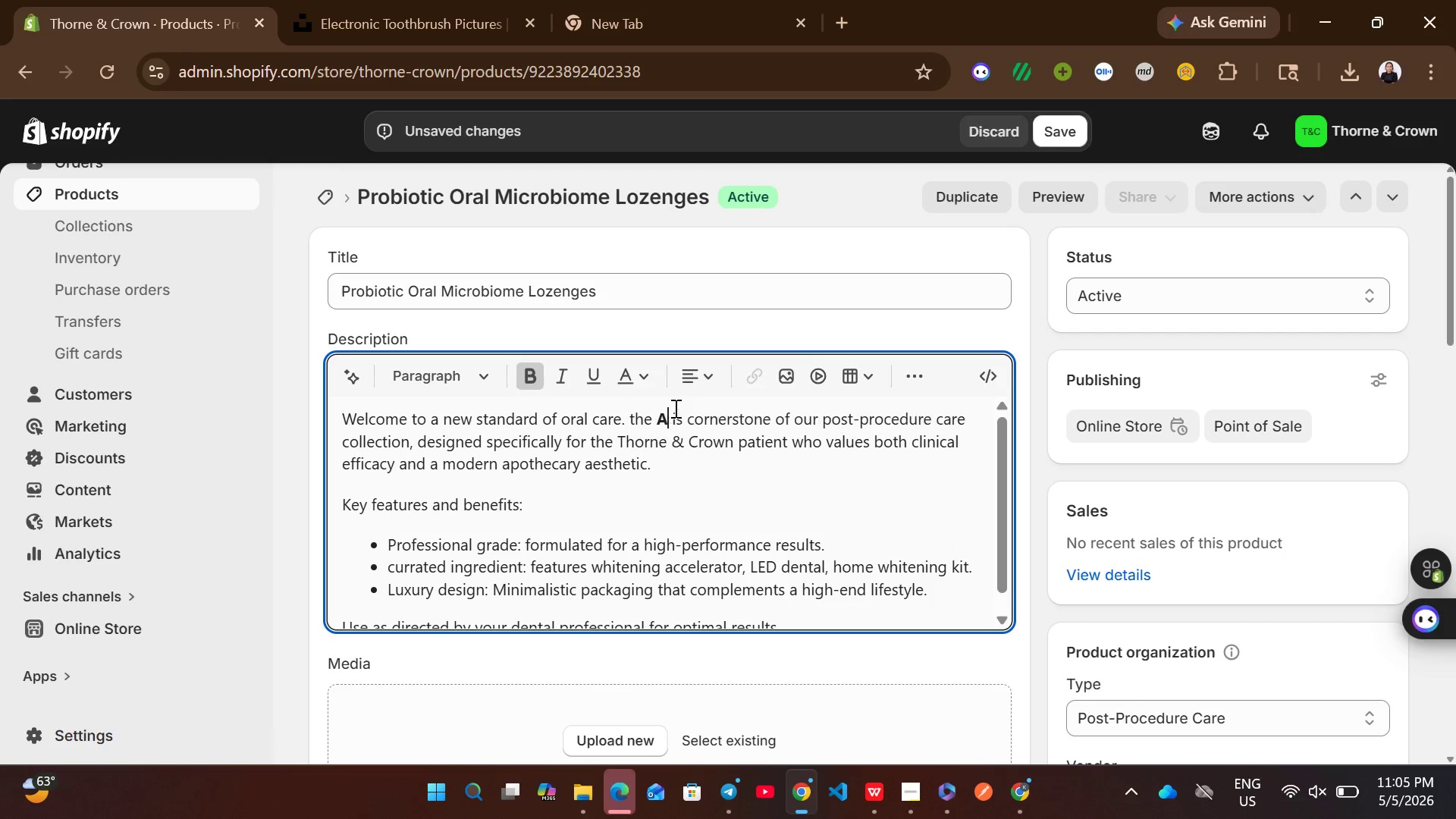 
key(Backspace)
 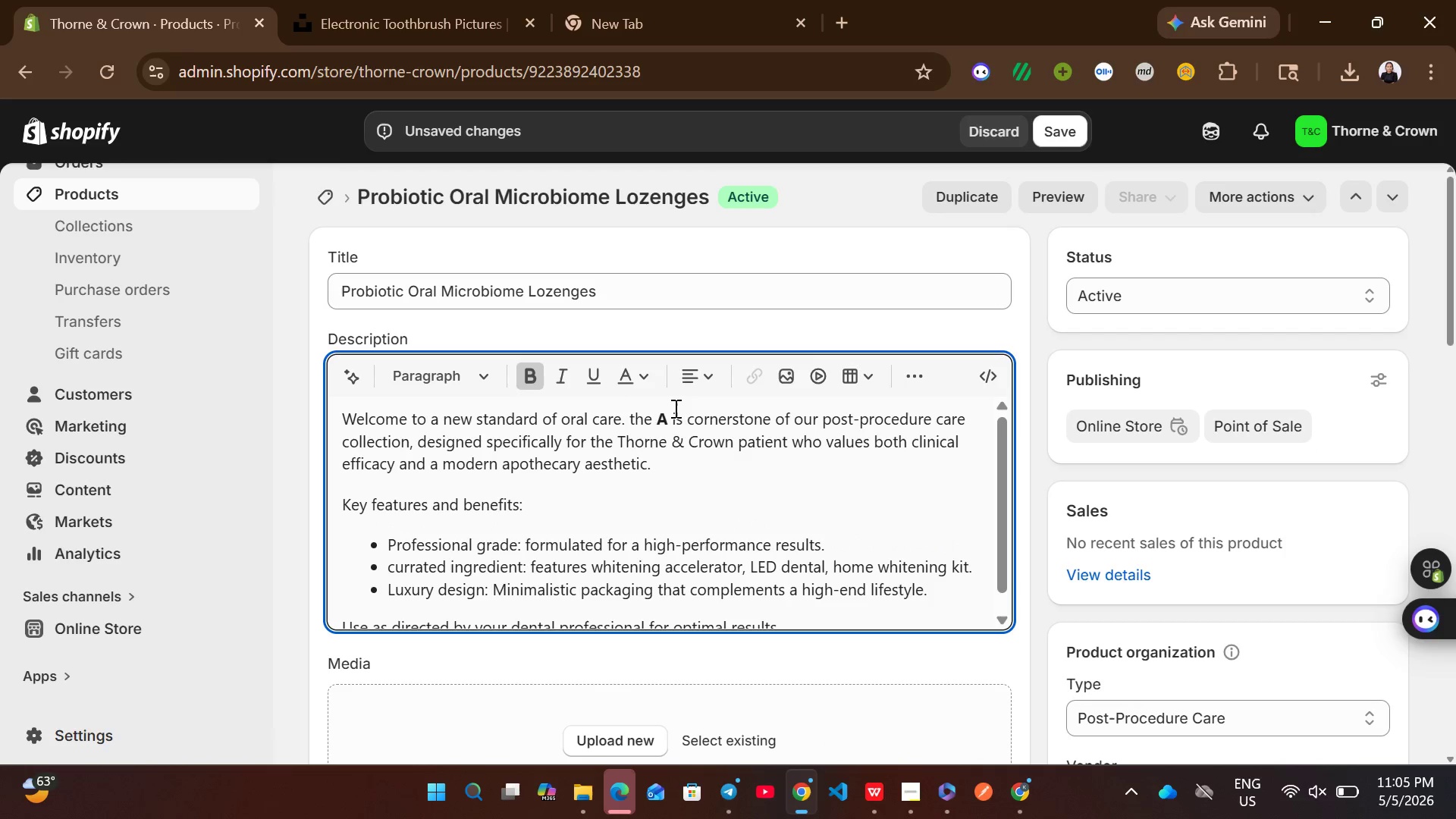 
key(Backspace)
 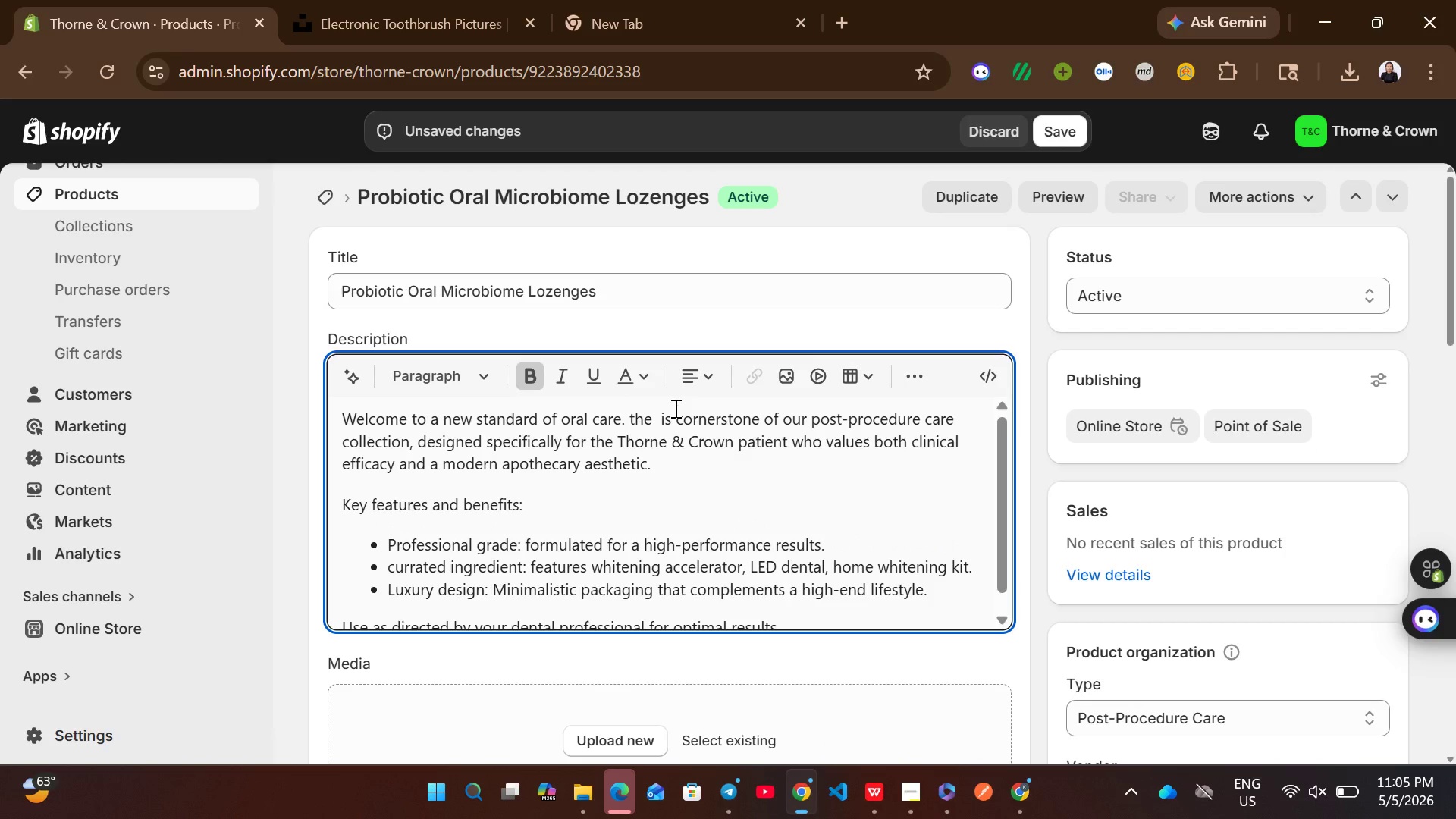 
key(Control+V)
 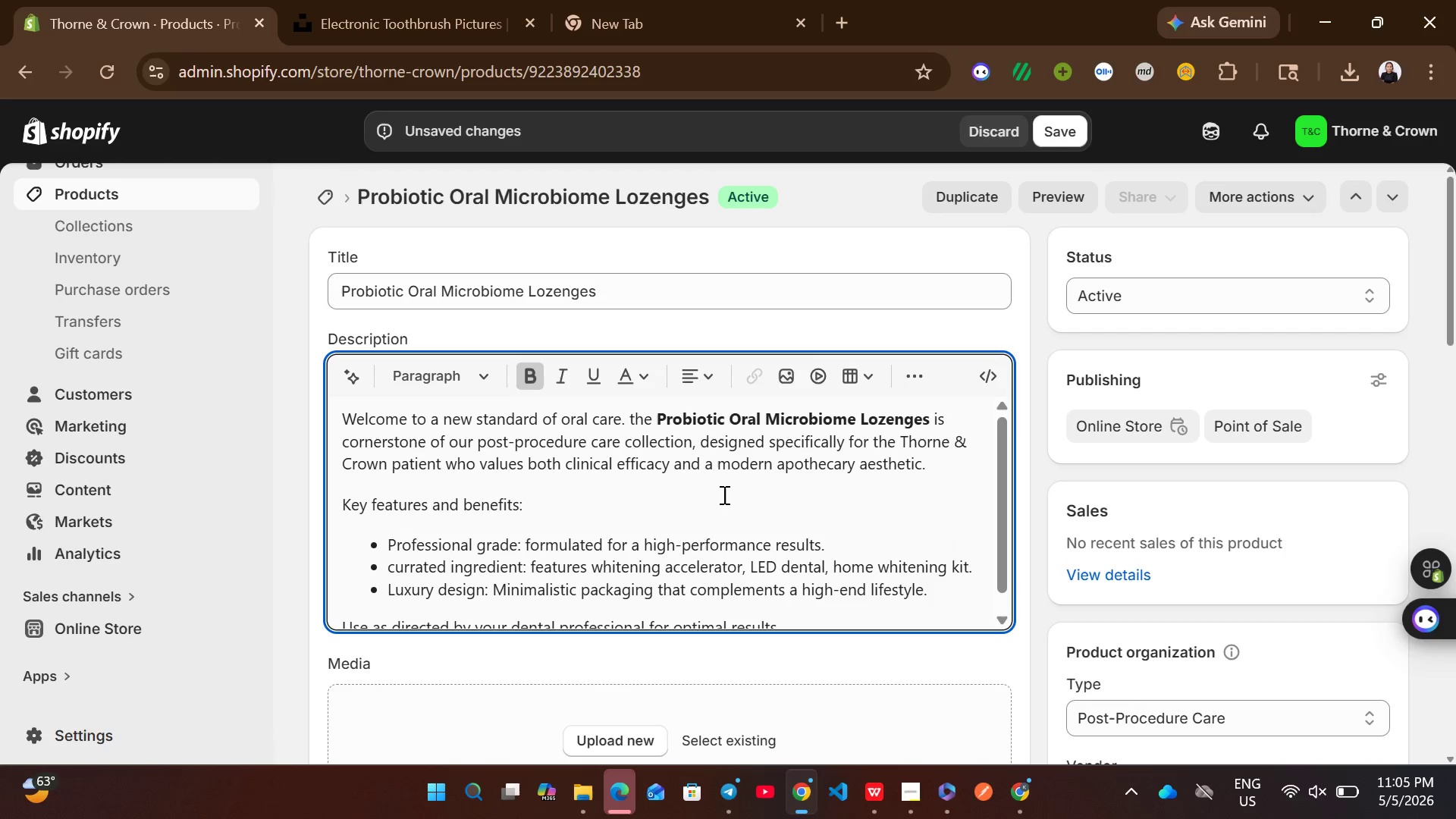 
left_click([723, 494])
 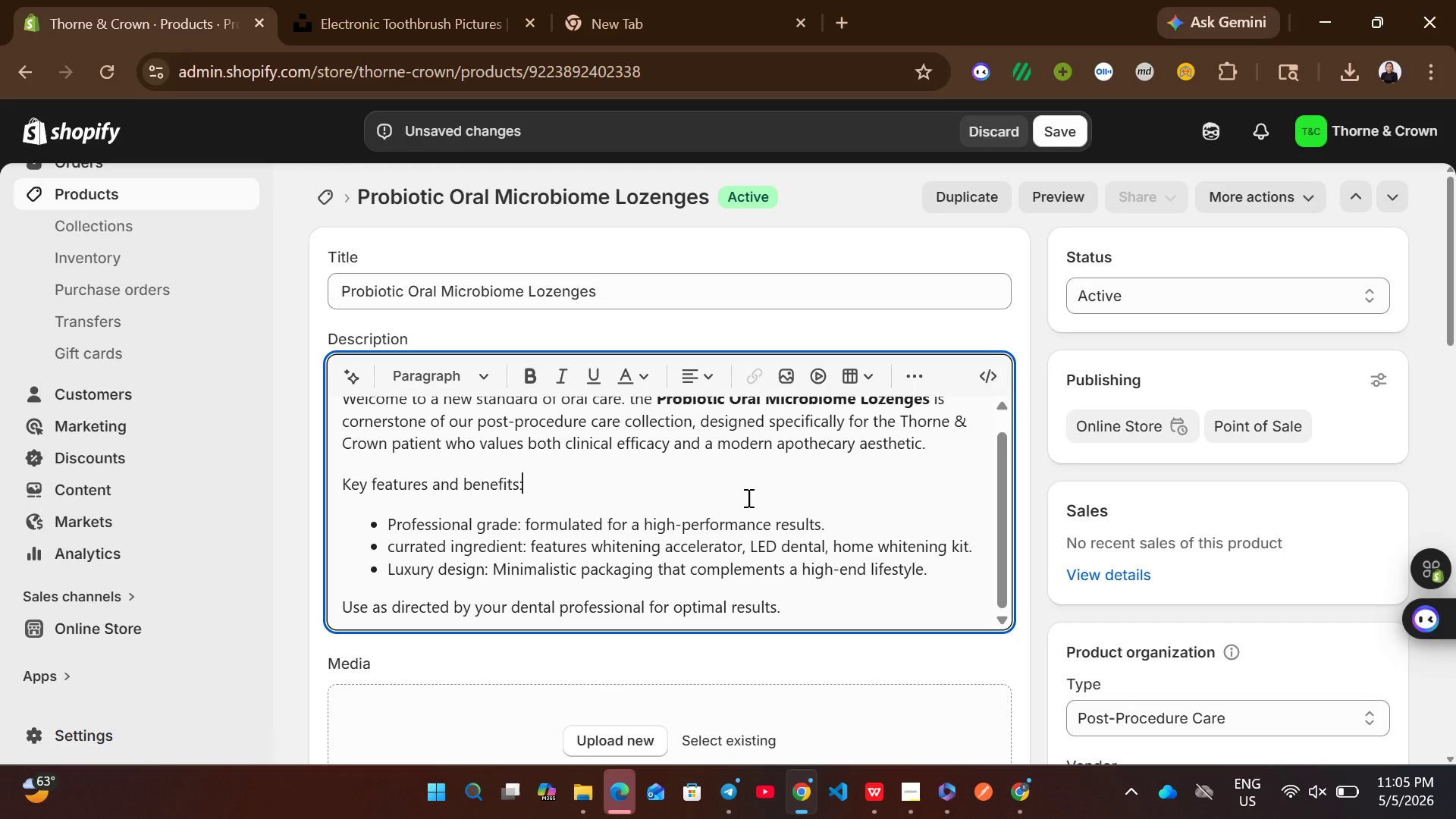 
wait(11.56)
 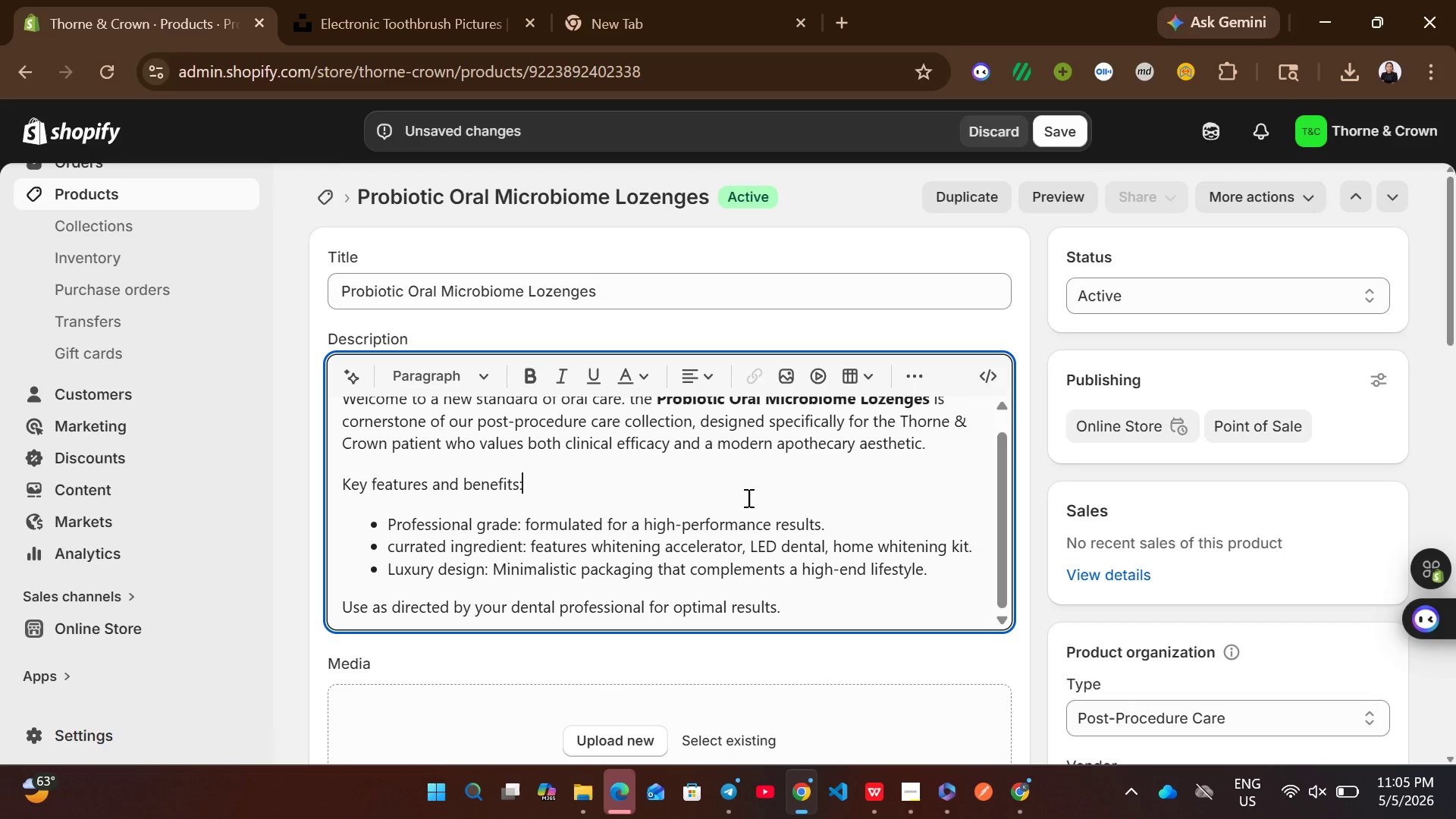 
key(T)
 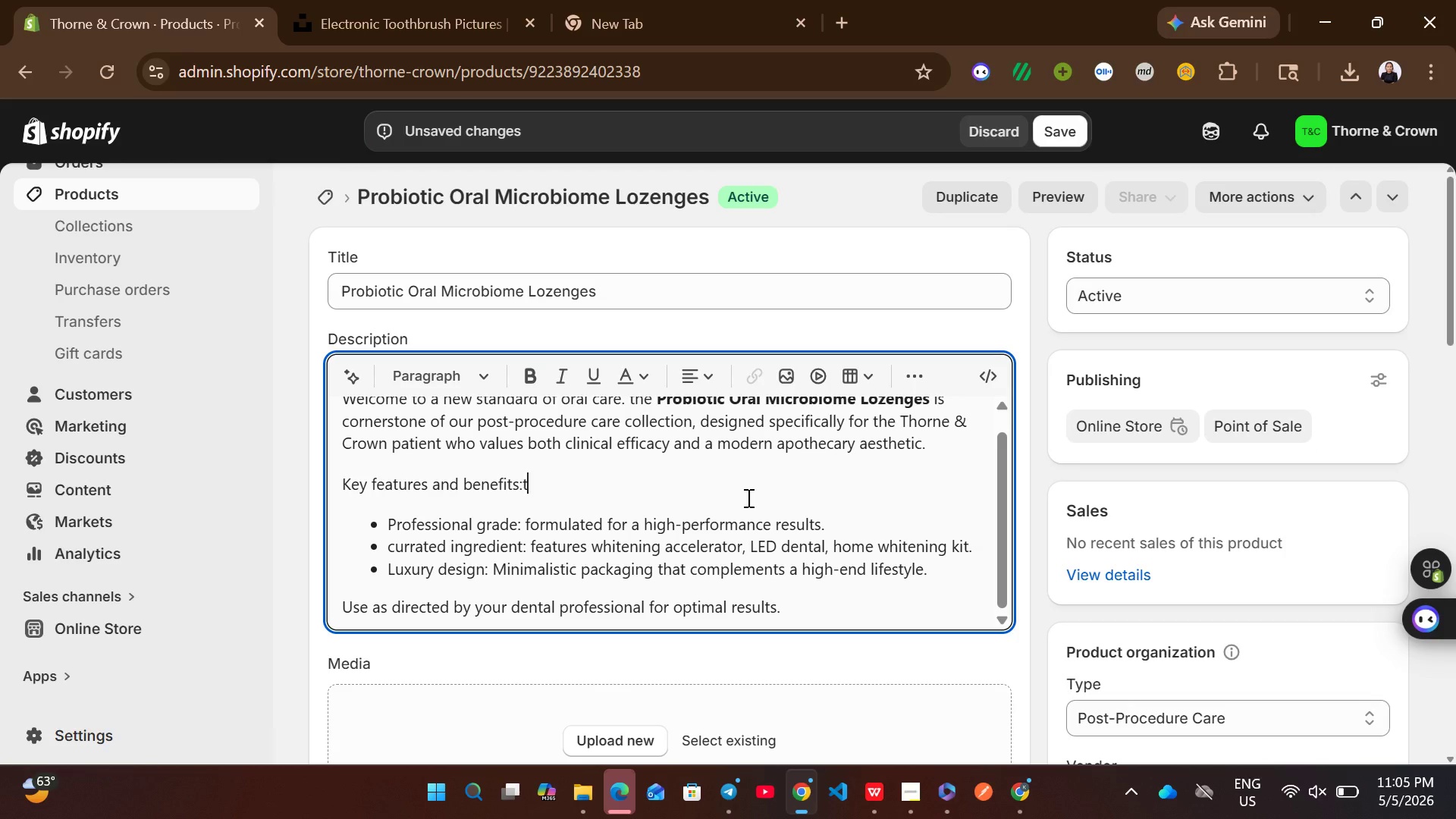 
key(Backspace)
 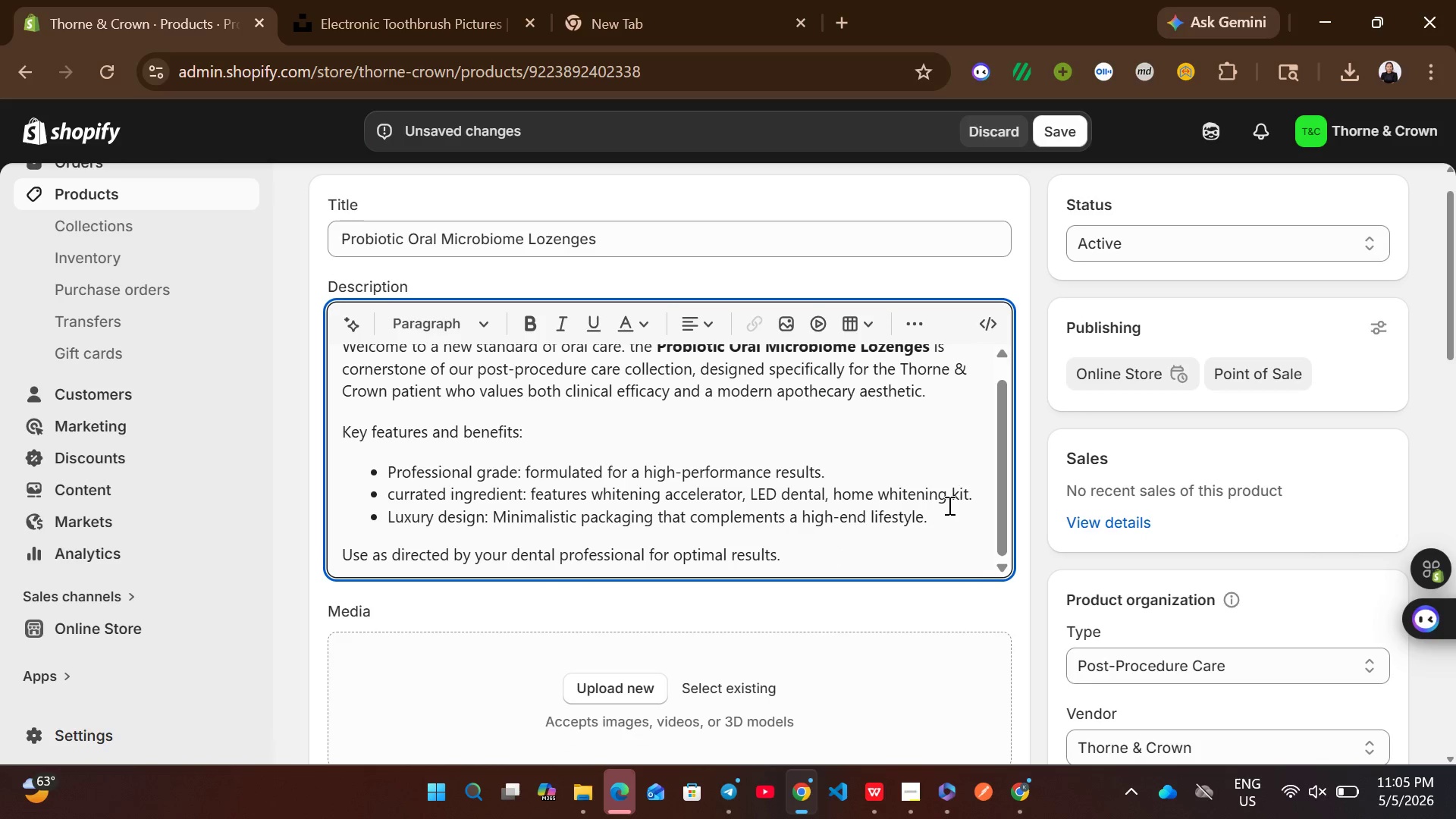 
left_click_drag(start_coordinate=[974, 495], to_coordinate=[530, 492])
 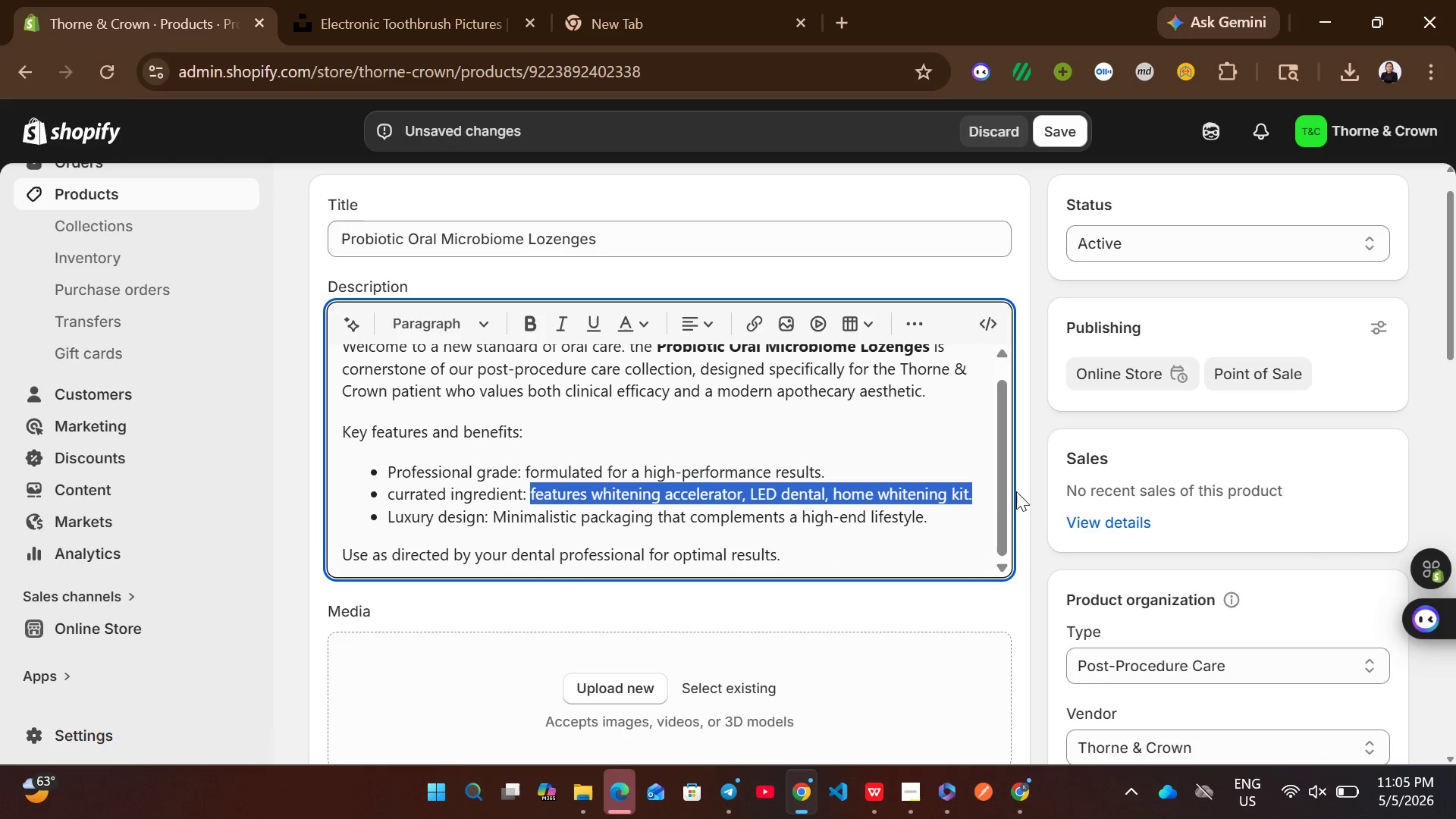 
left_click([962, 500])
 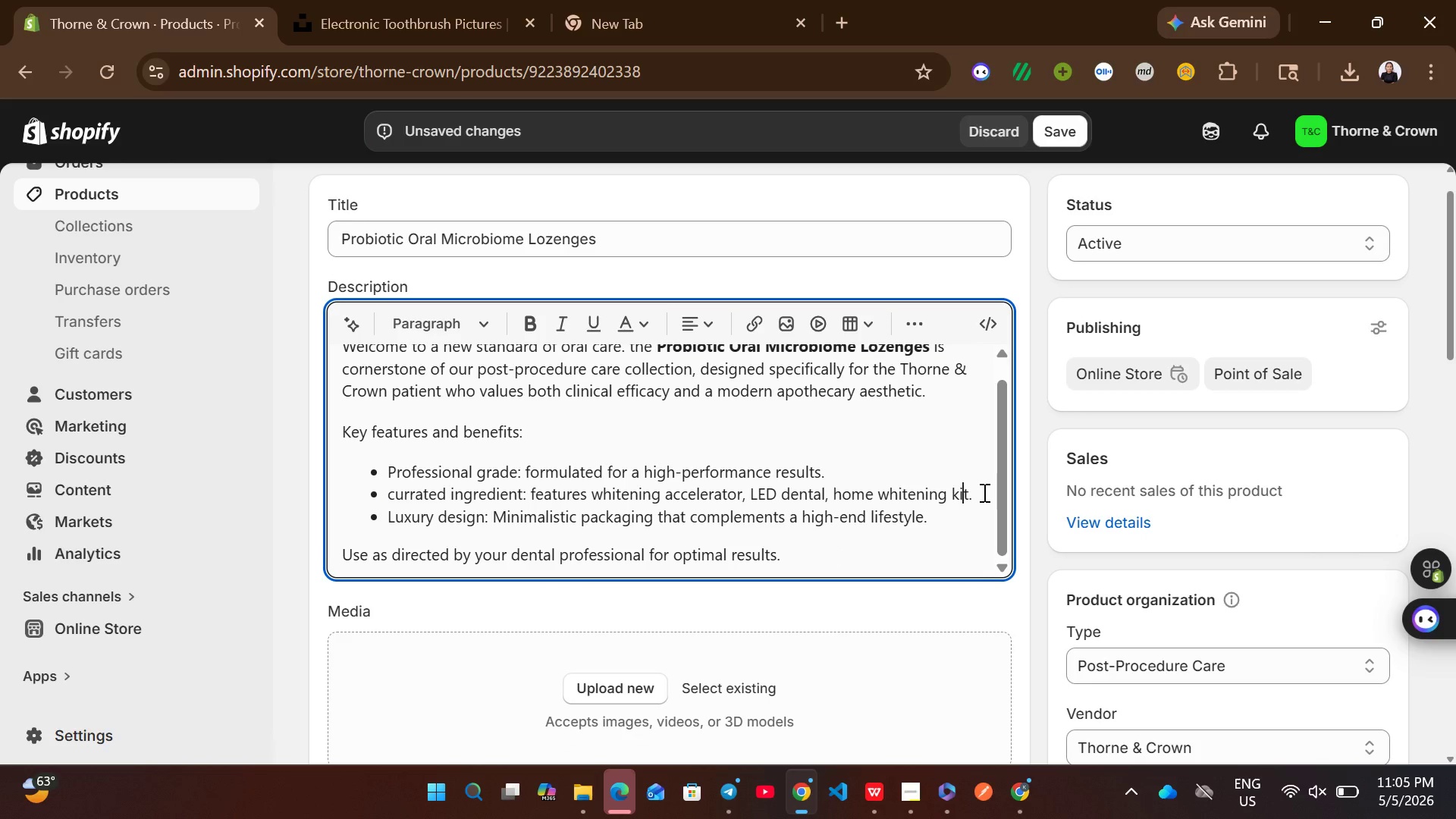 
left_click_drag(start_coordinate=[983, 492], to_coordinate=[592, 493])
 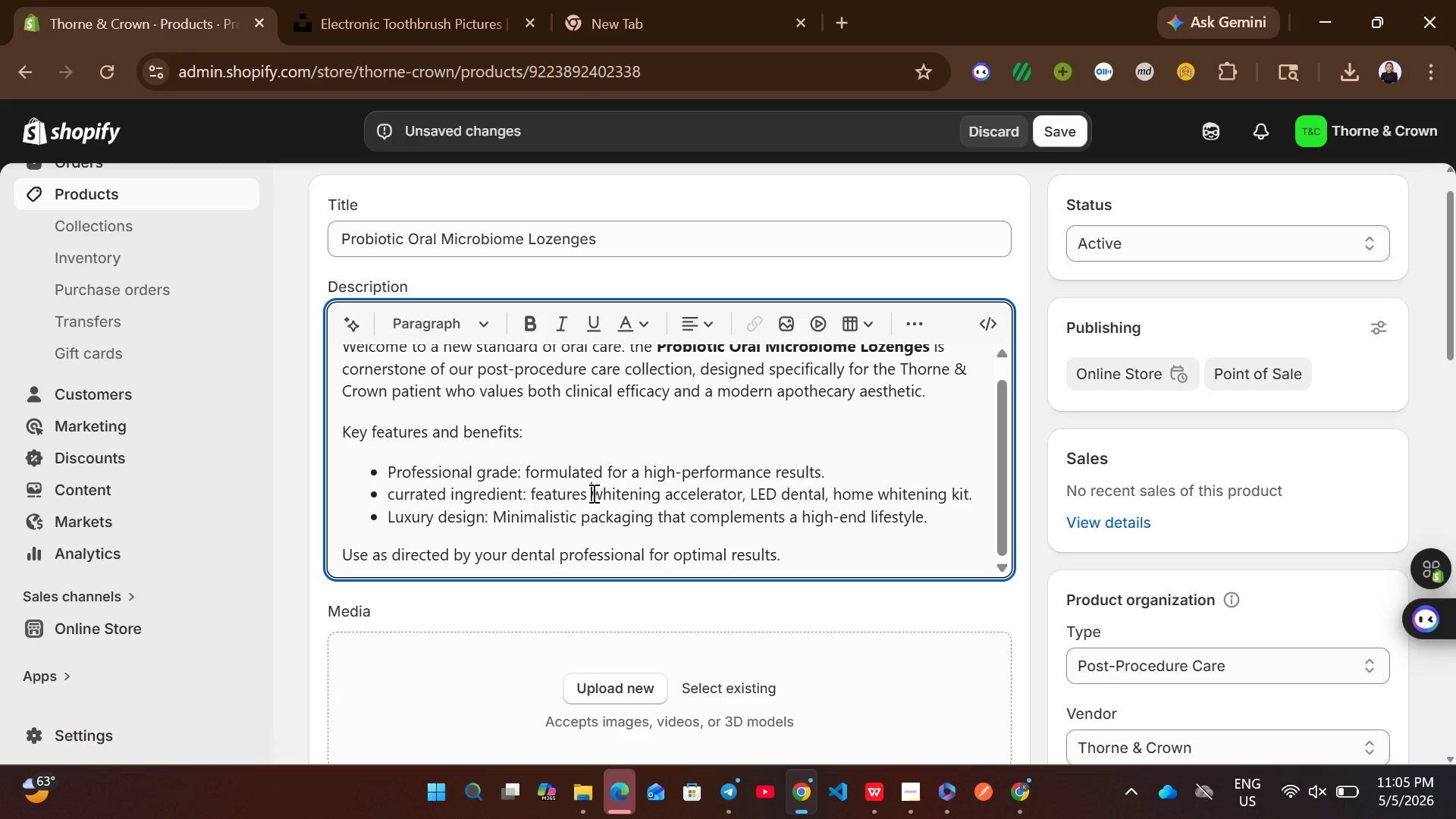 
left_click_drag(start_coordinate=[592, 493], to_coordinate=[994, 492])
 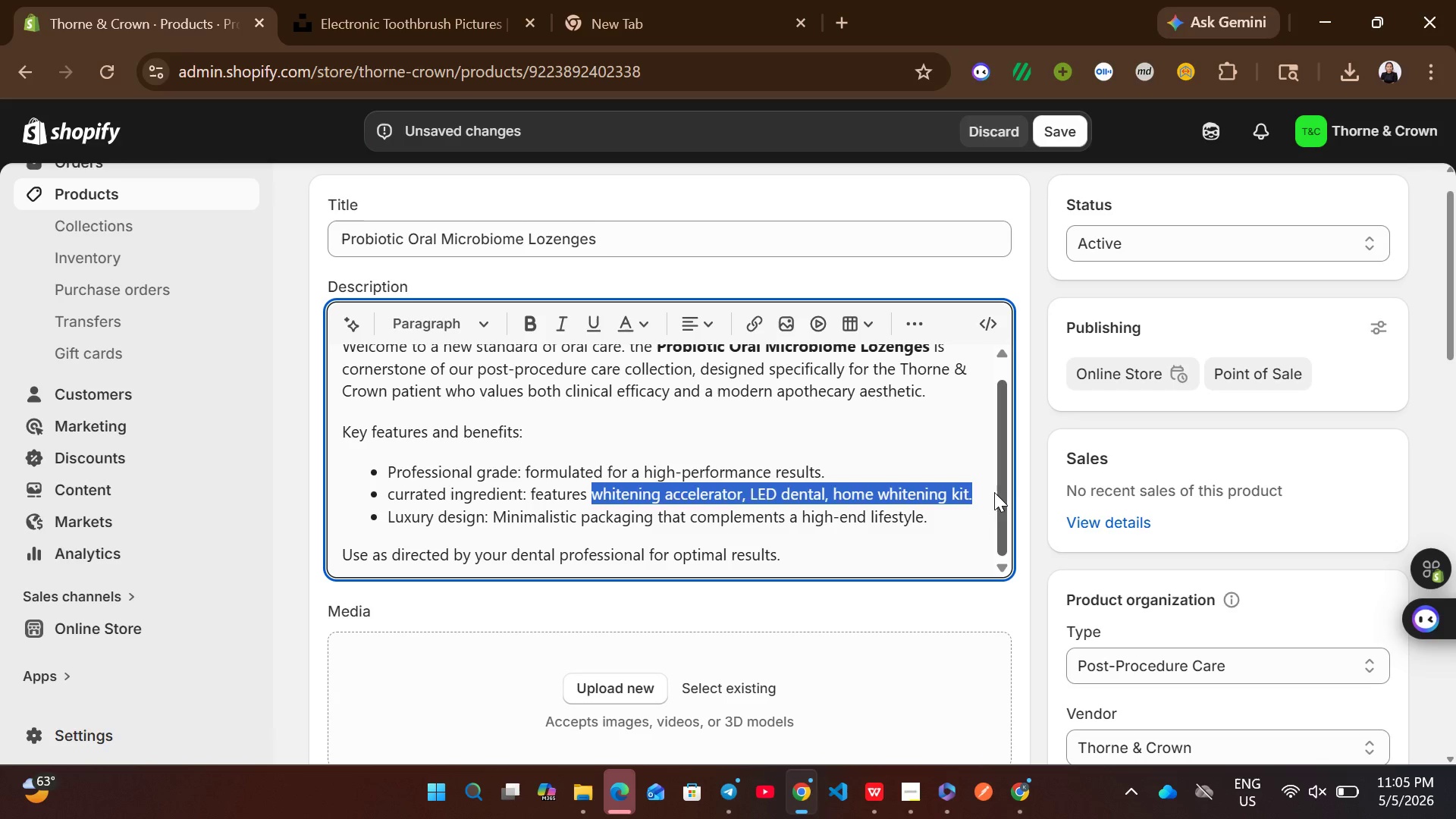 
type(tongue scraper, )
 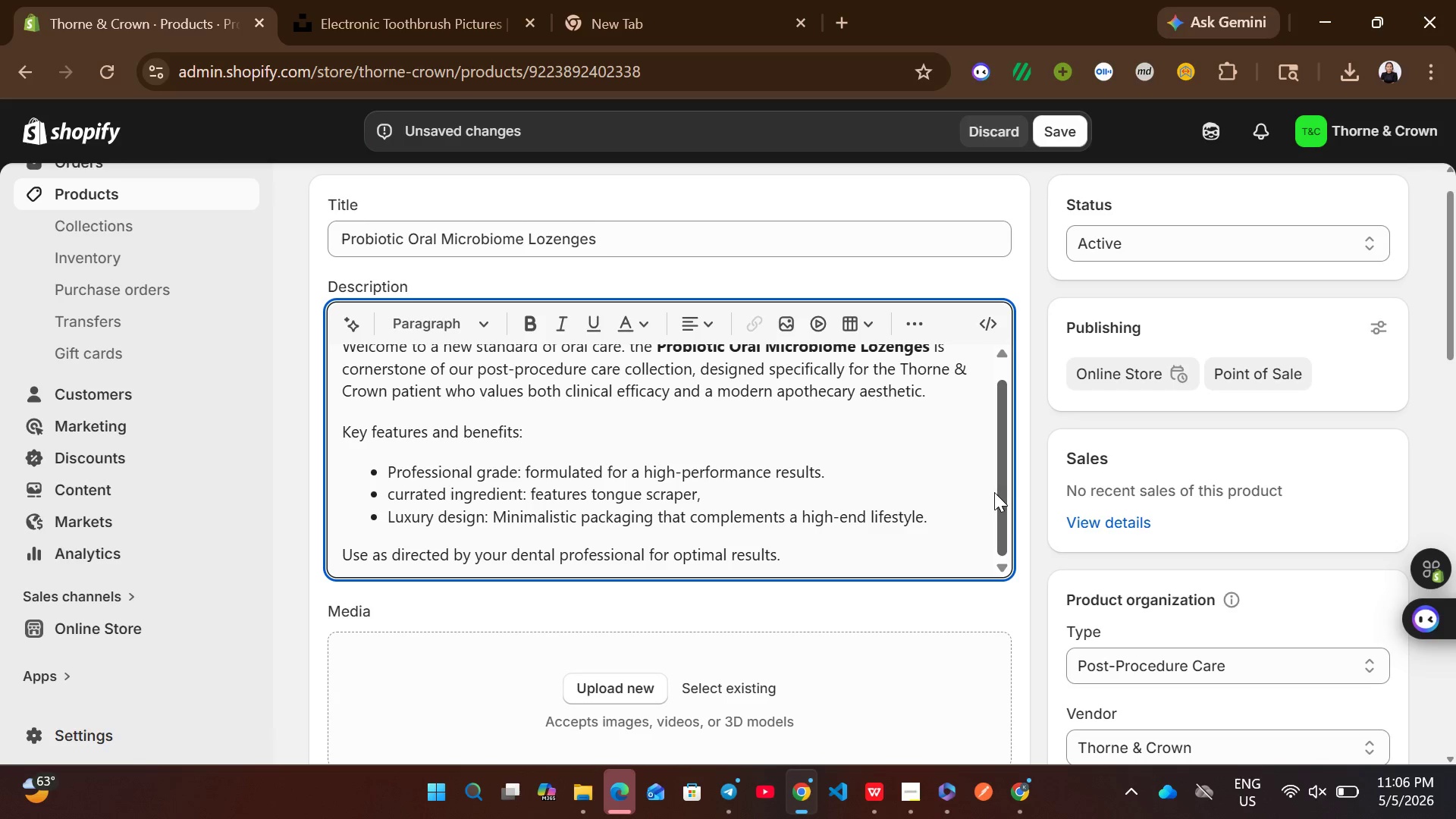 
type(copper dtox, )
 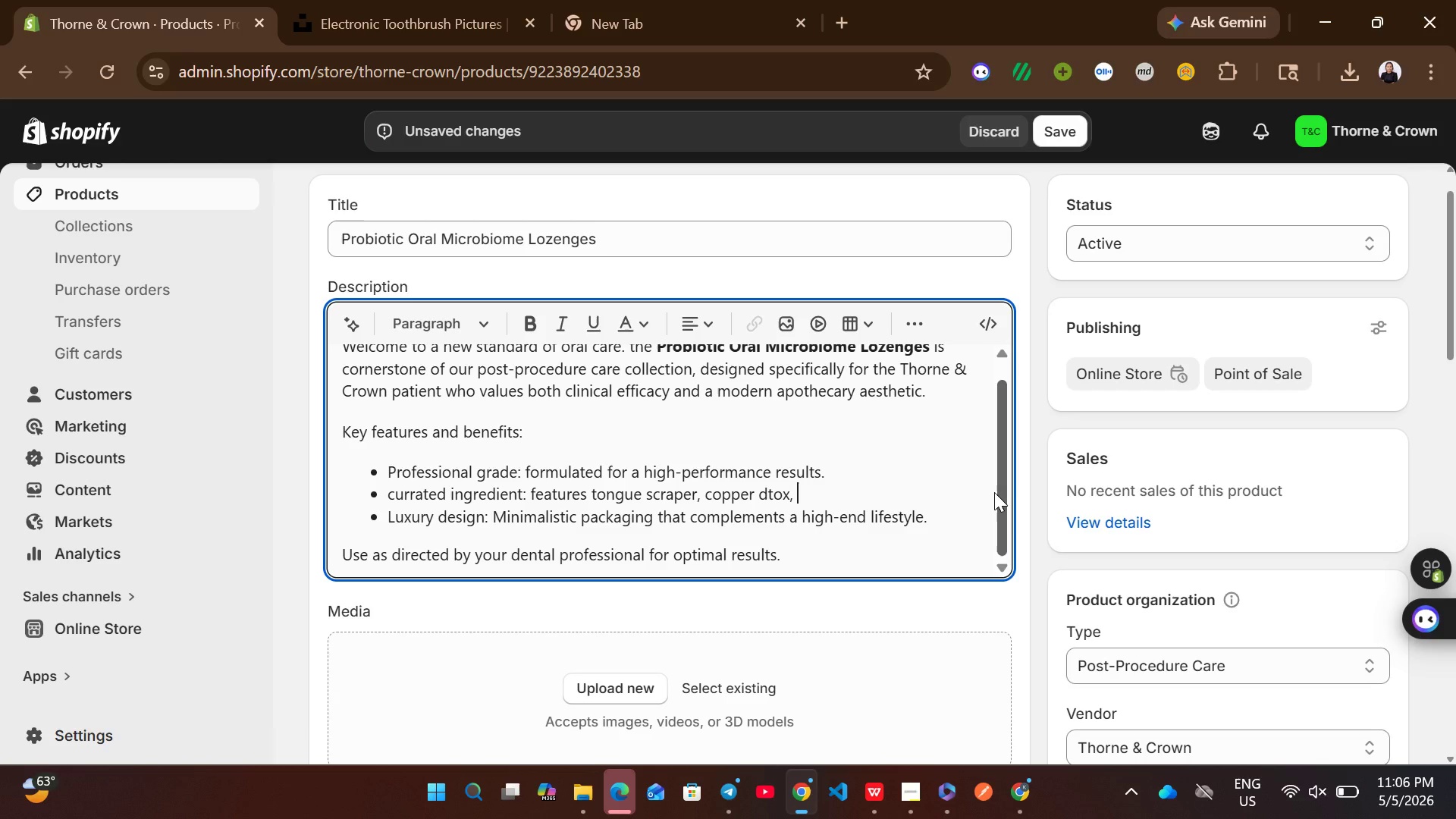 
type(ayurvedic dental, oral detox.)
 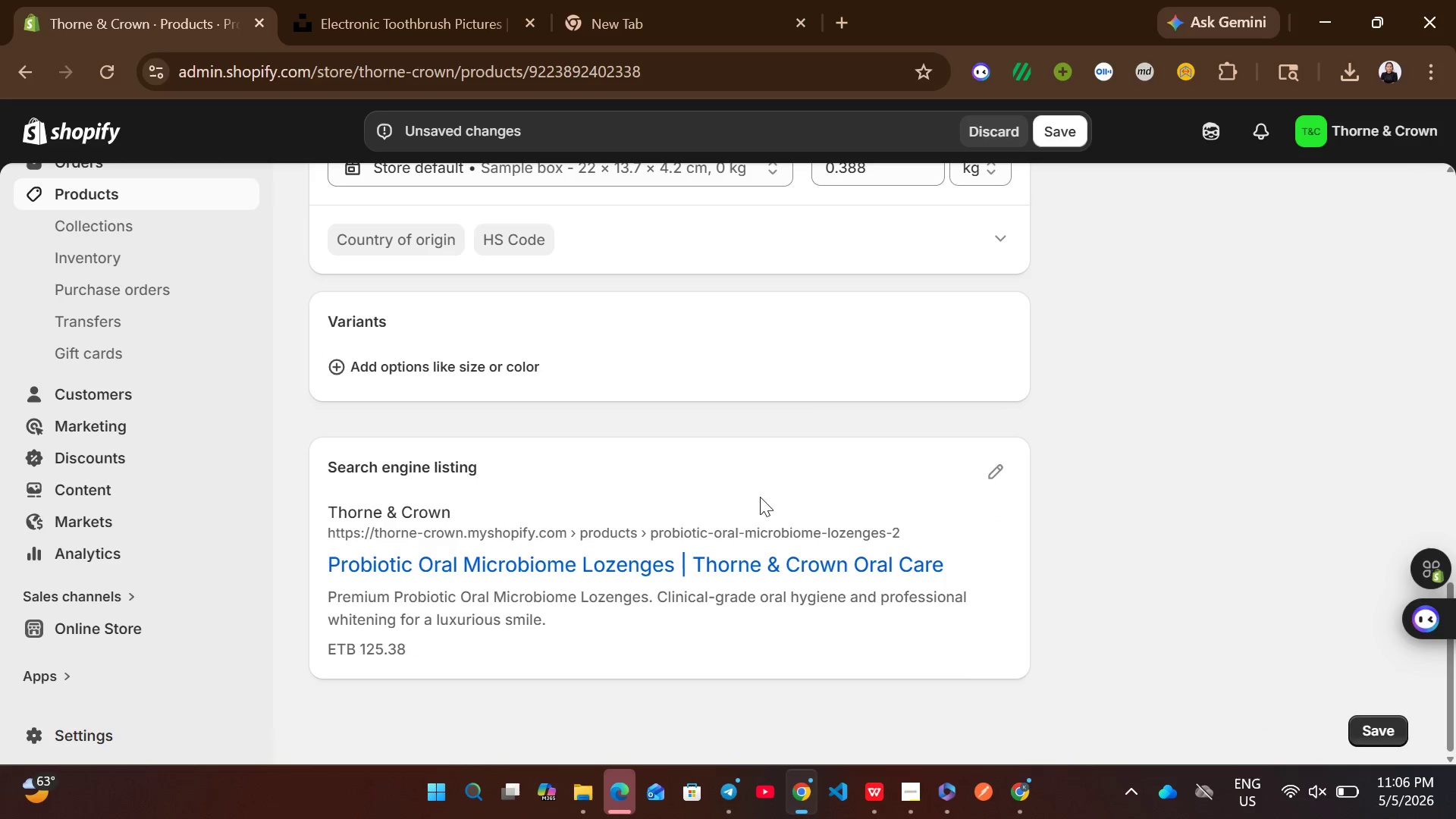 
wait(5.23)
 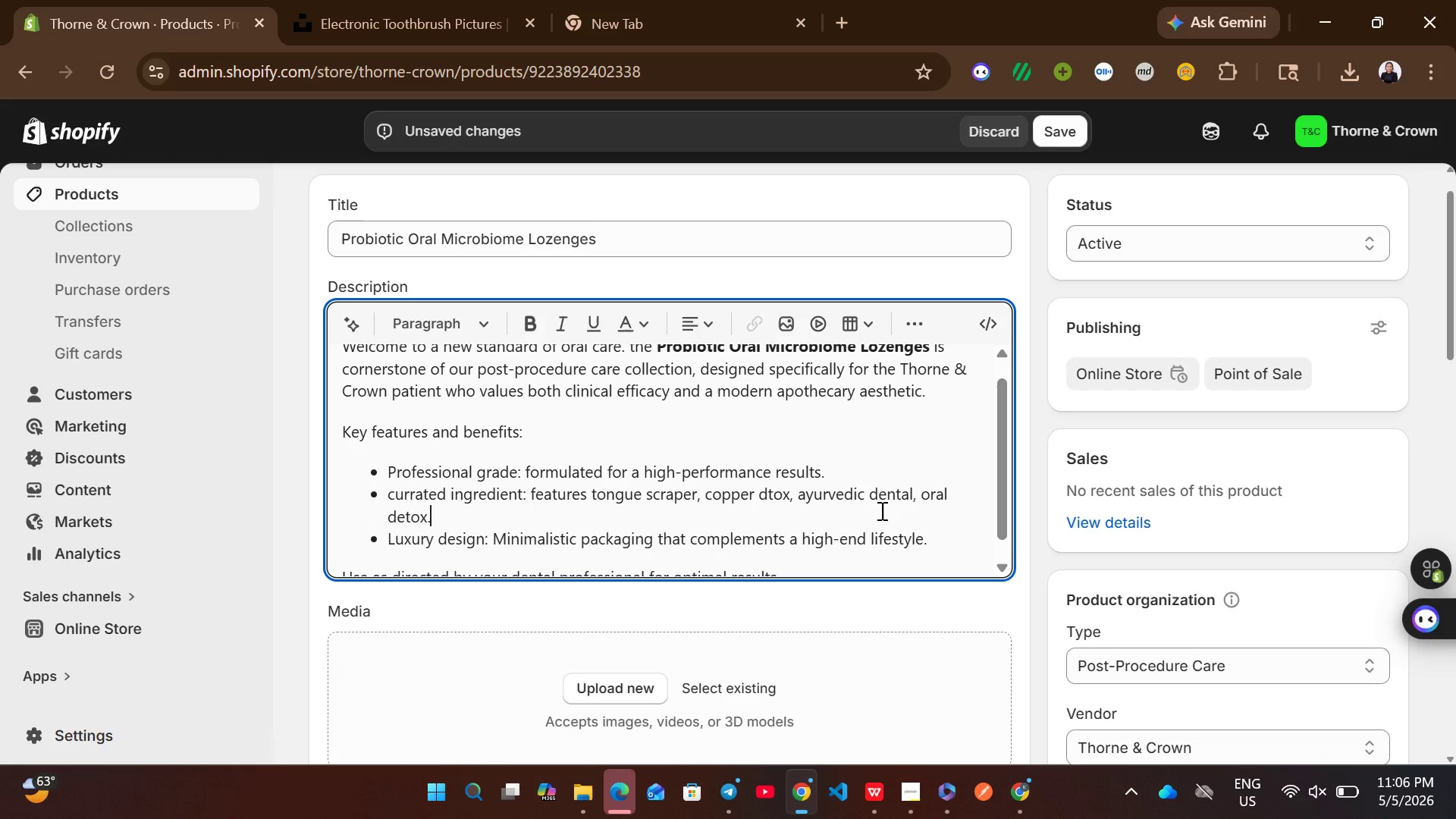 
left_click([985, 450])
 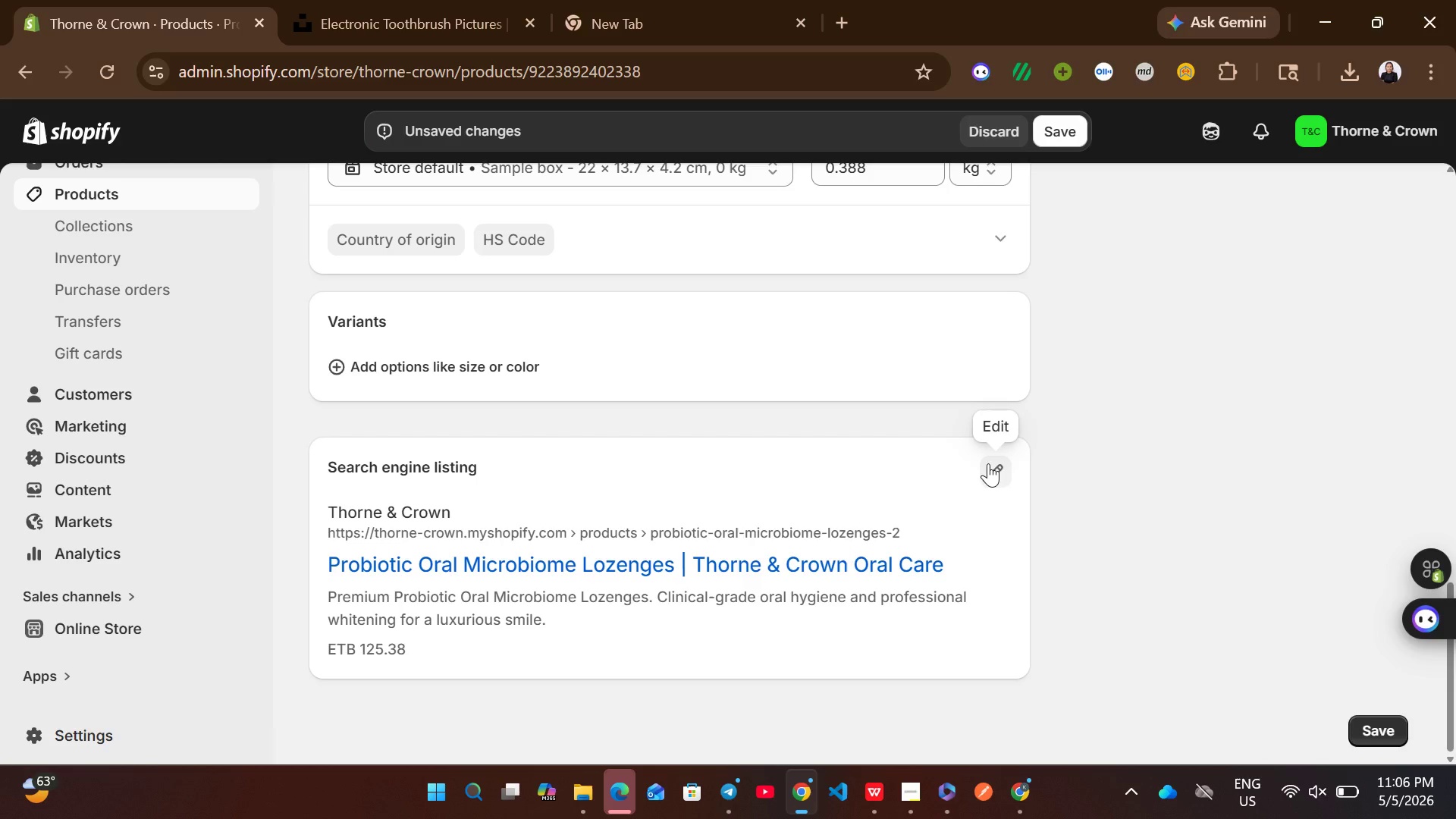 
left_click([988, 463])
 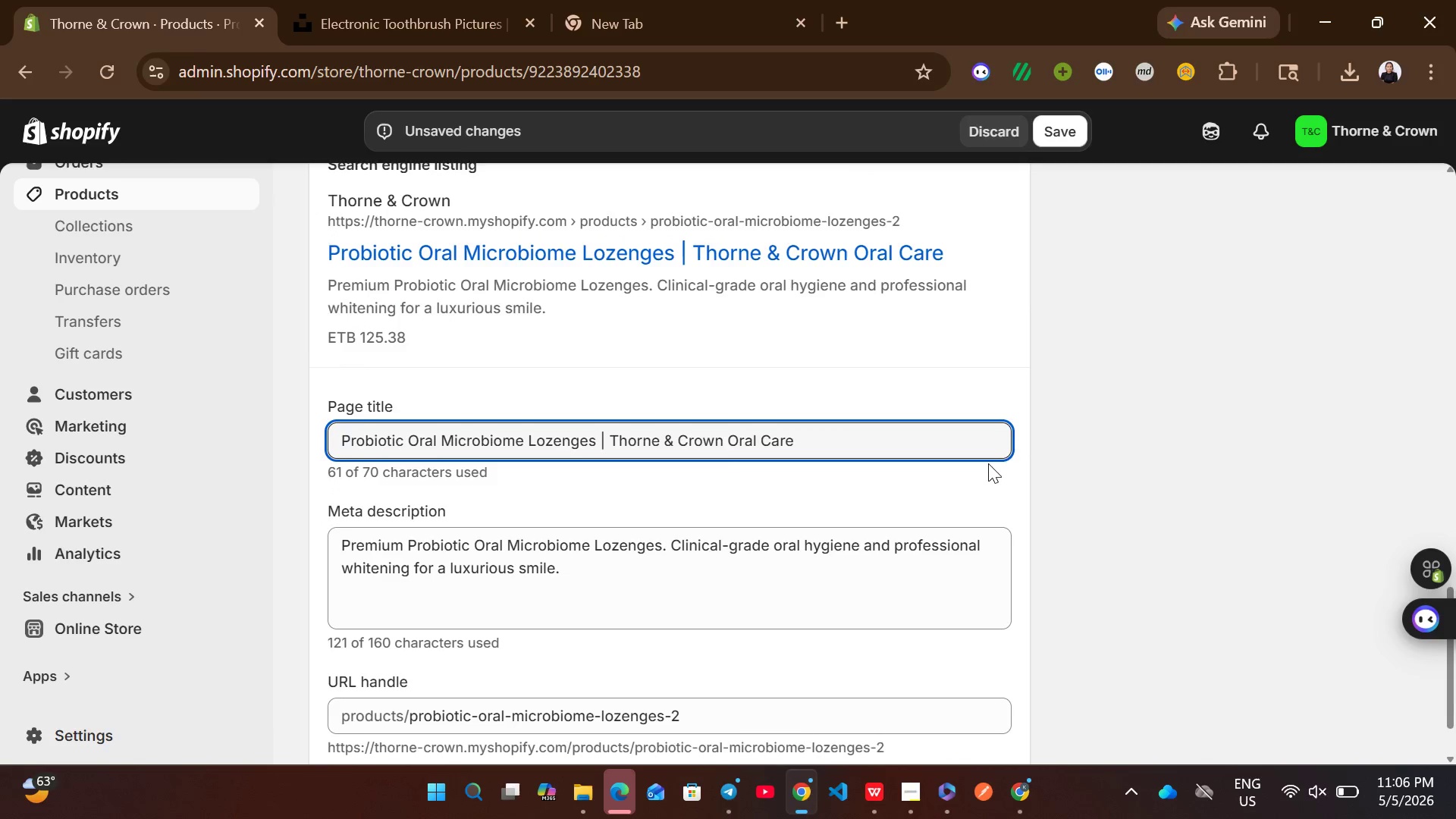 
left_click([670, 521])
 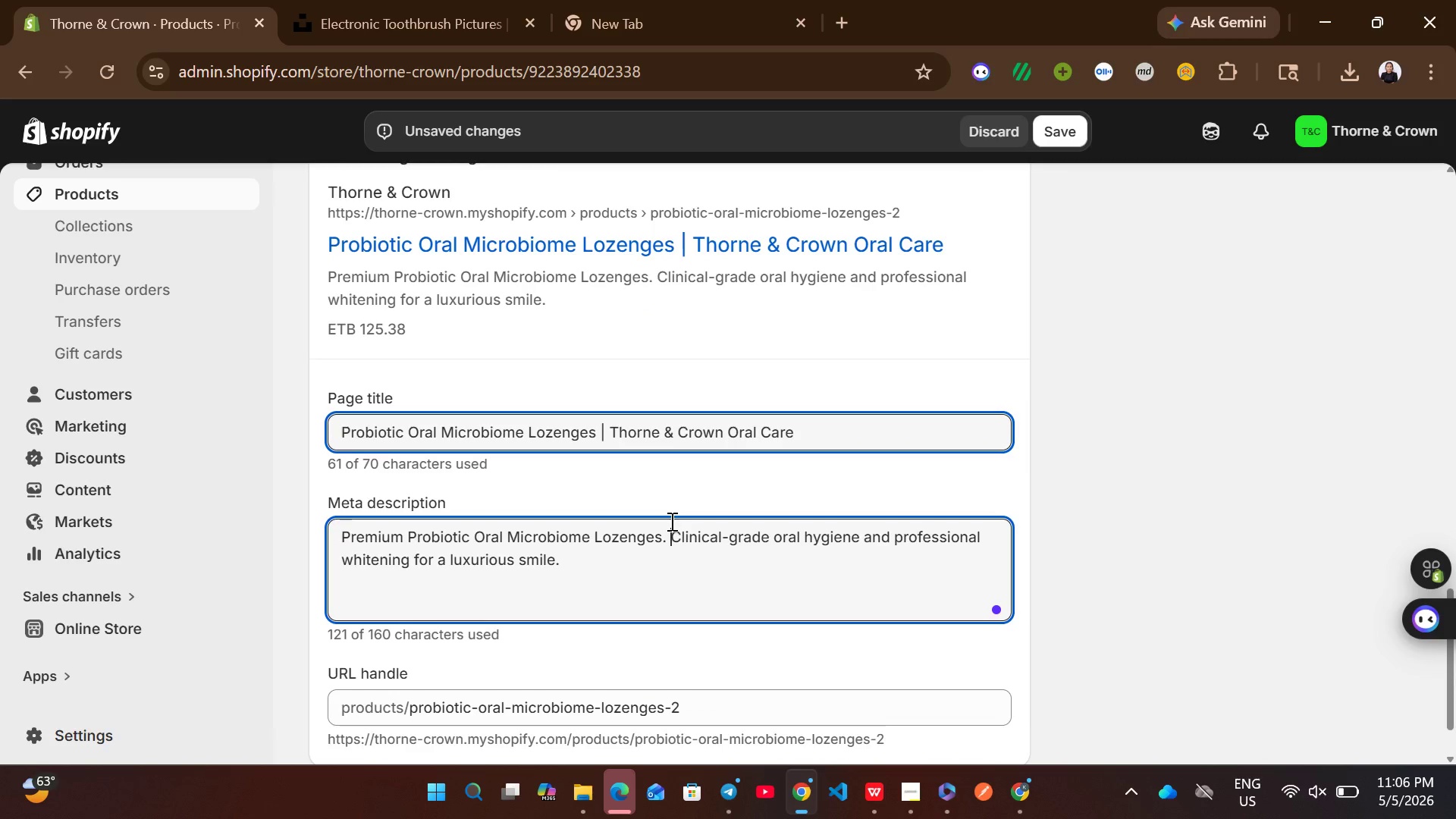 
key(Control+A)
 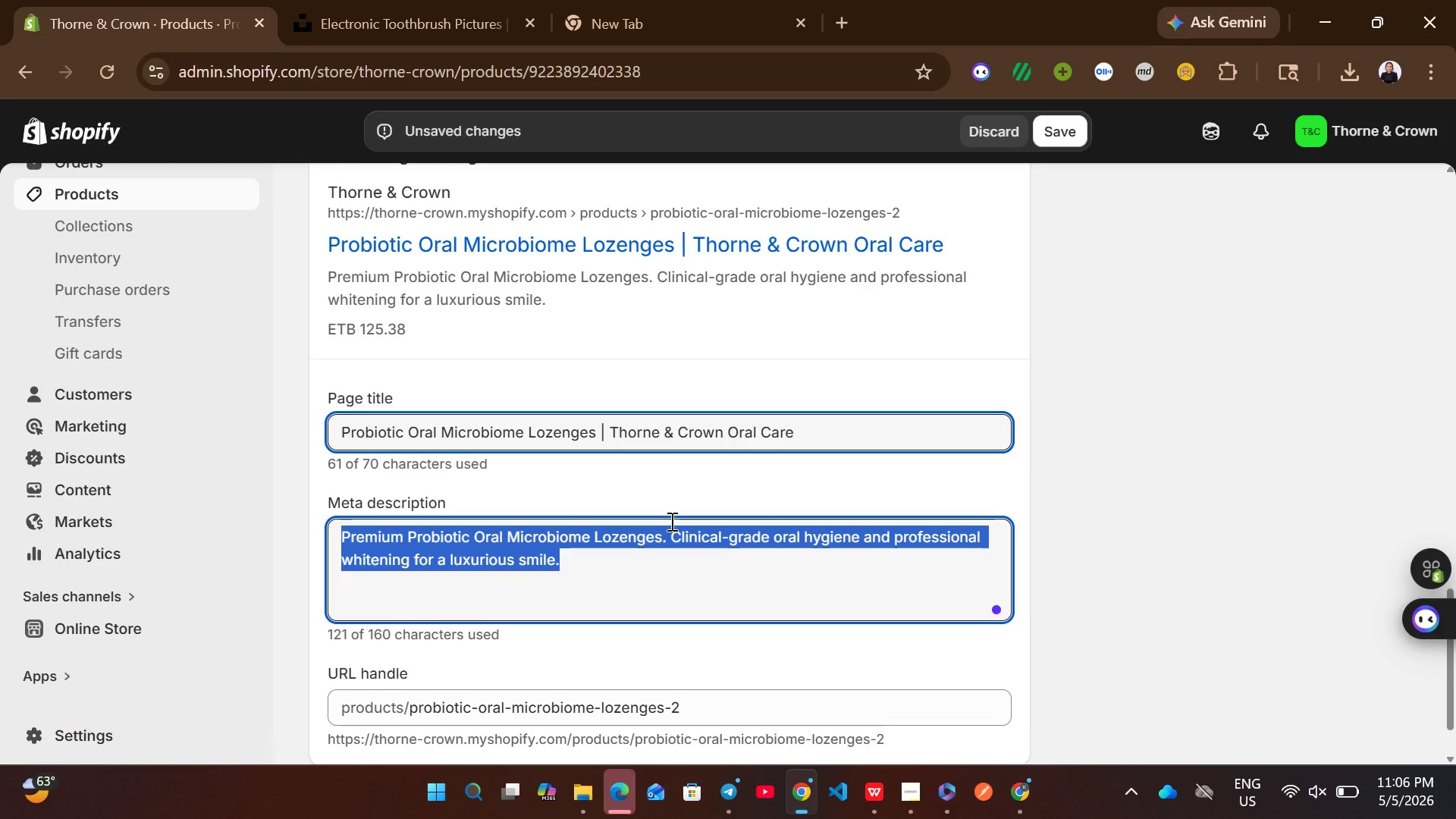 
wait(11.91)
 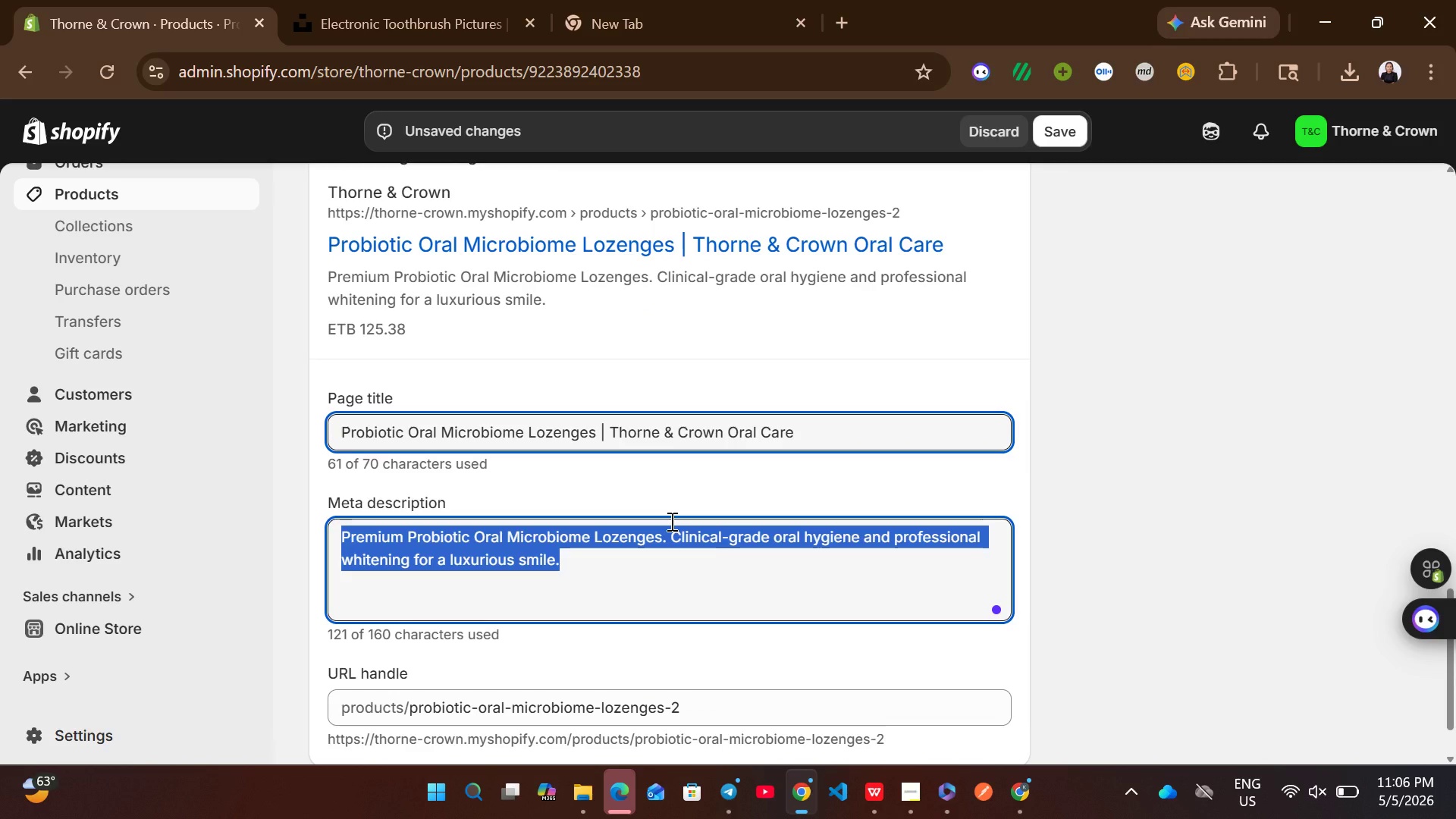 
type(Ensure optimal recovey with )
 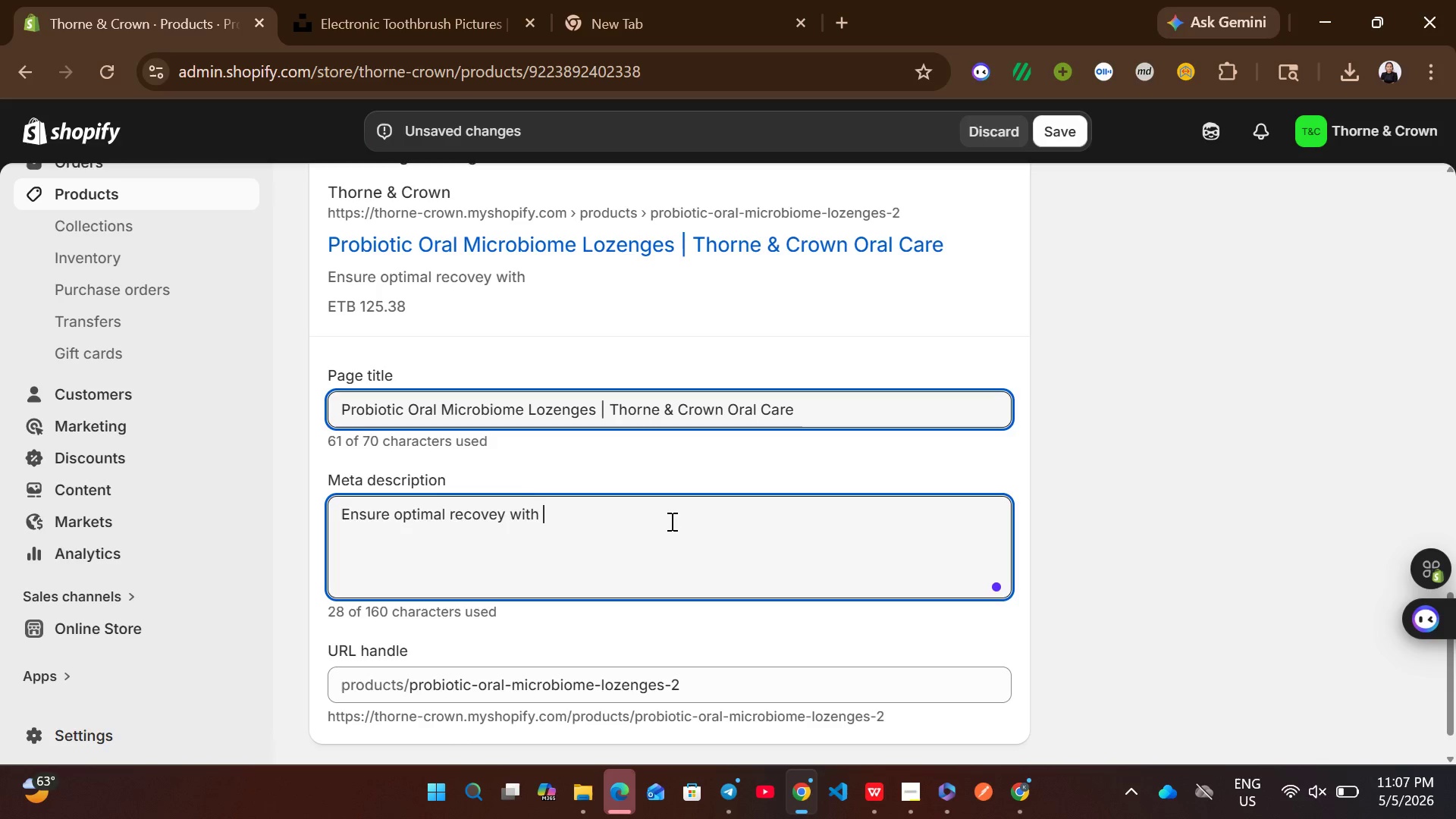 
type(Thorne and Crowns )
key(Backspace)
key(Backspace)
type('s )
 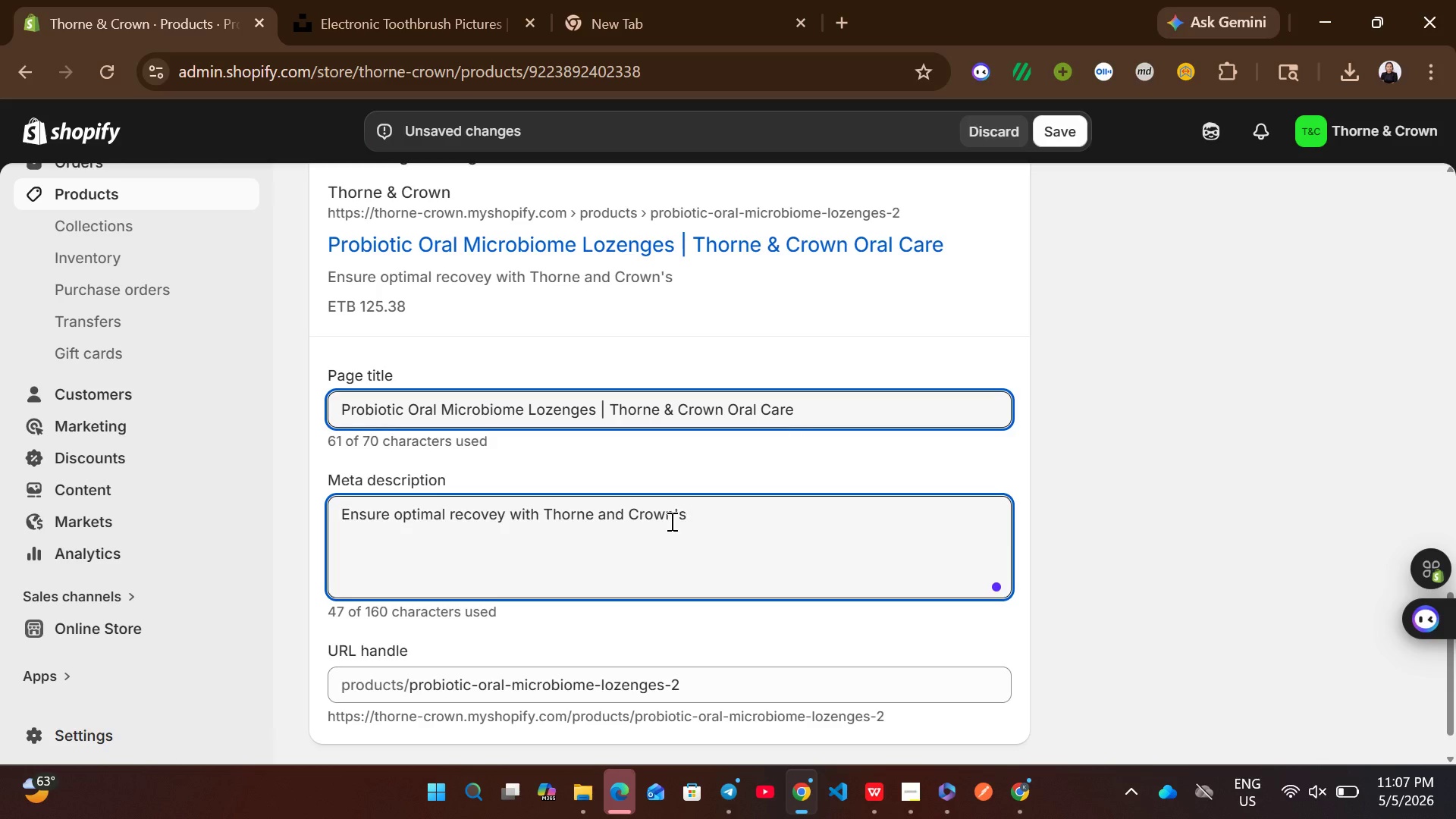 
key(Control+ControlLeft)
 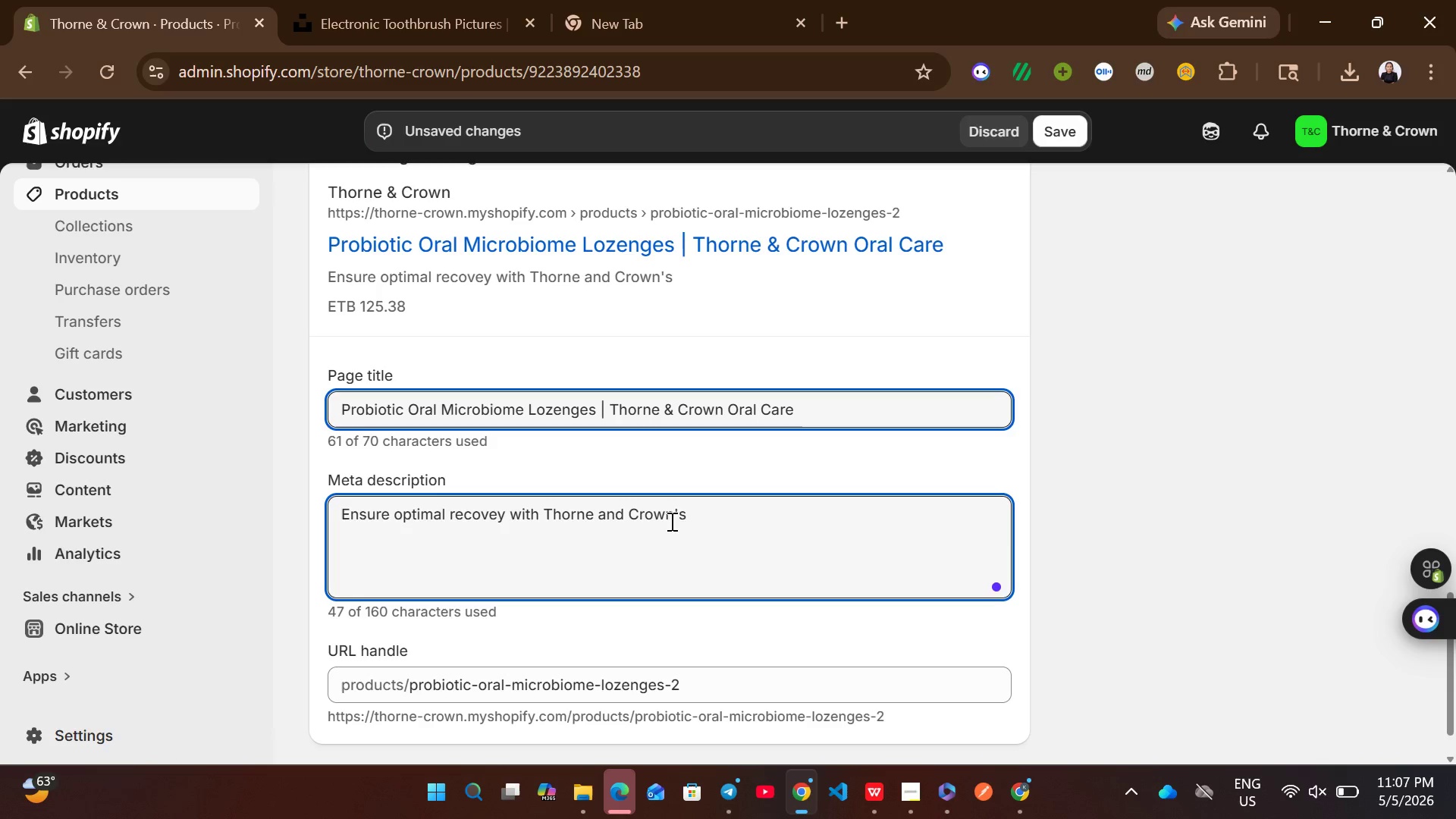 
key(Control+V)
 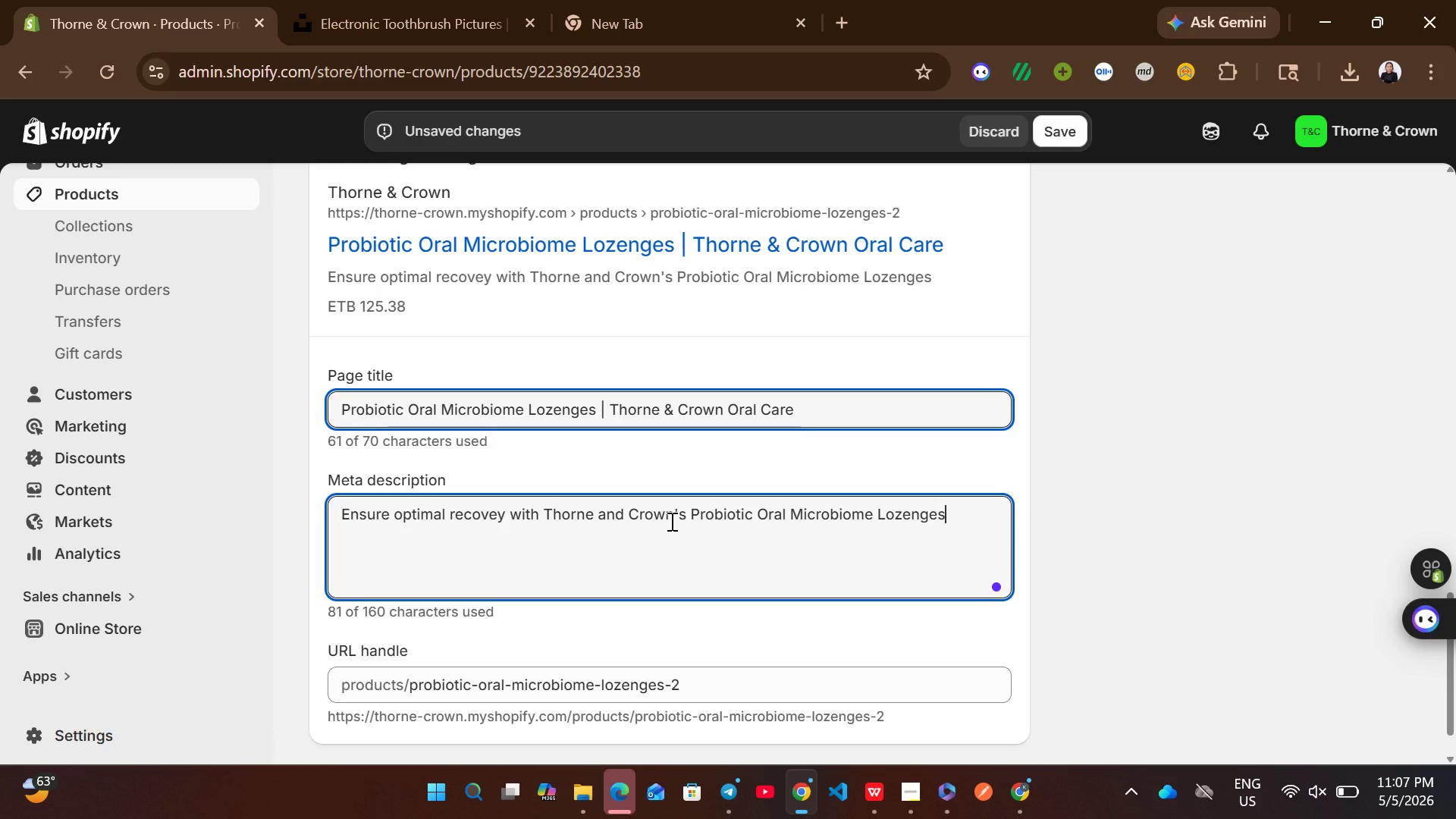 
type( )
key(Backspace)
type(. desifned )
key(Backspace)
key(Backspace)
key(Backspace)
key(Backspace)
key(Backspace)
type(gned for post-op )
 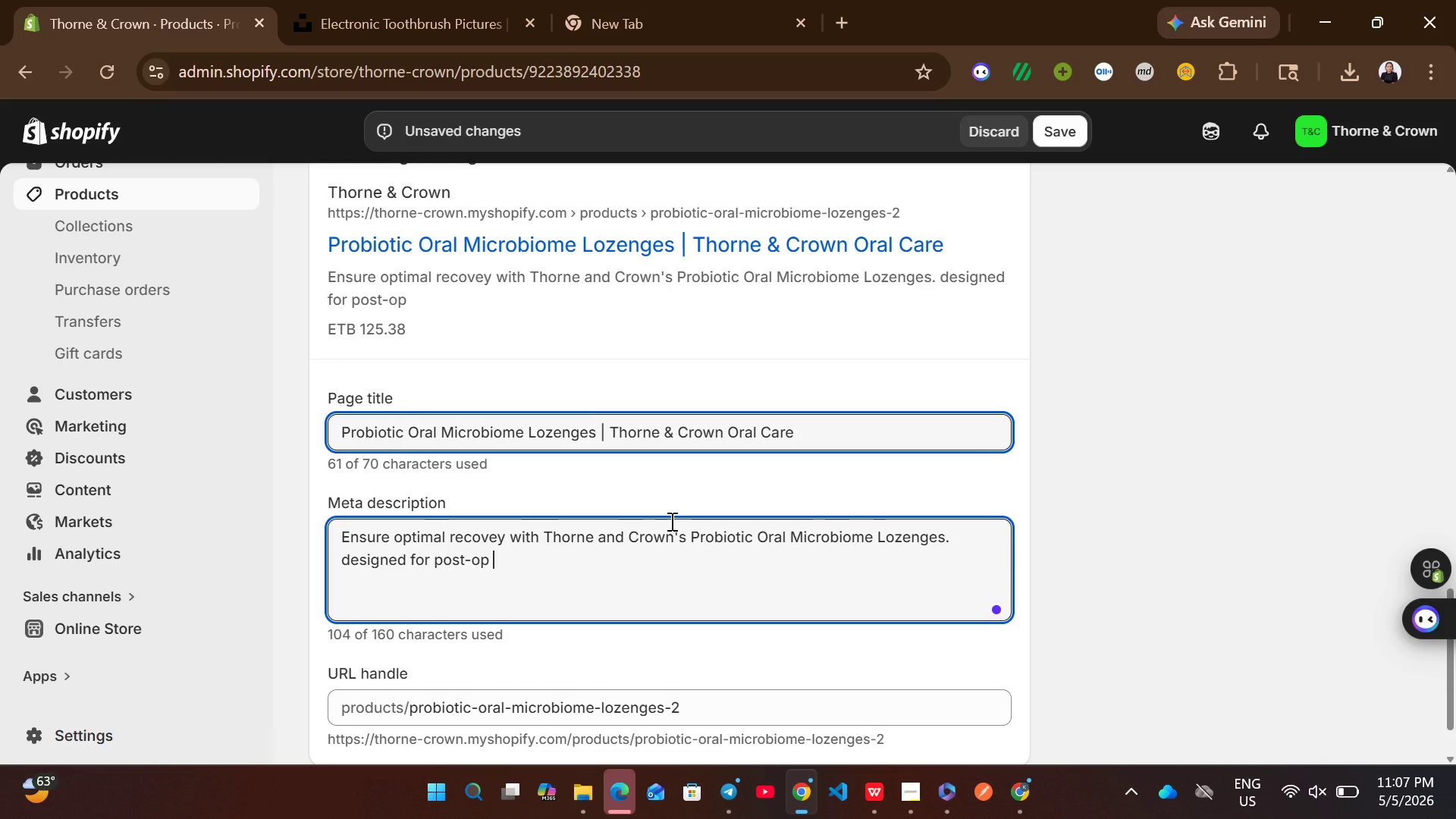 
type(care with tongue scraper, copper detox, )
 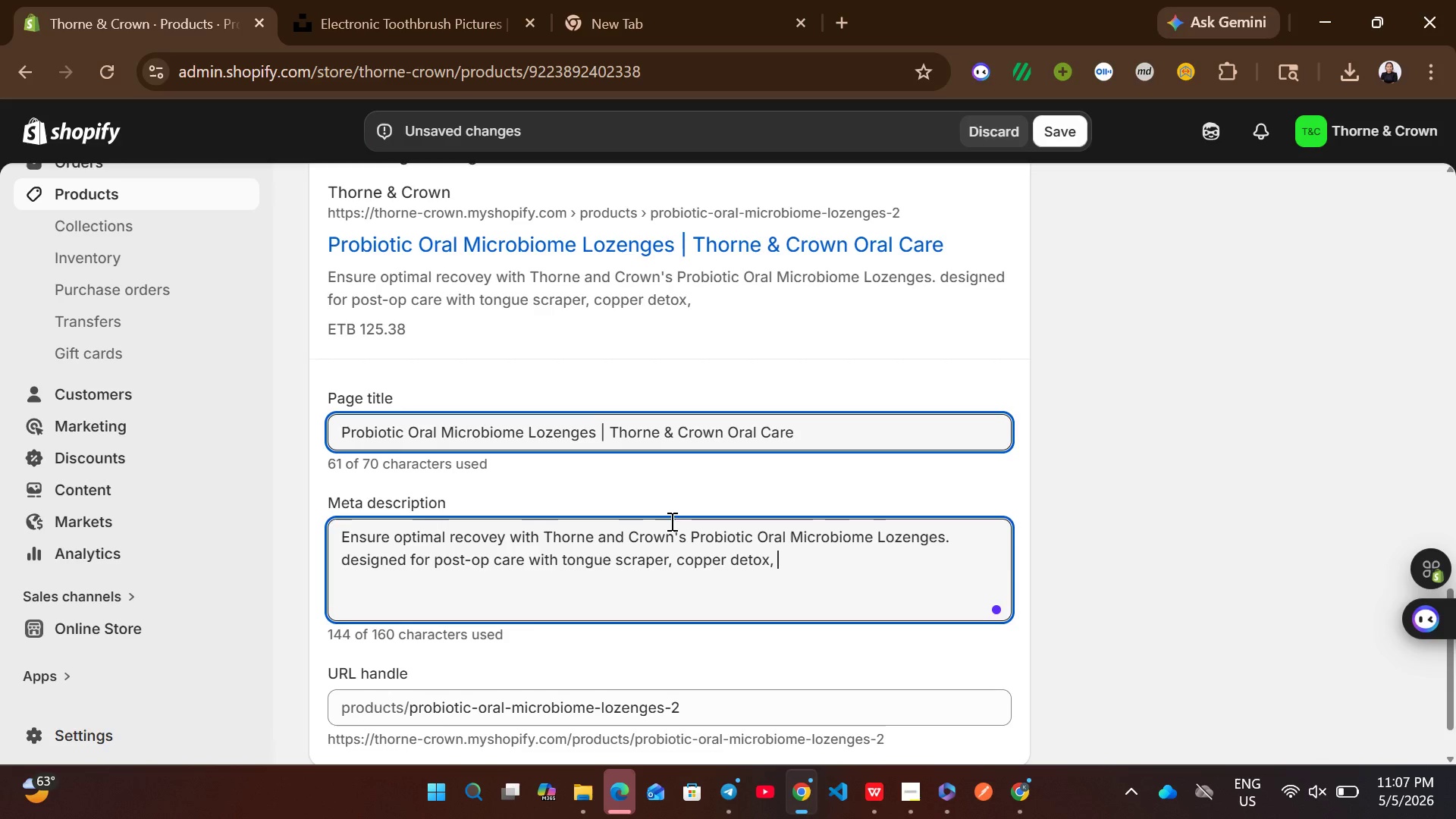 
type(ayurvedic dental and )
key(Backspace)
key(Backspace)
key(Backspace)
key(Backspace)
key(Backspace)
type(, oral detox)
 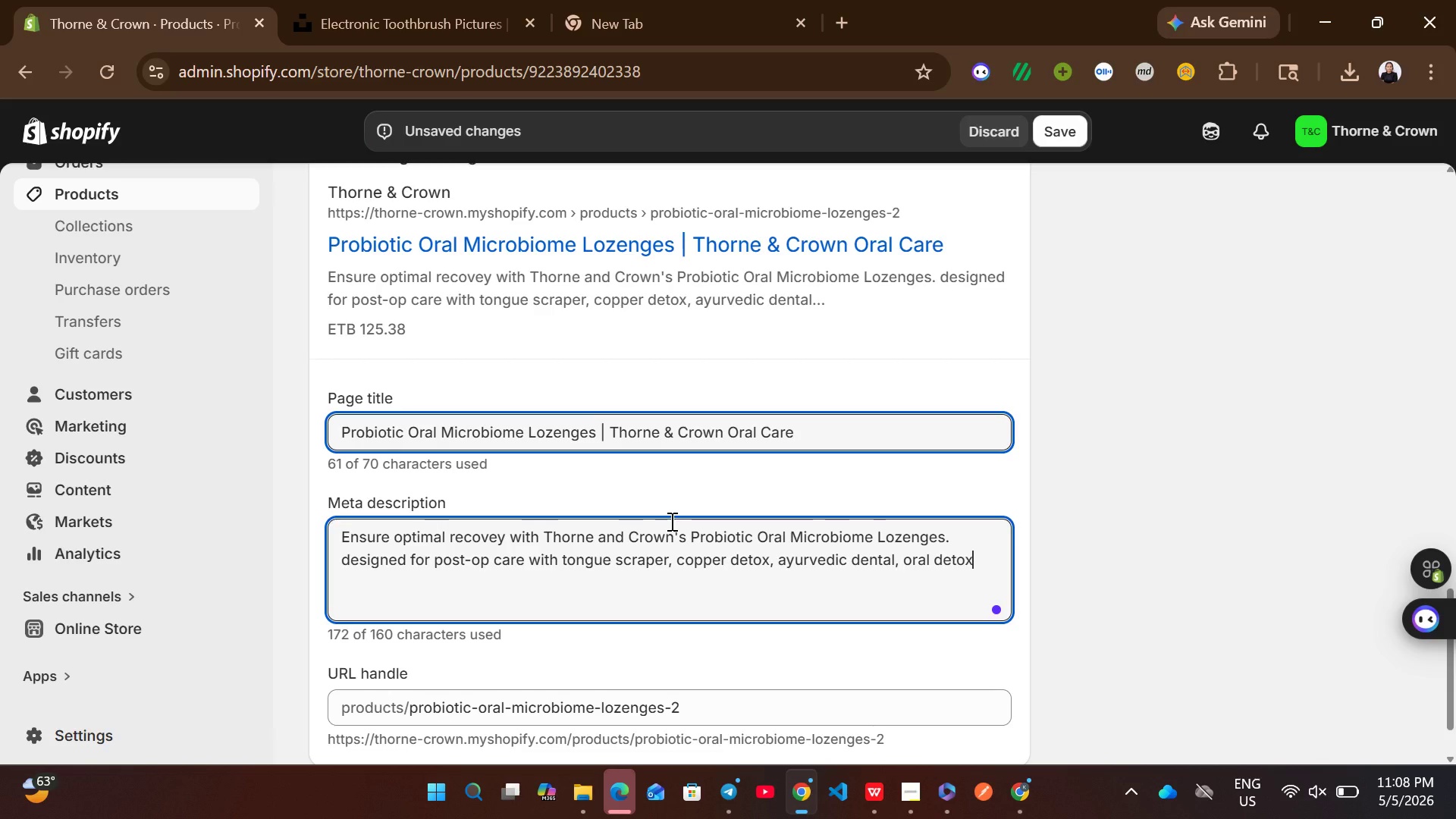 
wait(11.69)
 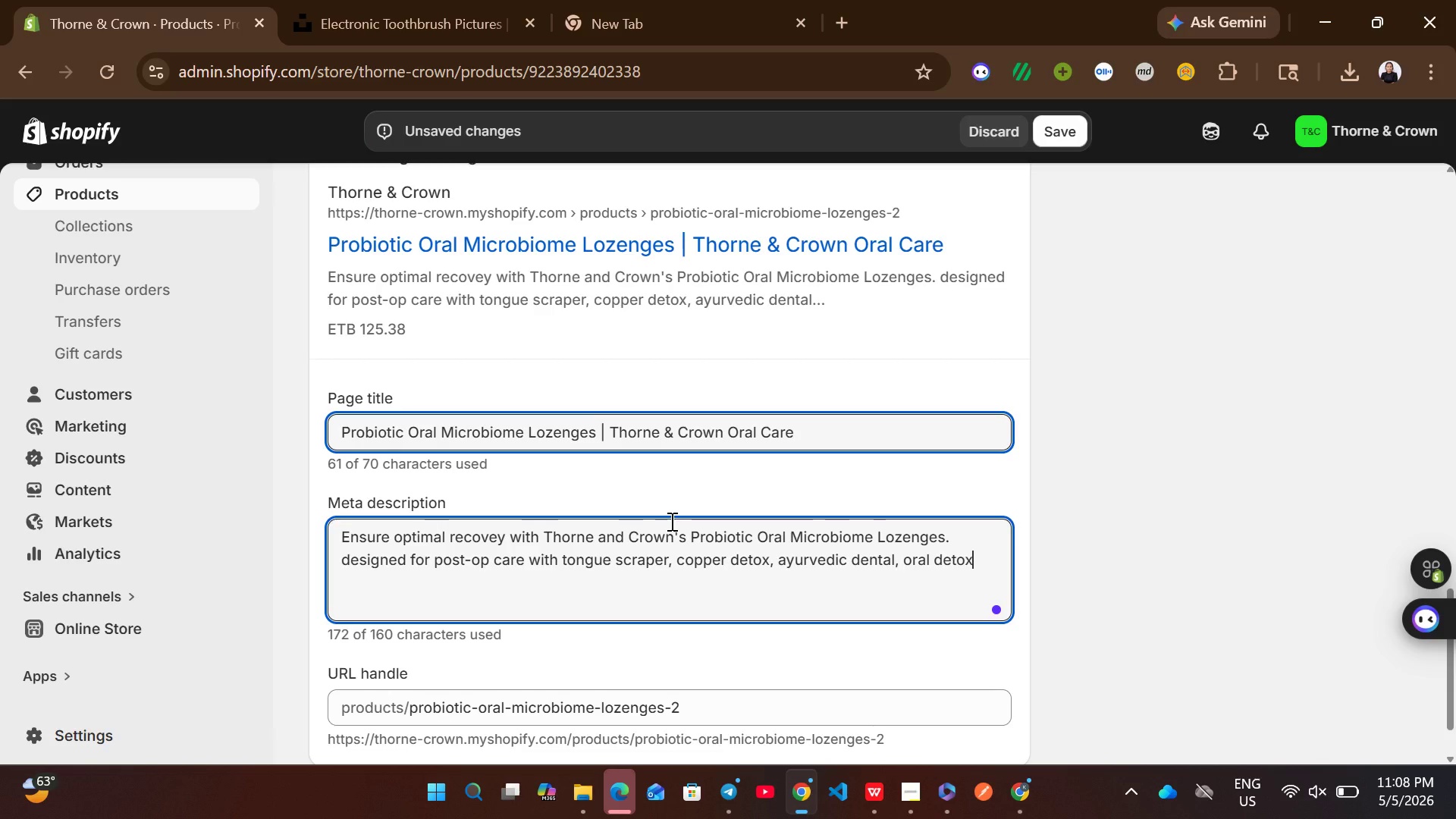 
type(, pri)
key(Backspace)
type(oviding )
 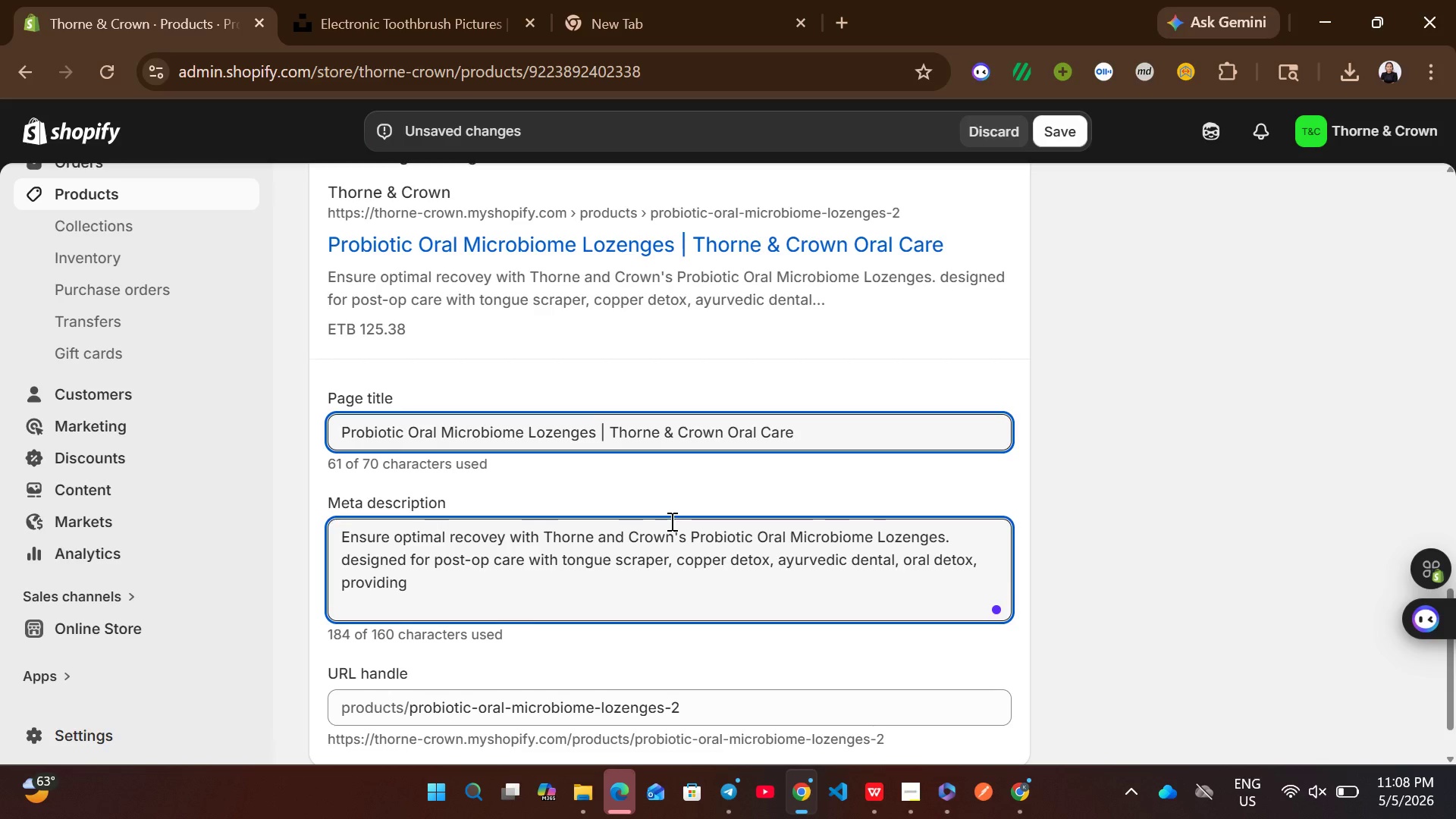 
type(the clinical suppory)
key(Backspace)
type(t your )
 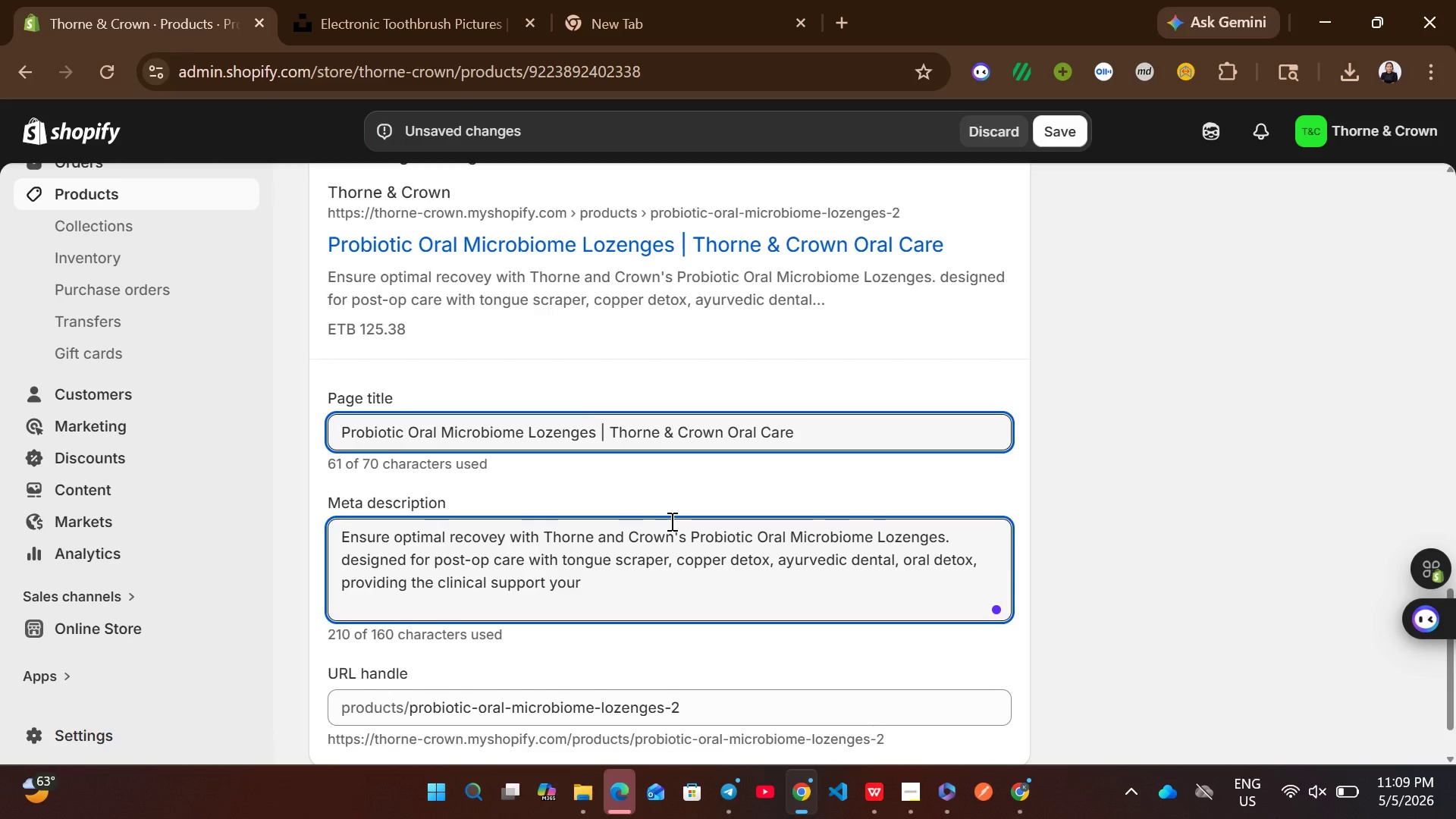 
wait(10.84)
 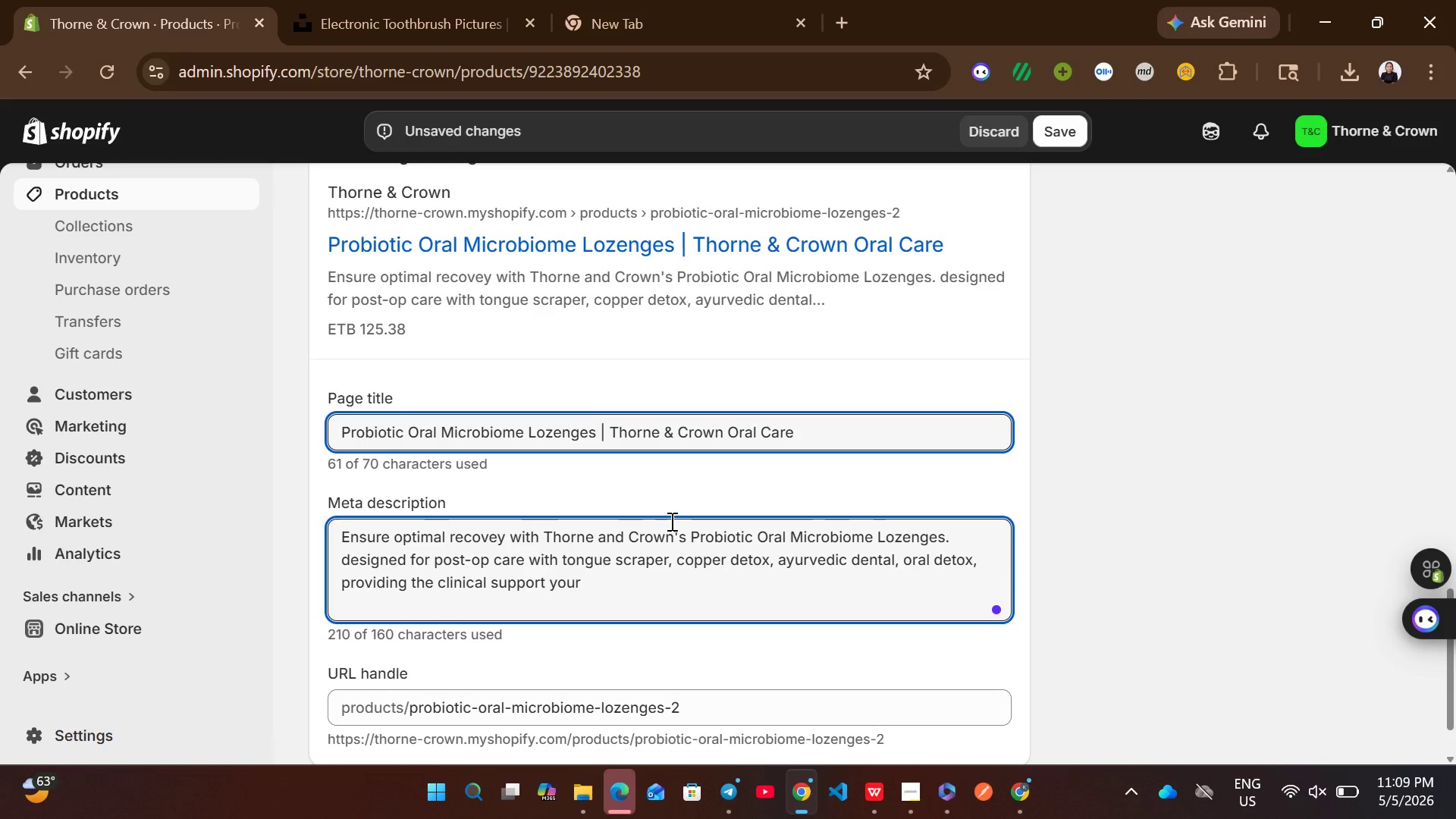 
key(Backspace)
key(Backspace)
key(Backspace)
key(Backspace)
key(Backspace)
type(he)
key(Backspace)
key(Backspace)
type(your deny)
key(Backspace)
type(tal health requires.)
 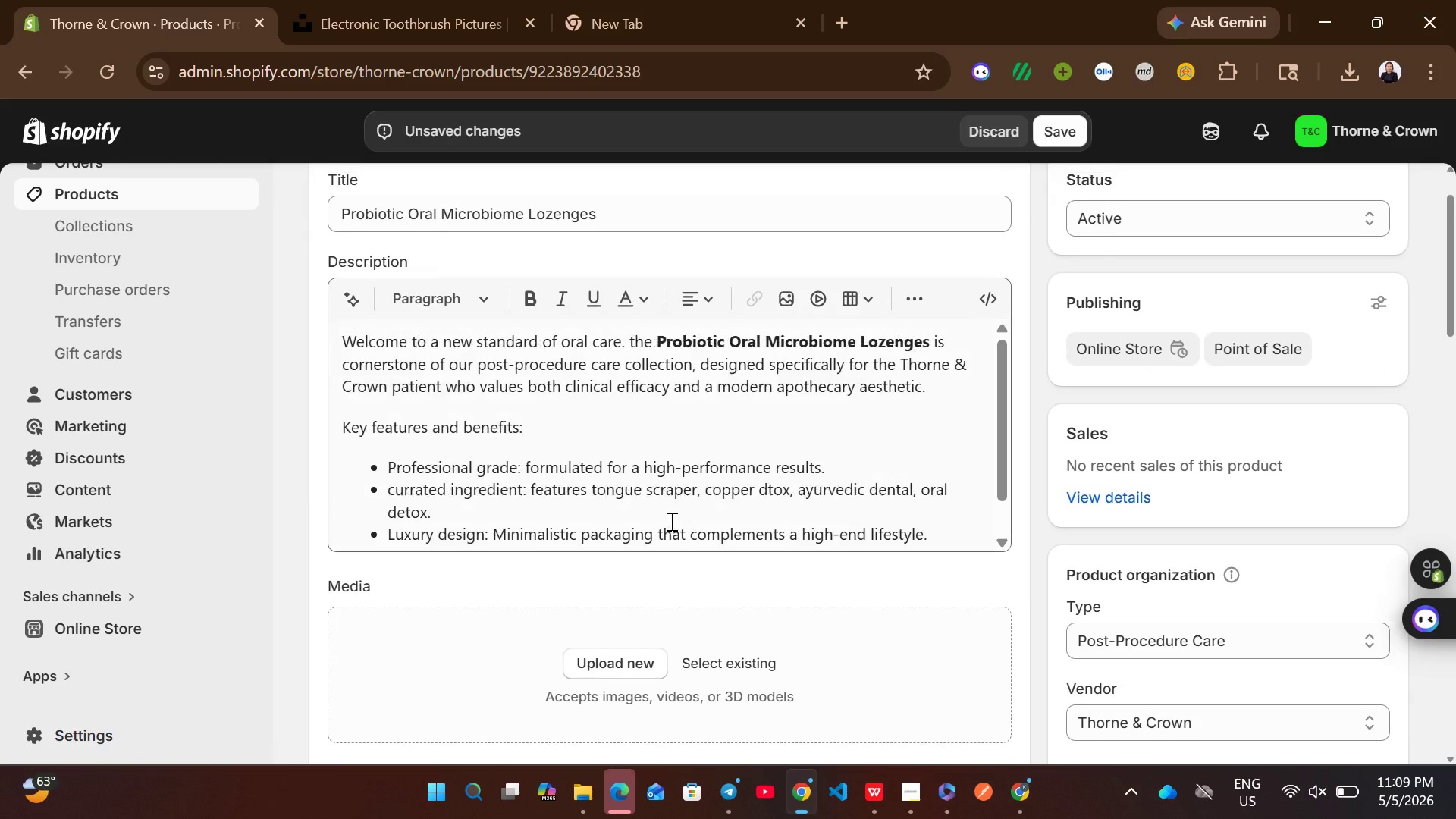 
left_click([639, 226])
 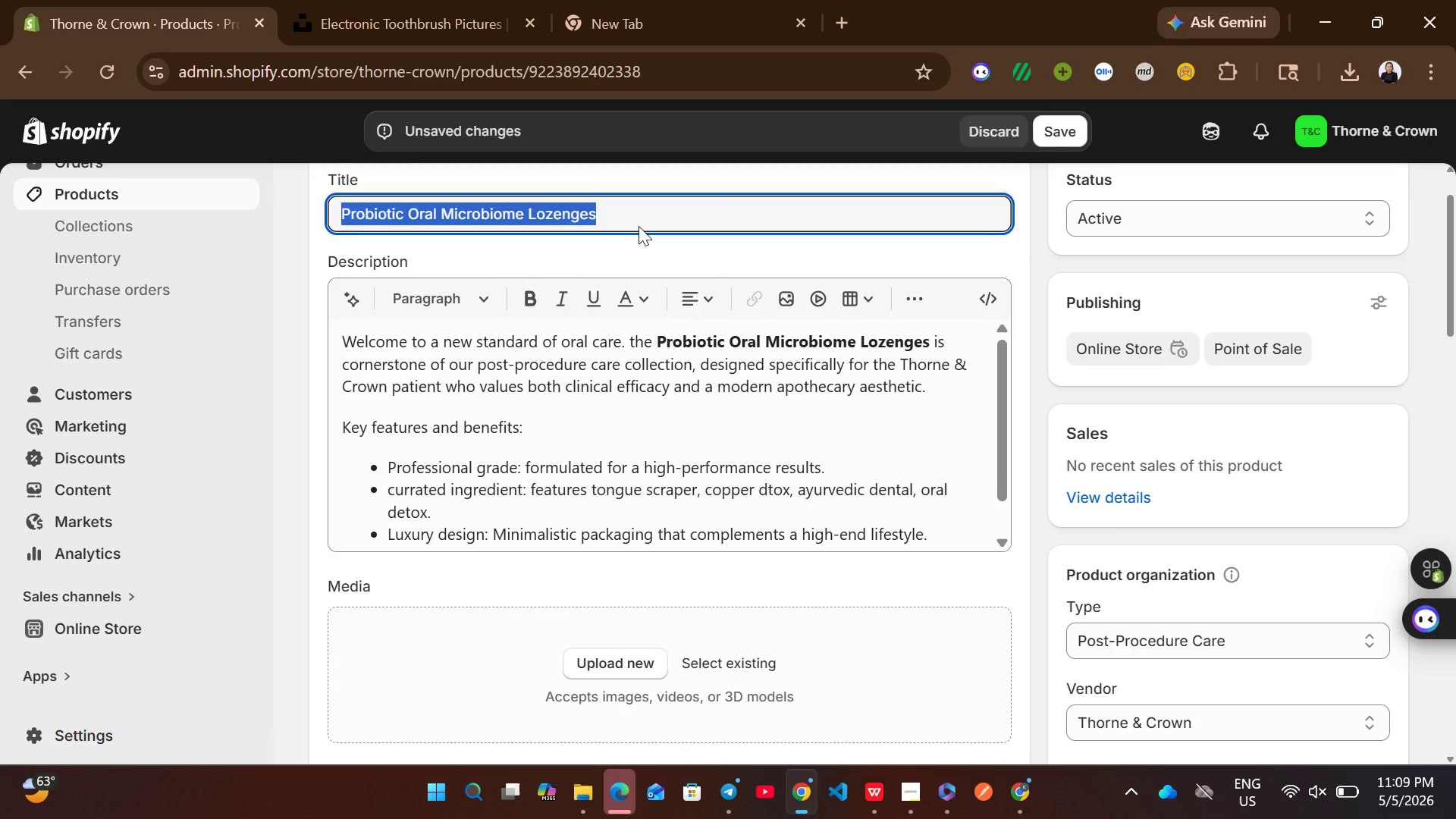 
key(Control+C)
 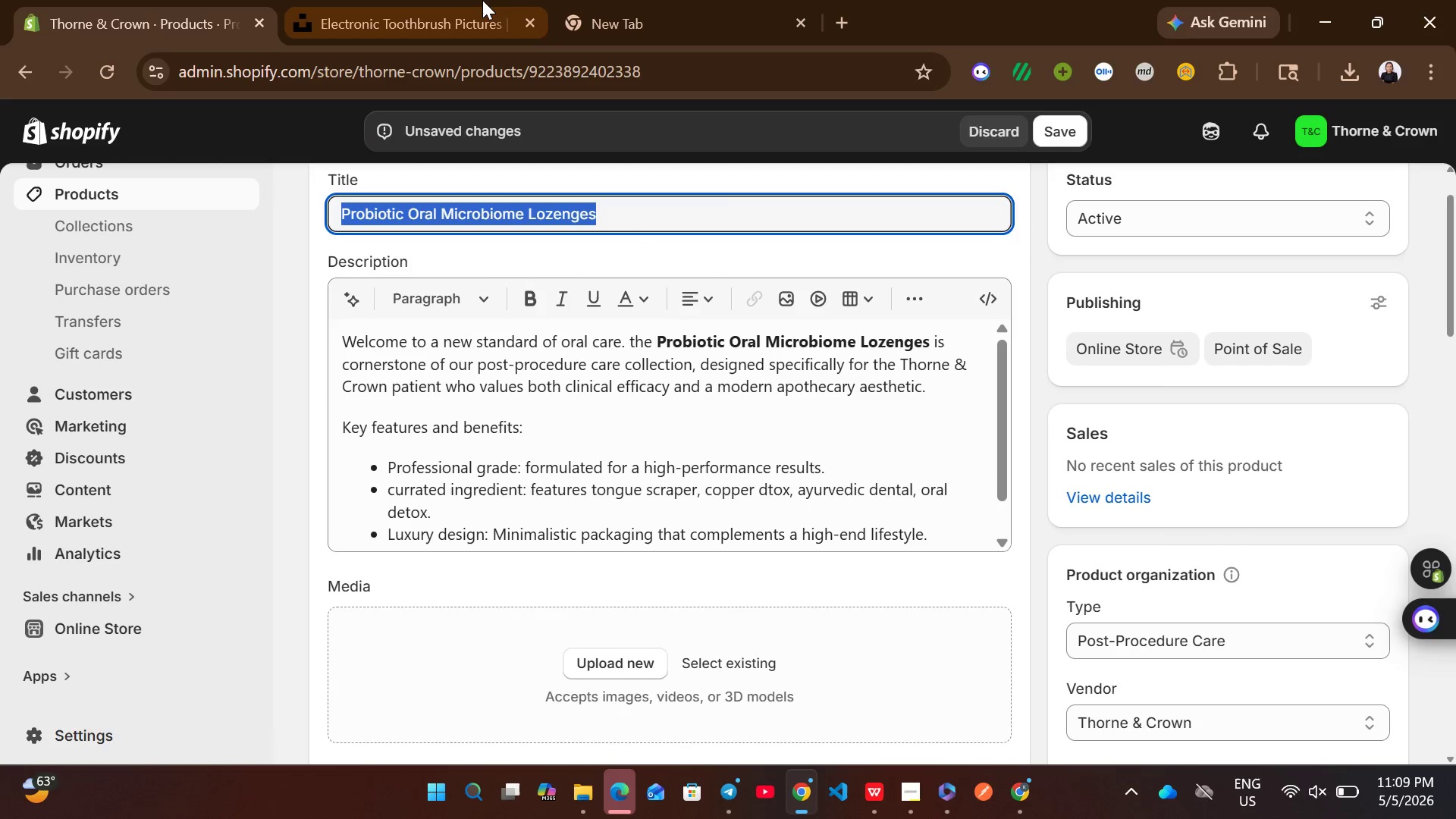 
left_click([482, 0])
 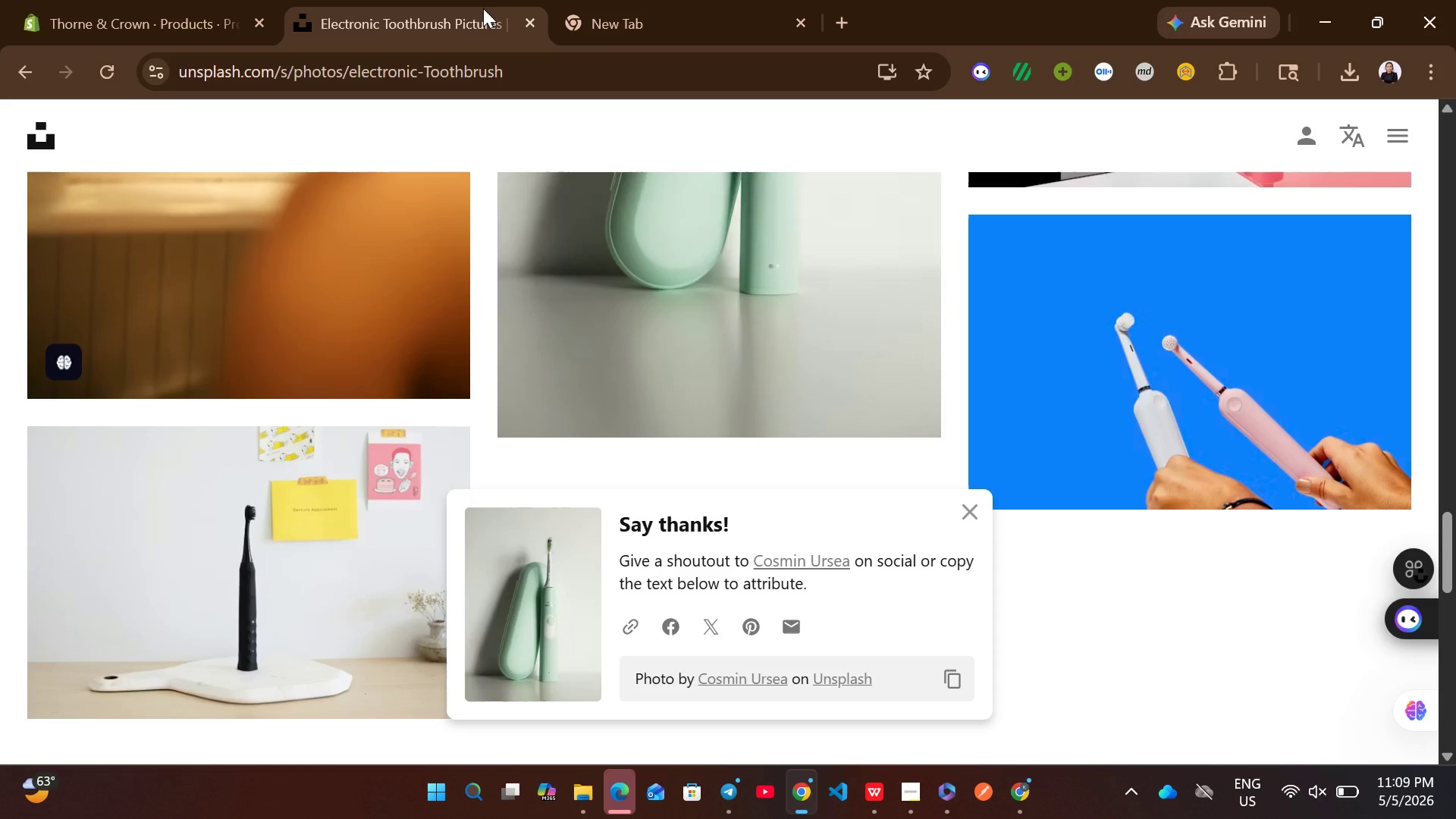 
mouse_move([588, 277])
 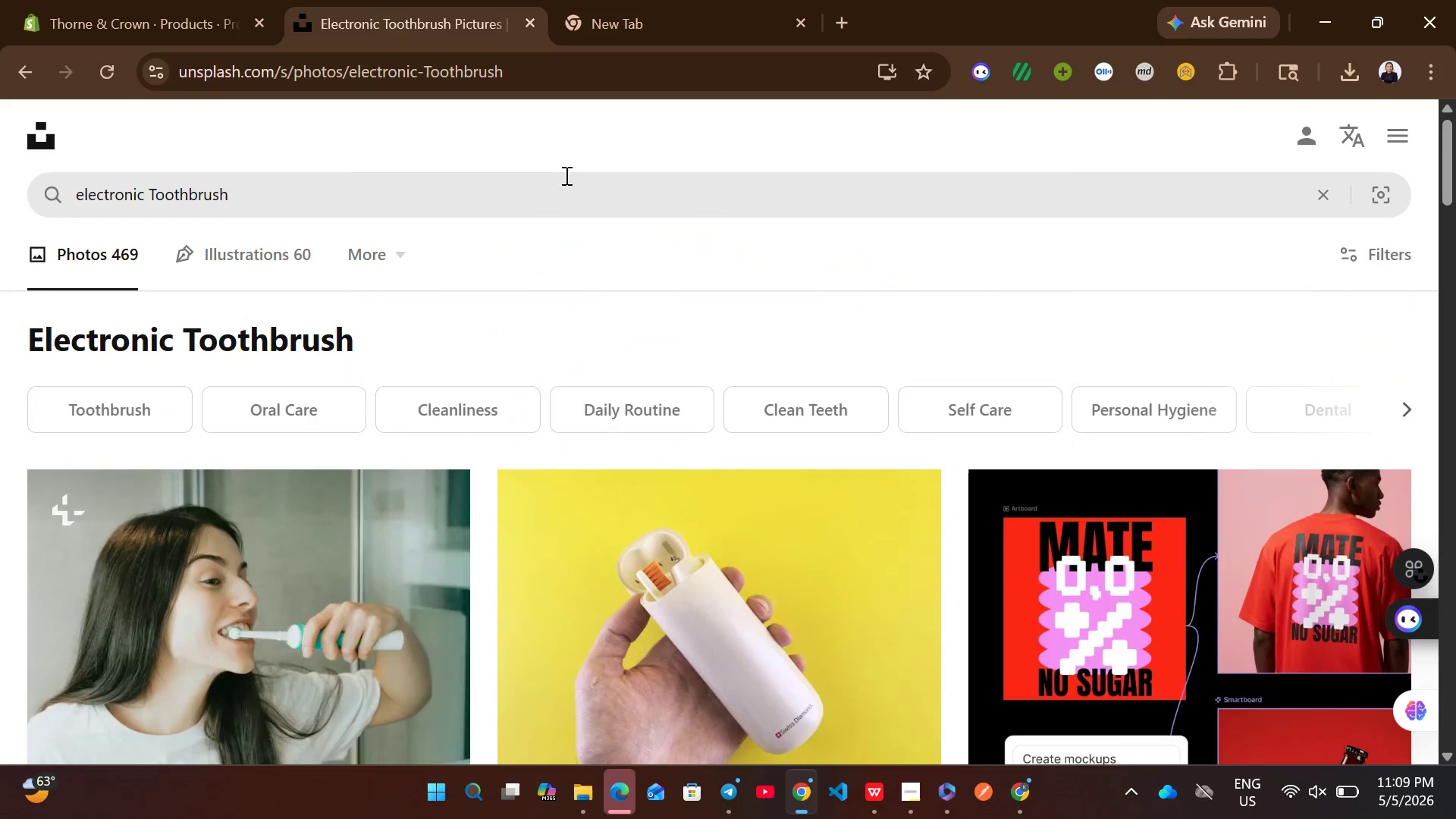 
left_click([565, 175])
 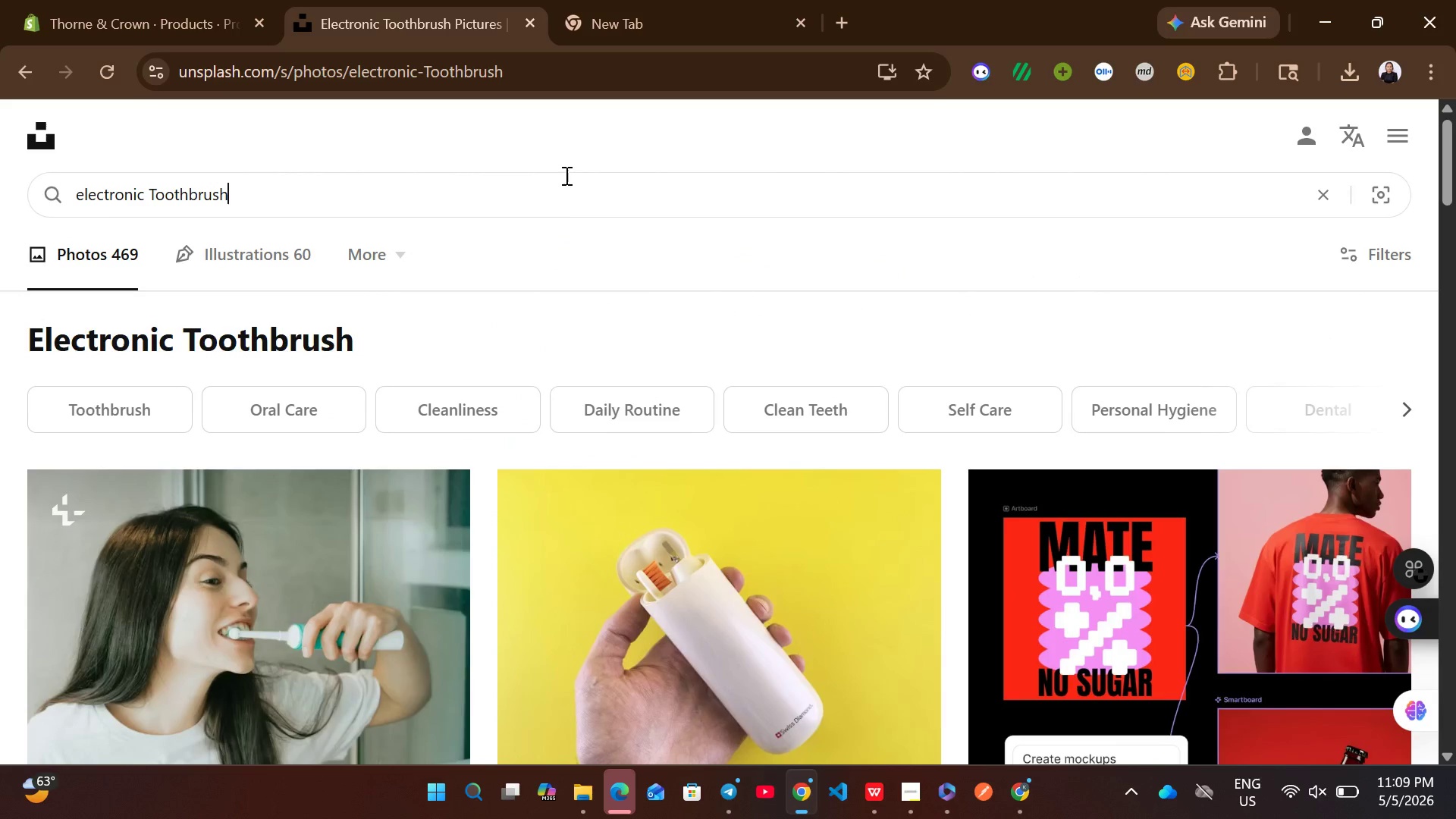 
key(Control+A)
 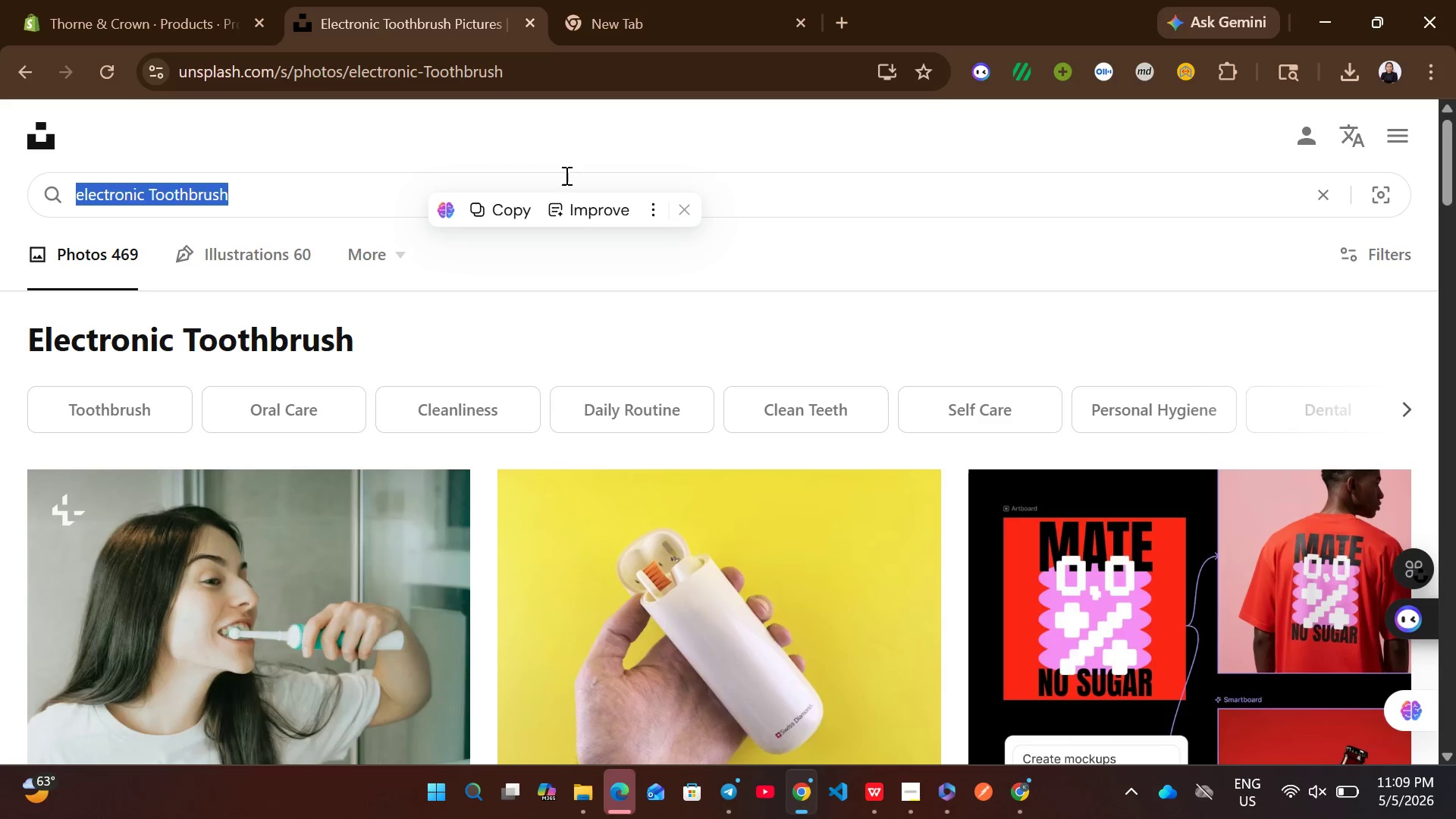 
key(Control+ControlLeft)
 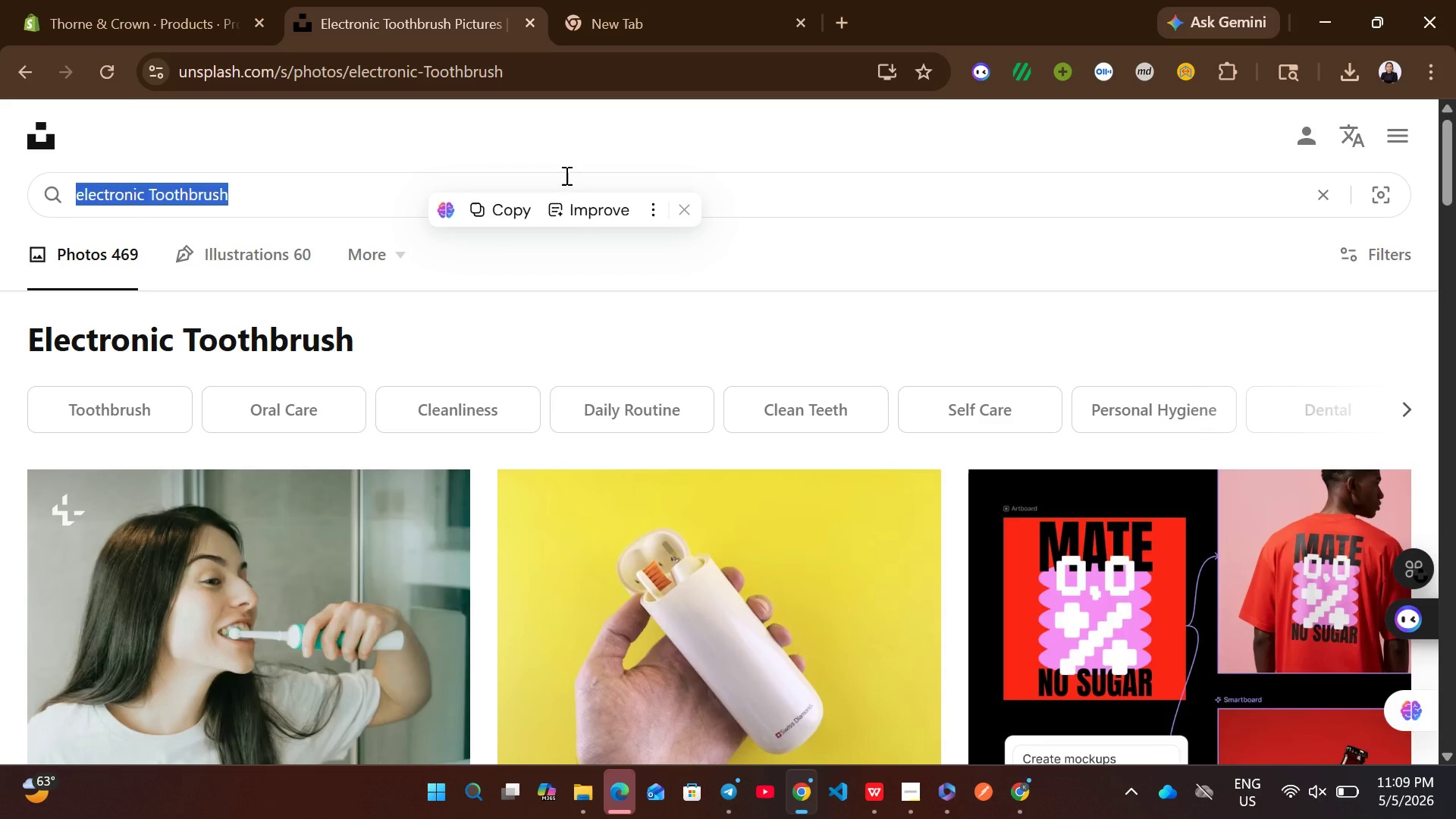 
key(Control+V)
 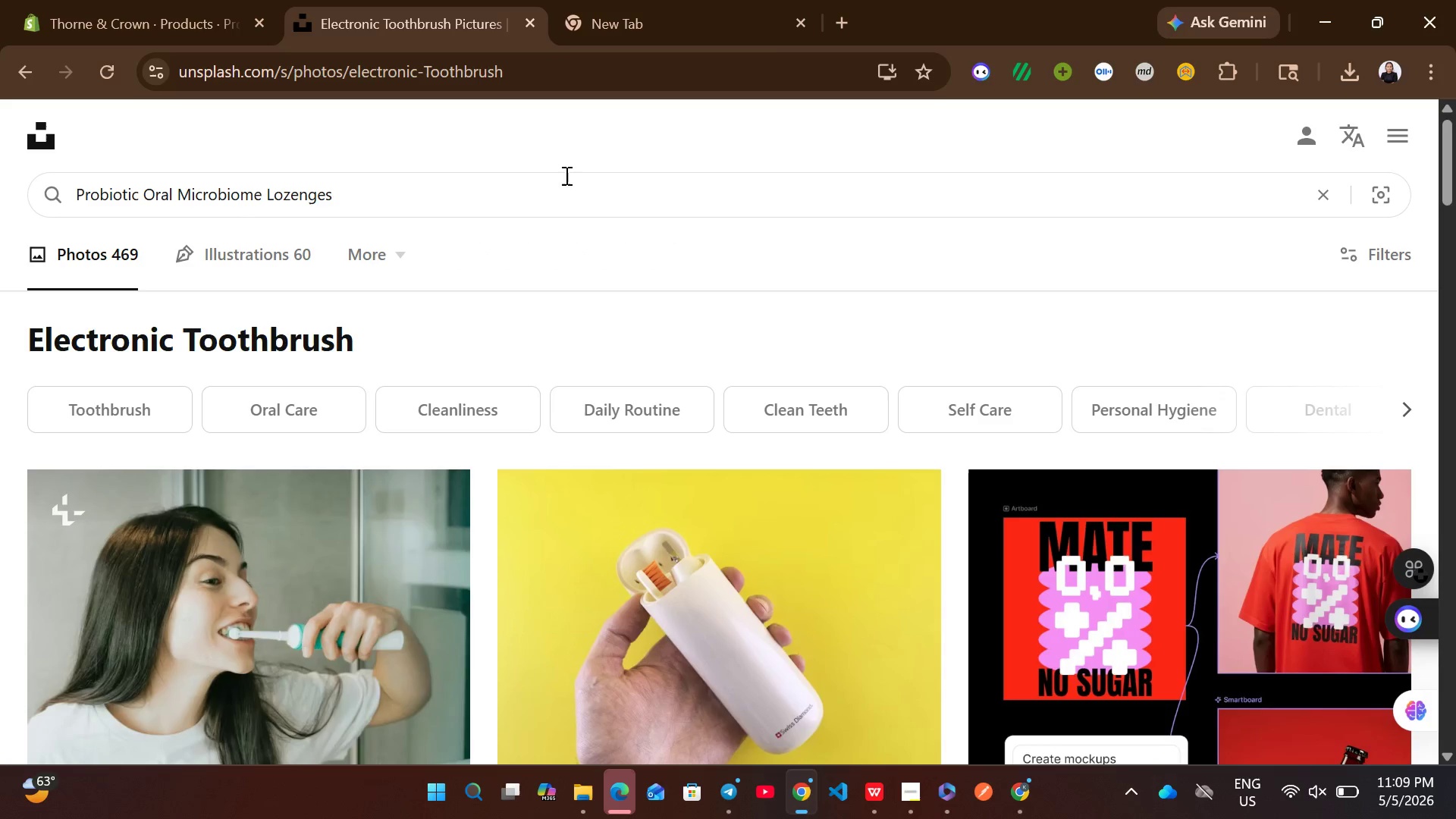 
key(Enter)
 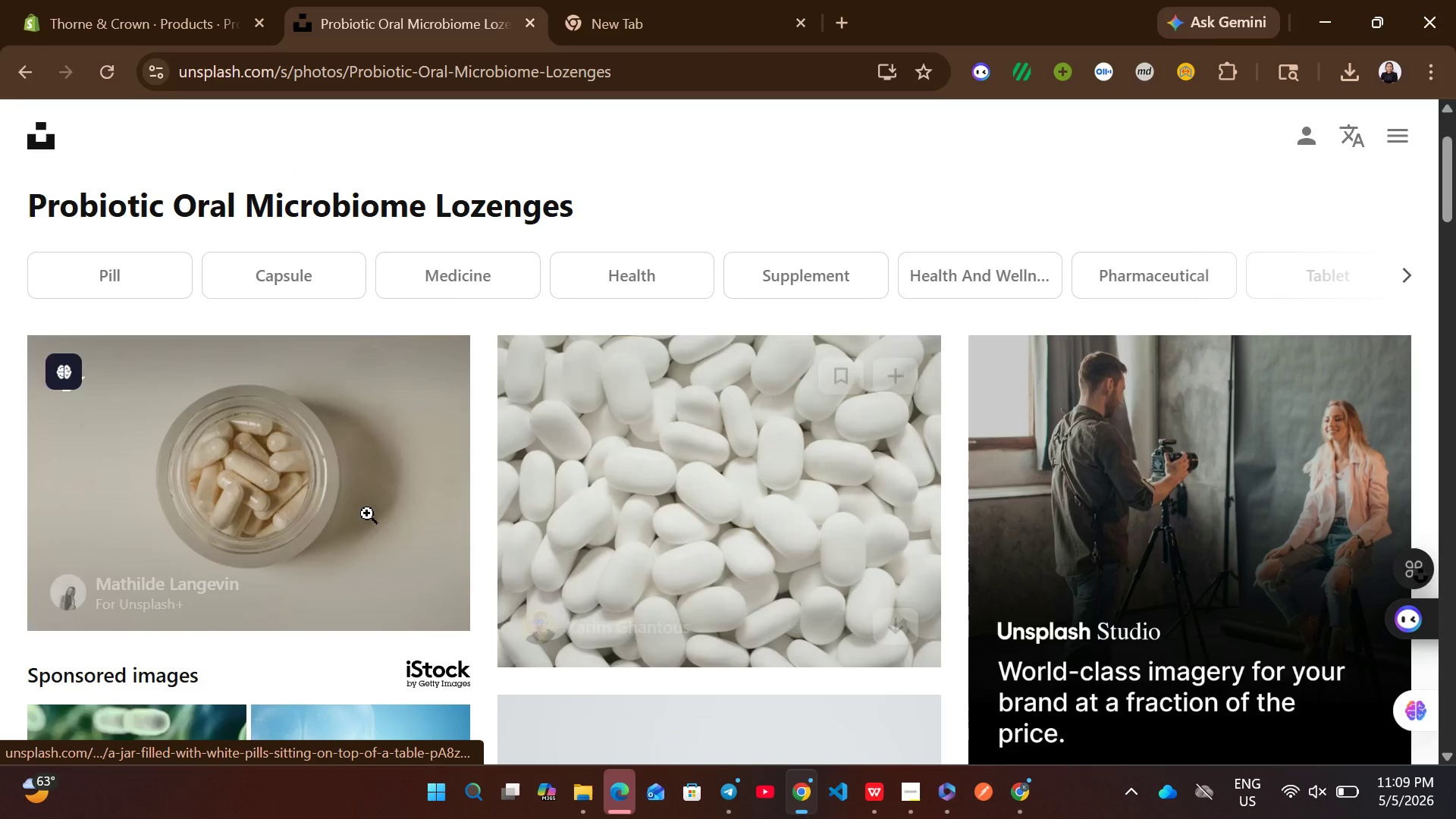 
wait(5.73)
 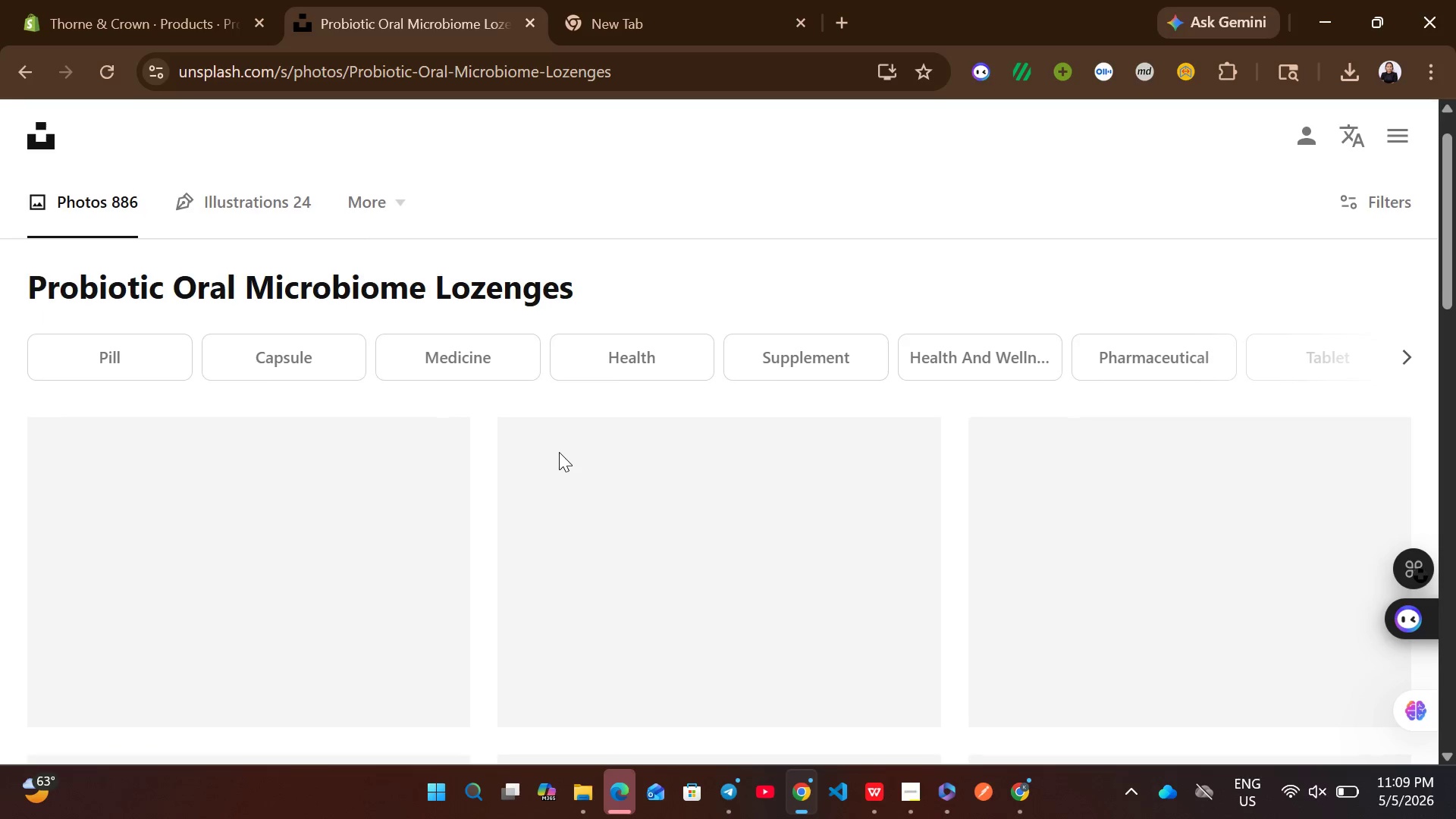 
left_click([904, 623])
 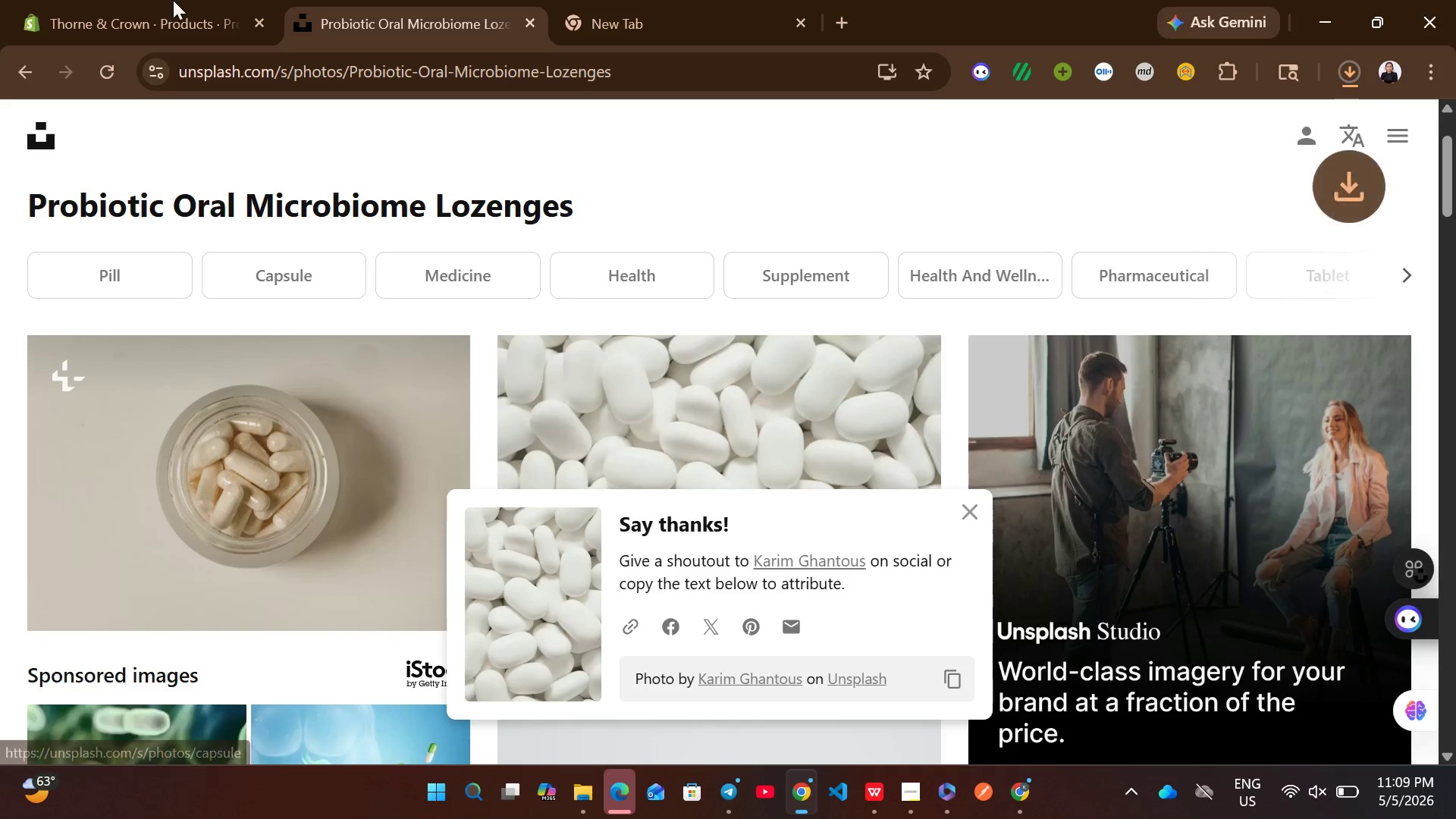 
left_click([164, 0])
 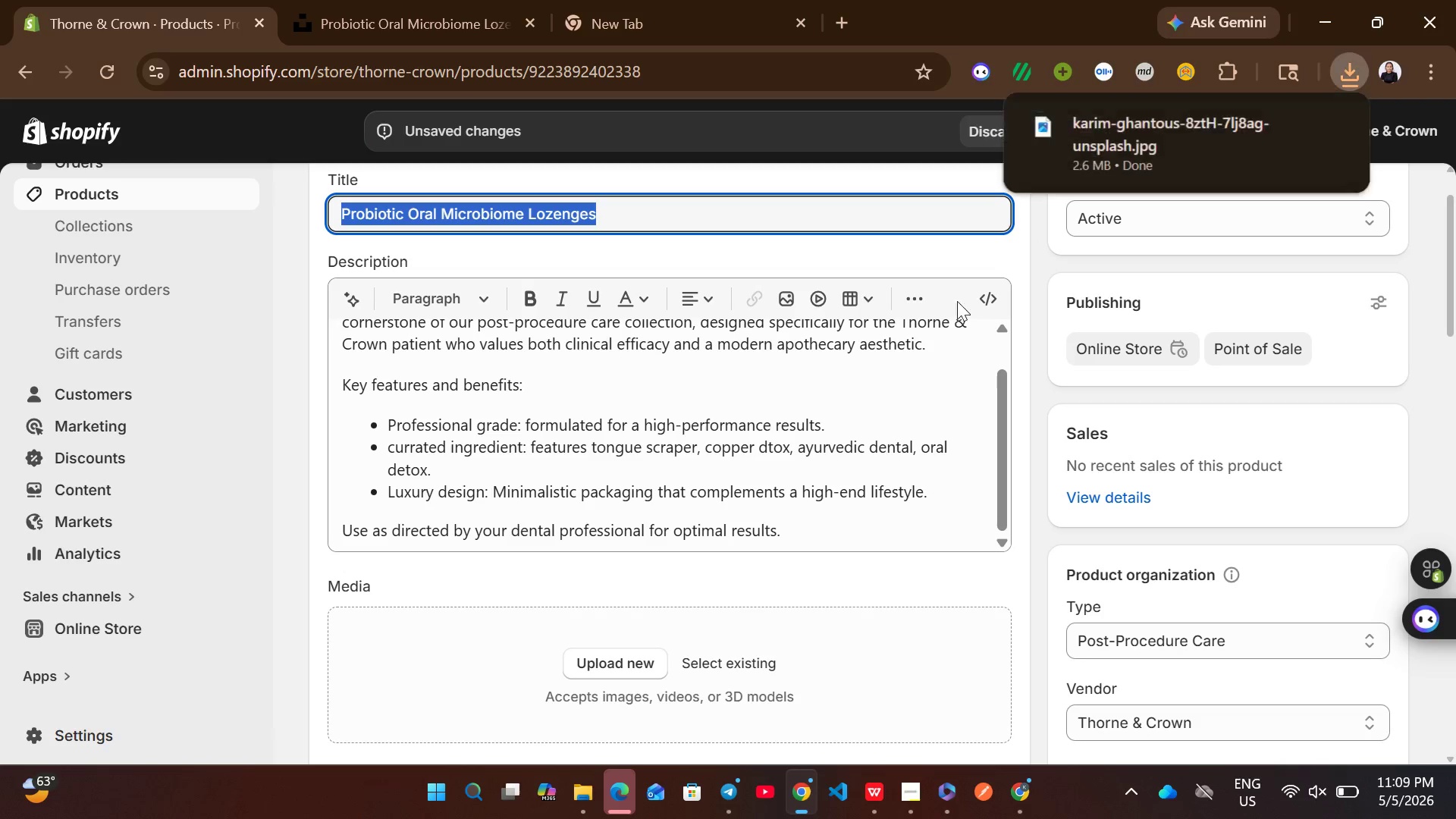 
wait(7.95)
 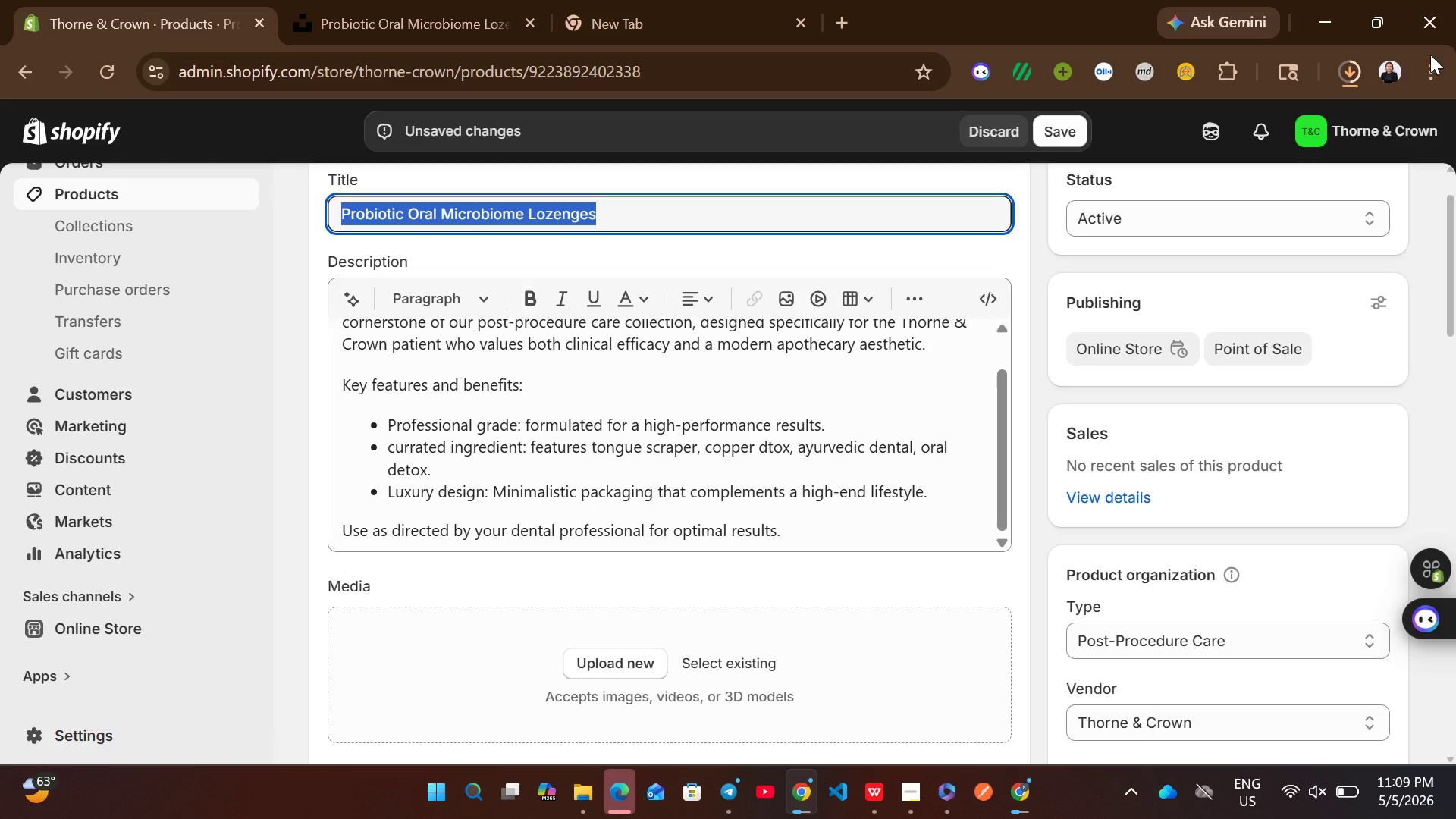 
left_click_drag(start_coordinate=[1117, 173], to_coordinate=[801, 359])
 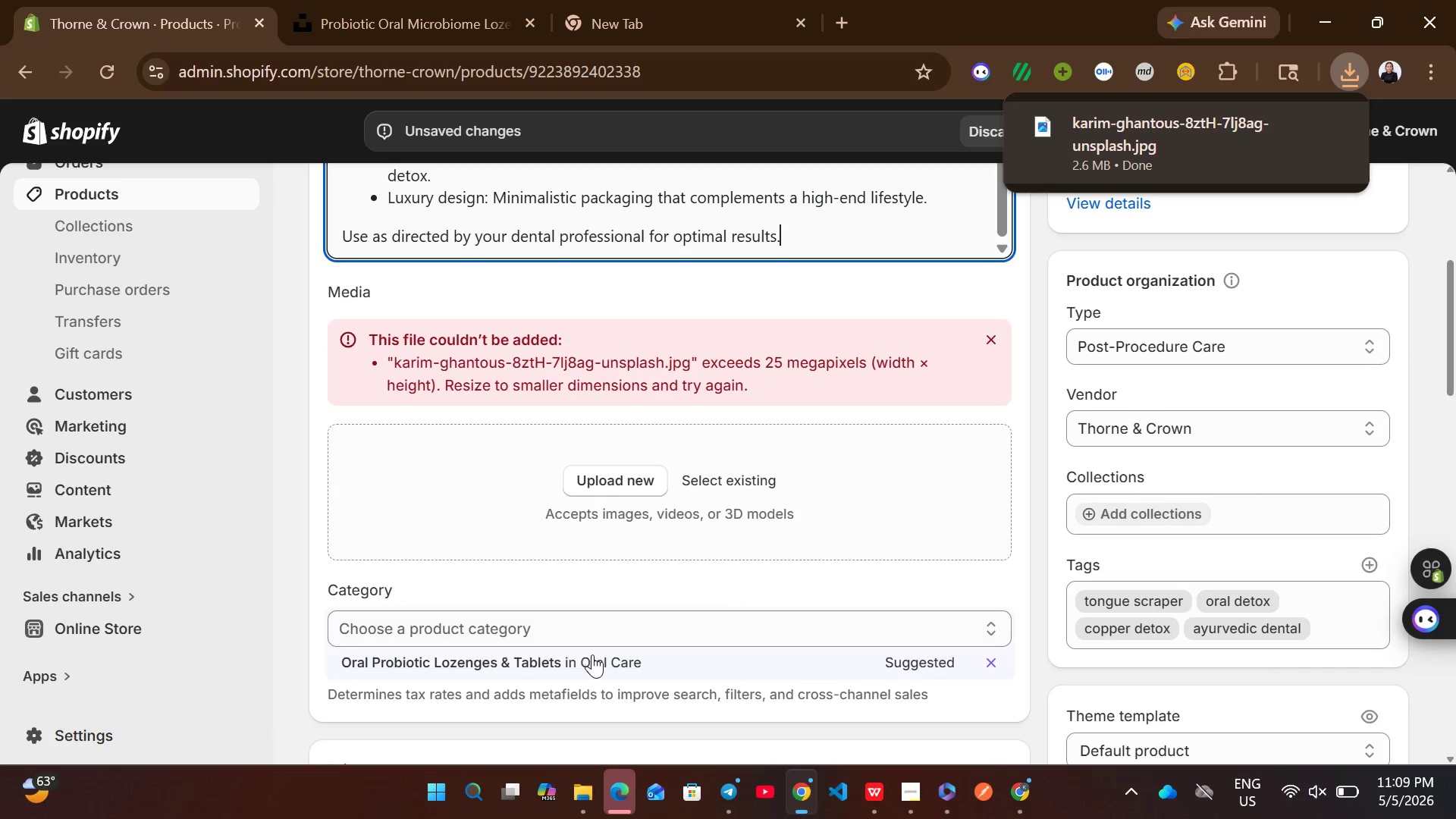 
left_click([594, 654])
 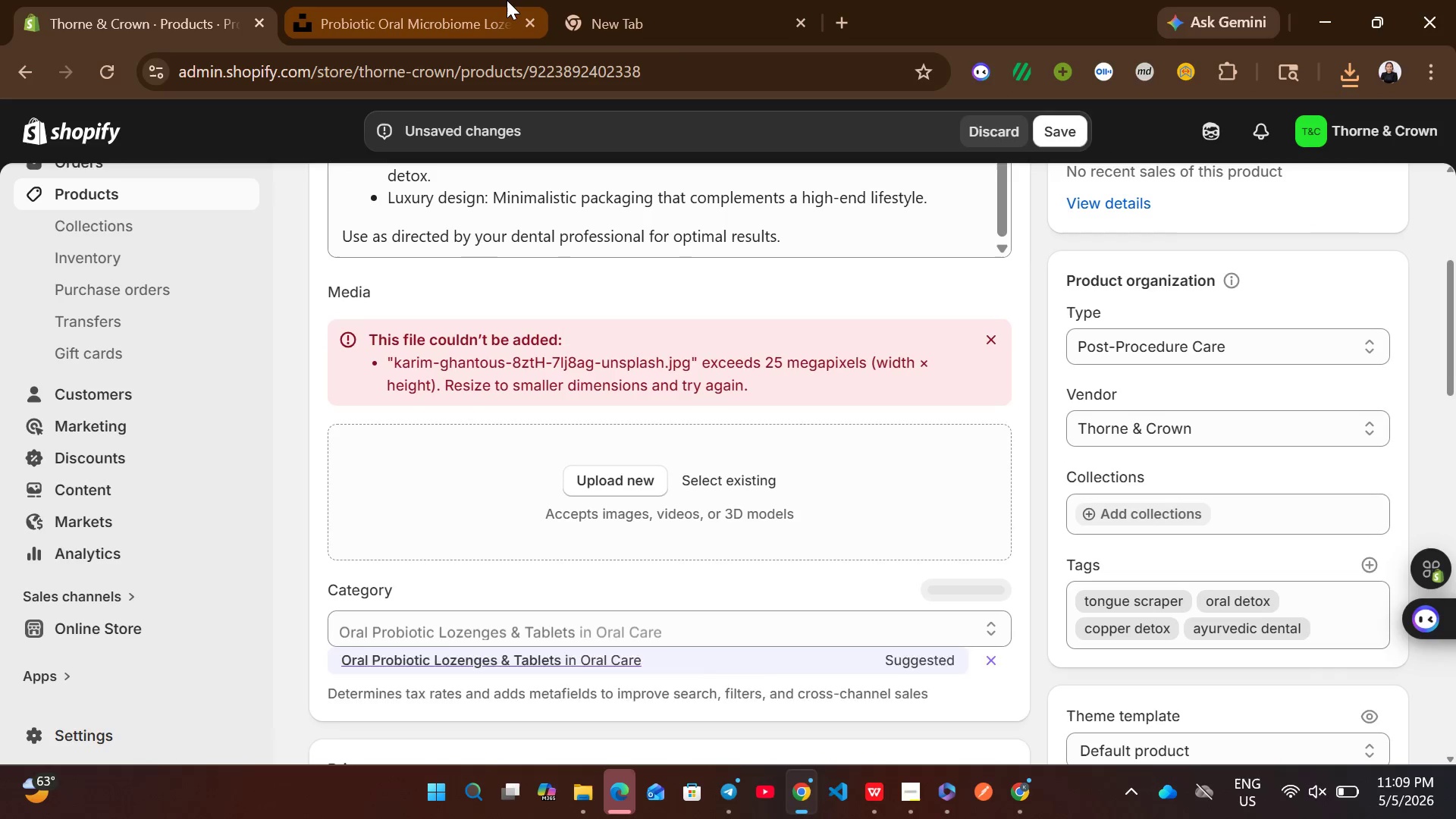 
left_click([507, 0])
 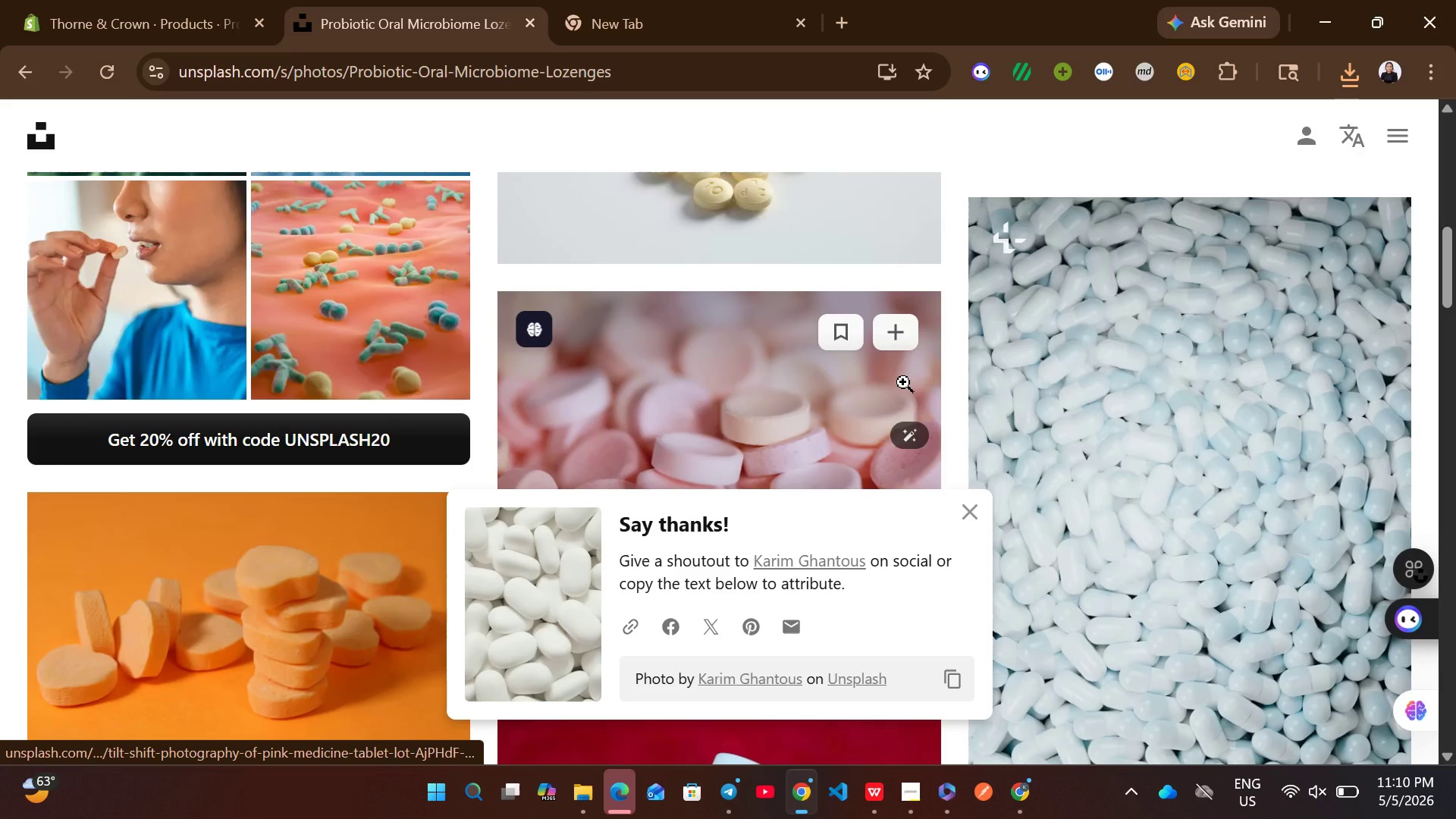 
left_click([892, 215])
 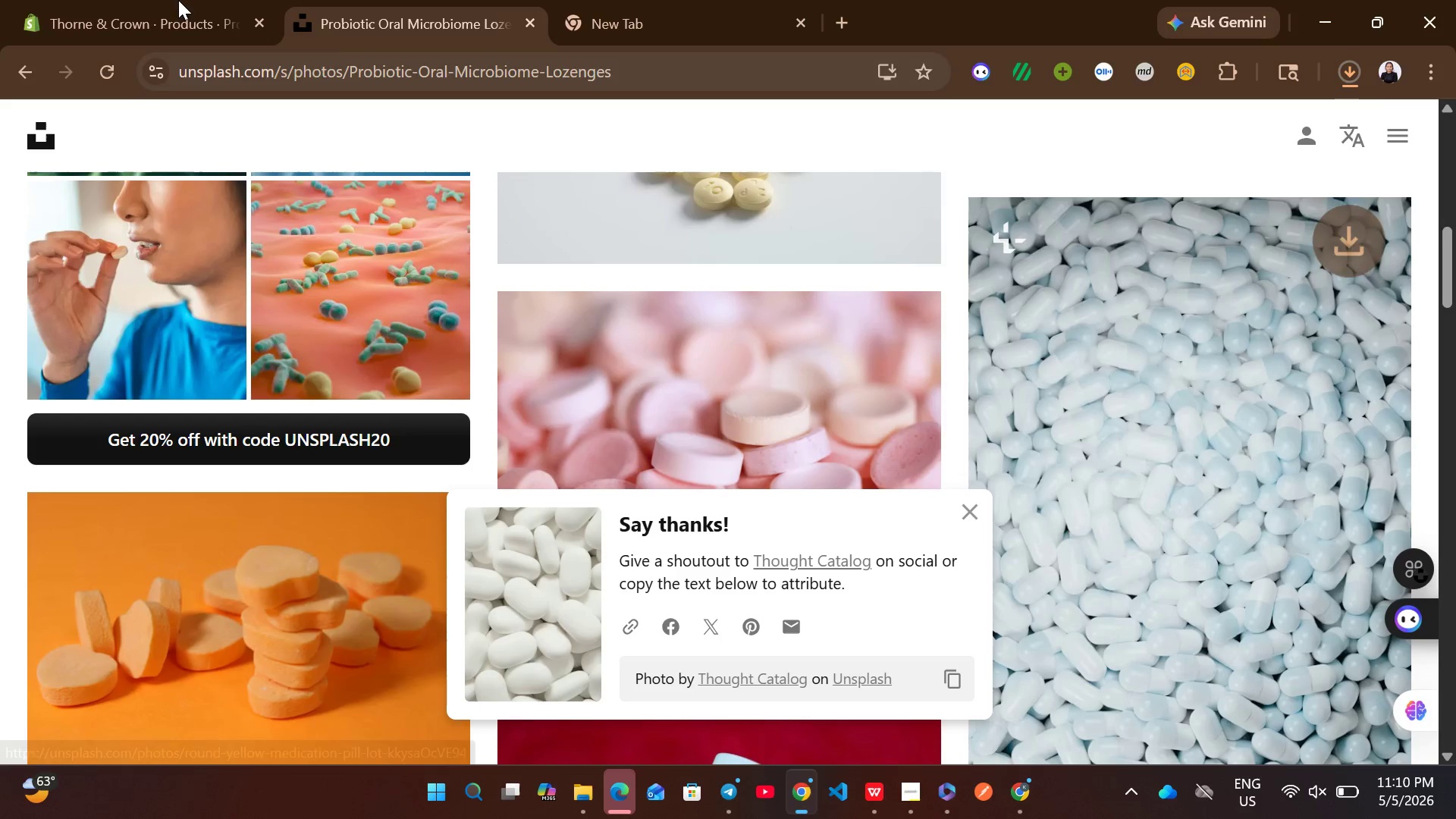 
left_click([184, 0])
 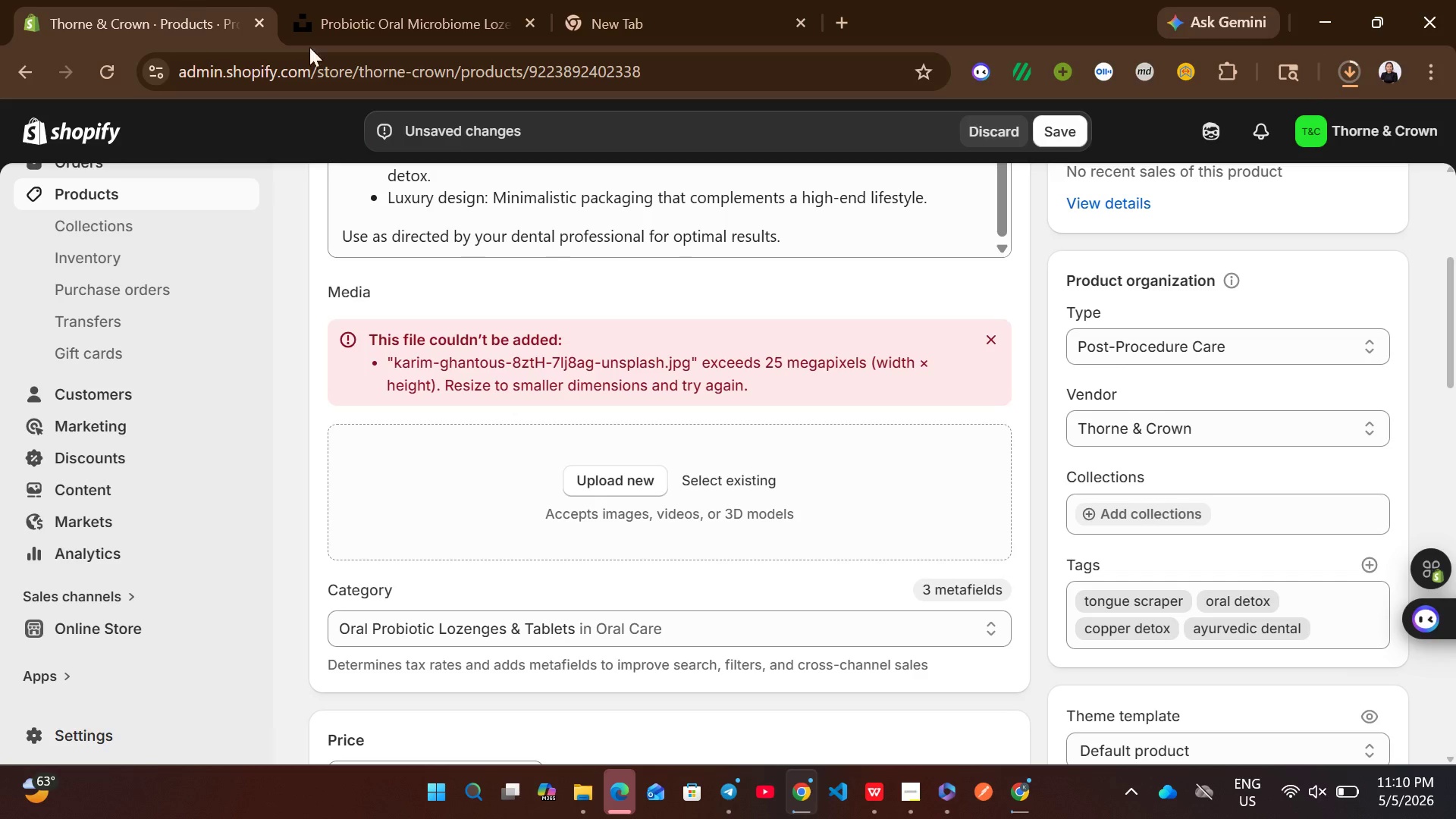 
mouse_move([594, 289])
 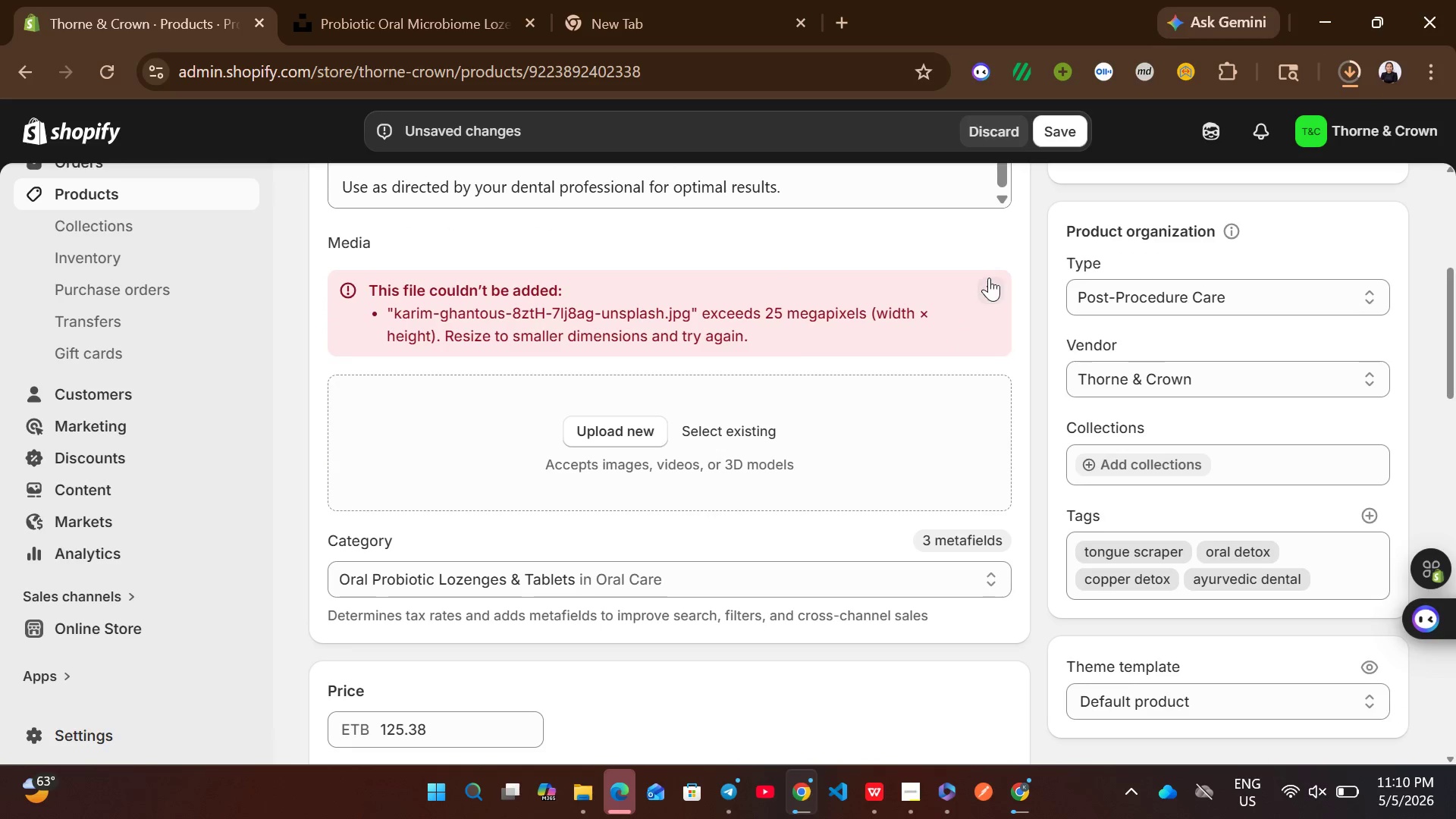 
left_click([989, 278])
 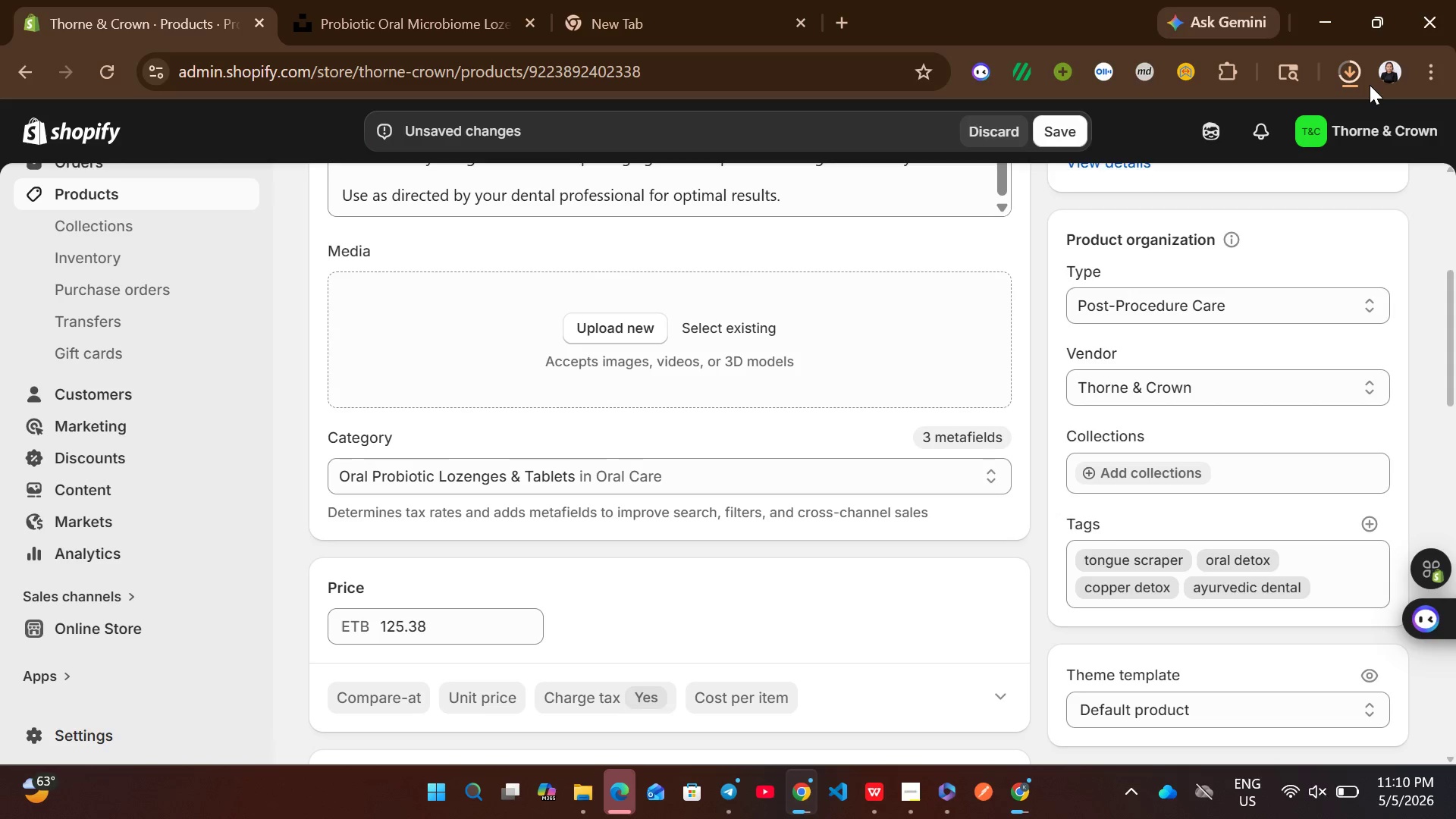 
wait(9.28)
 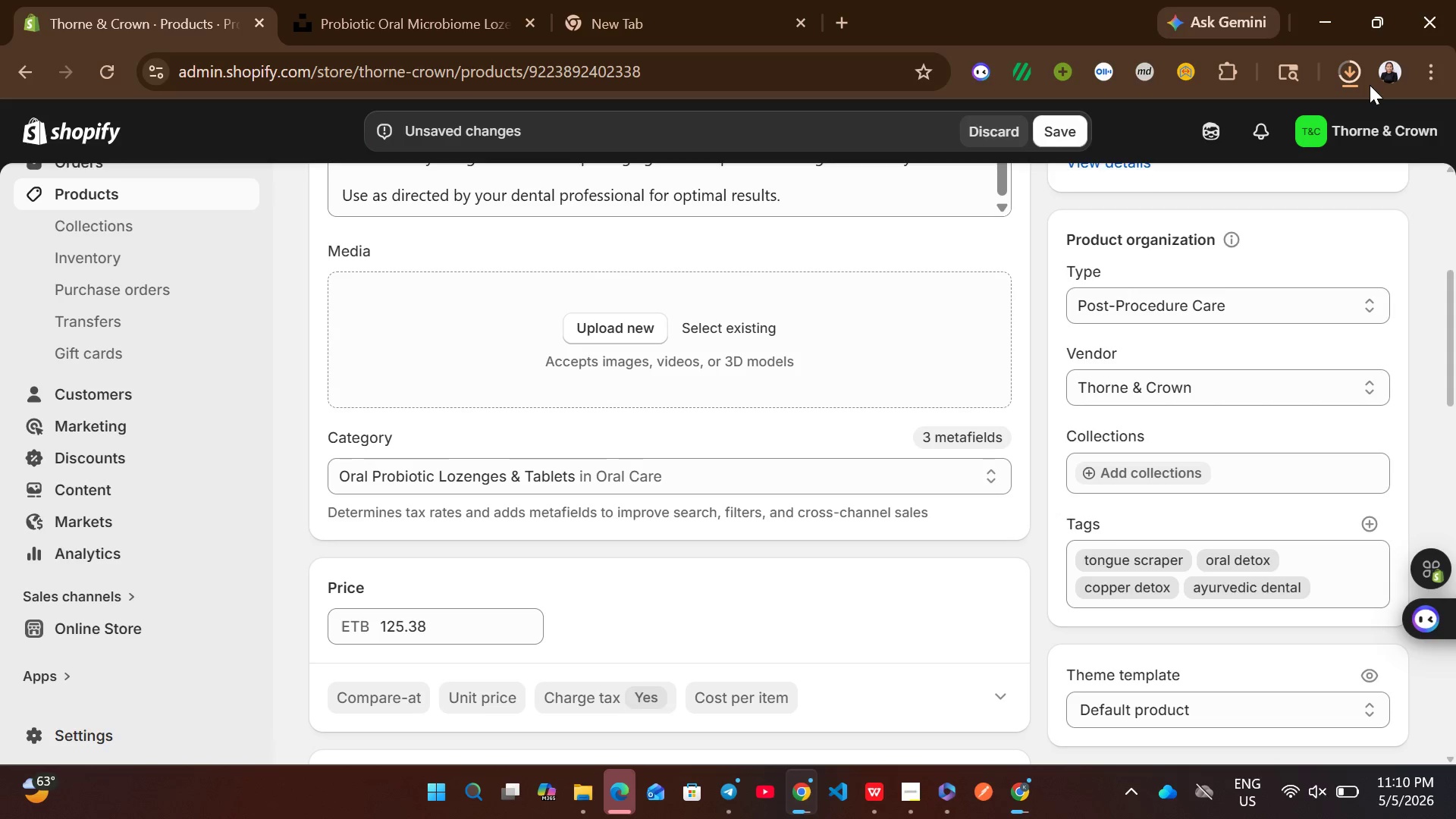 
left_click_drag(start_coordinate=[1131, 161], to_coordinate=[805, 307])
 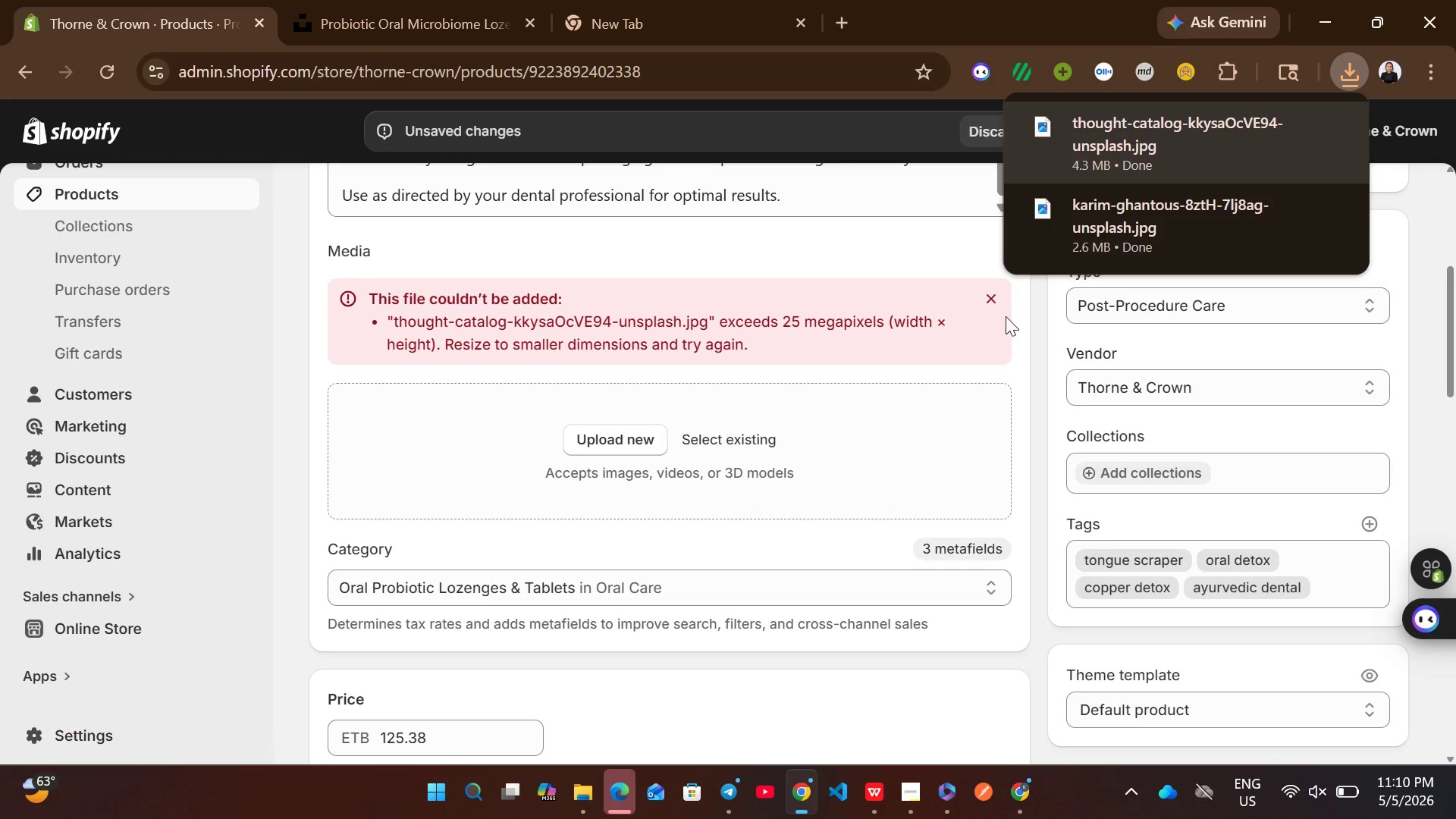 
left_click([996, 307])
 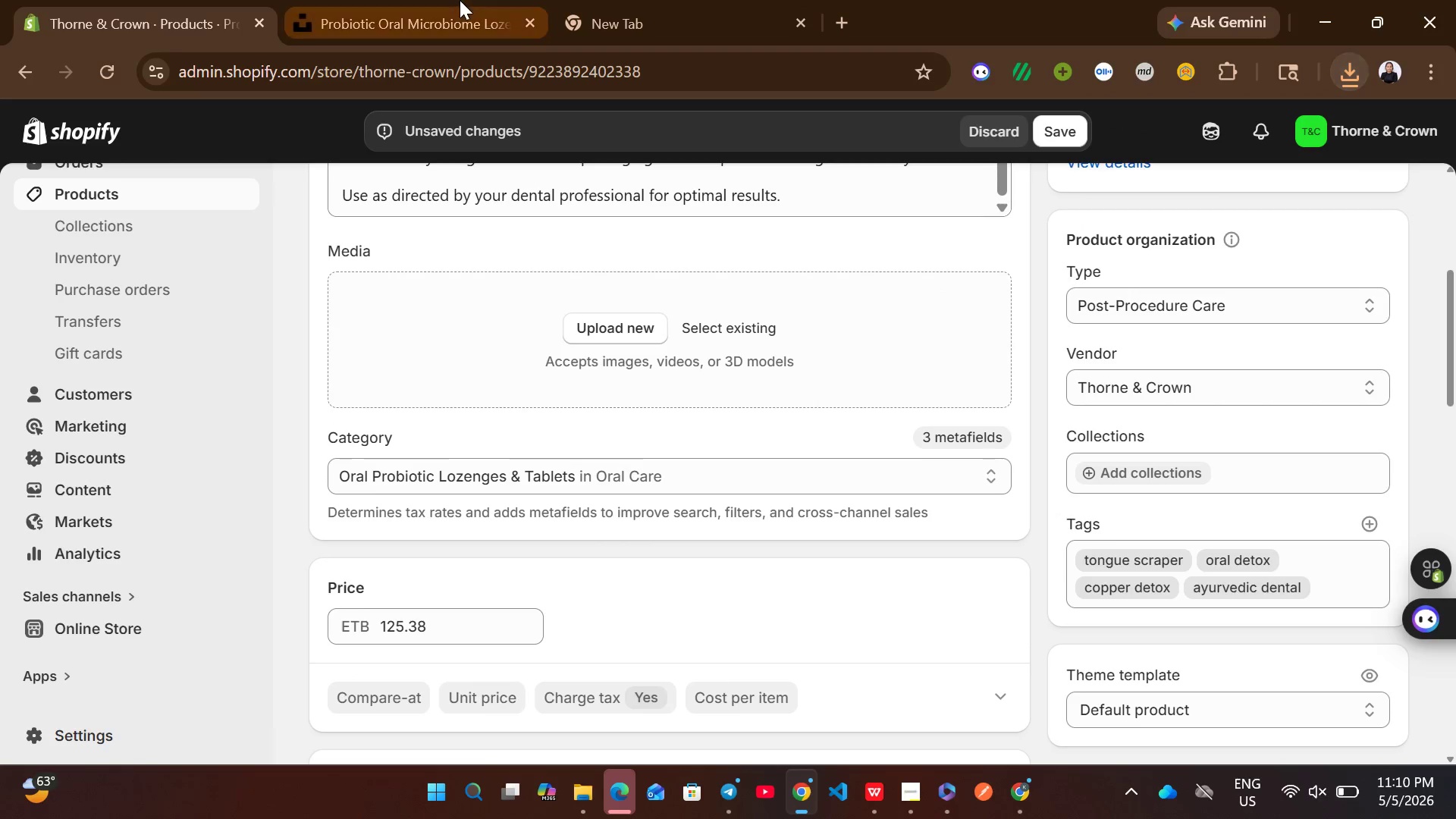 
left_click([460, 0])
 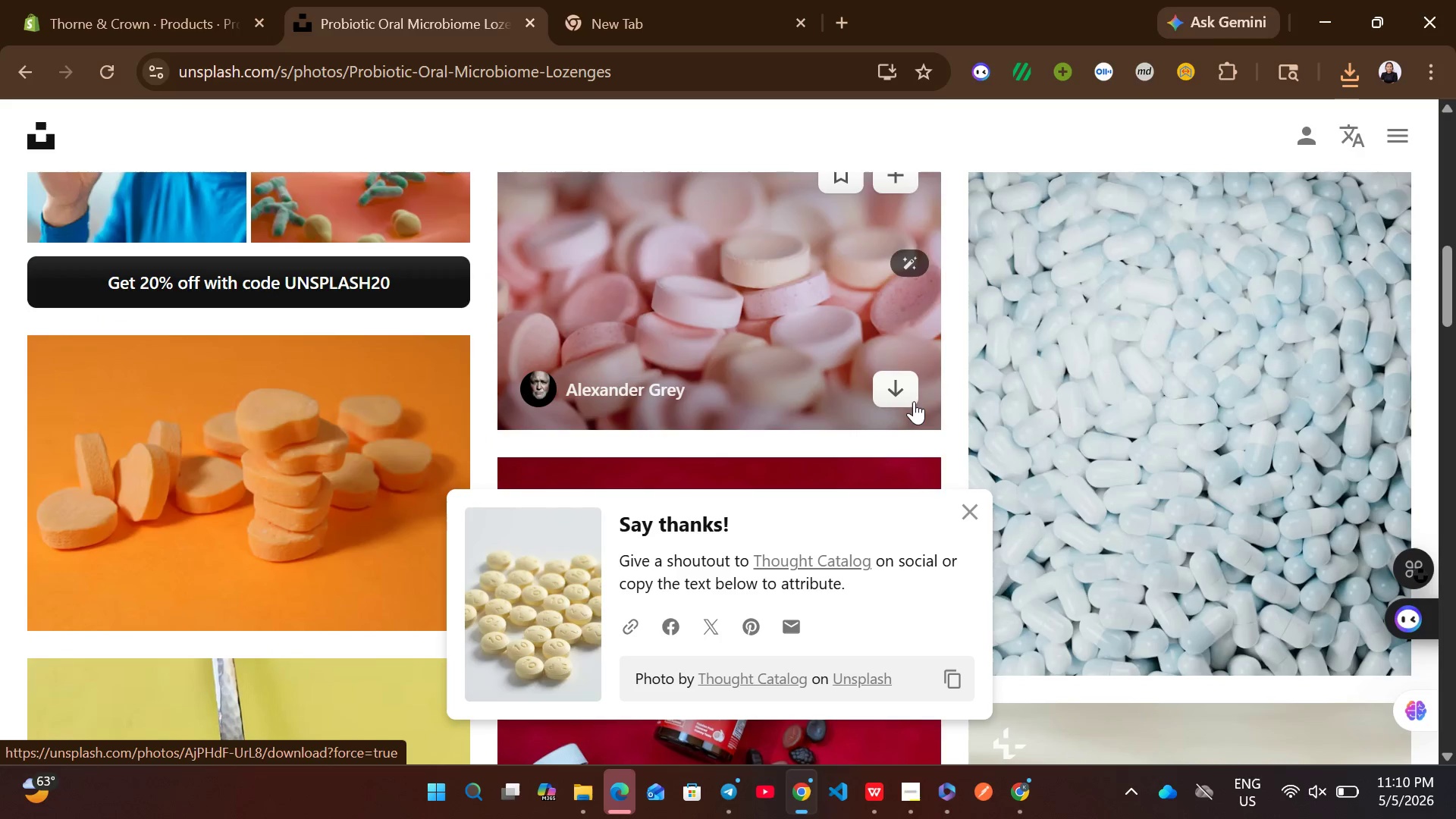 
left_click([884, 383])
 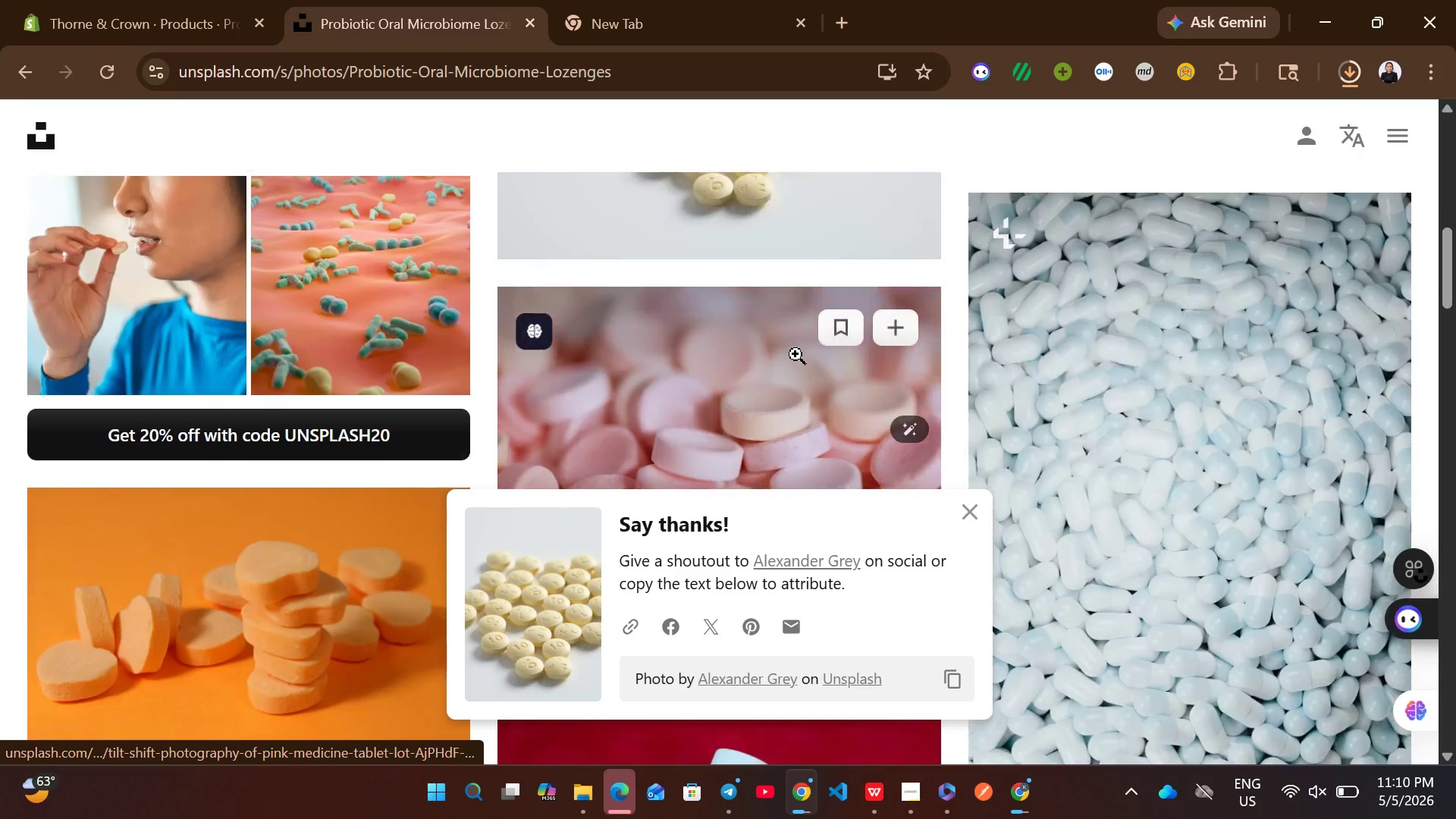 
left_click([165, 0])
 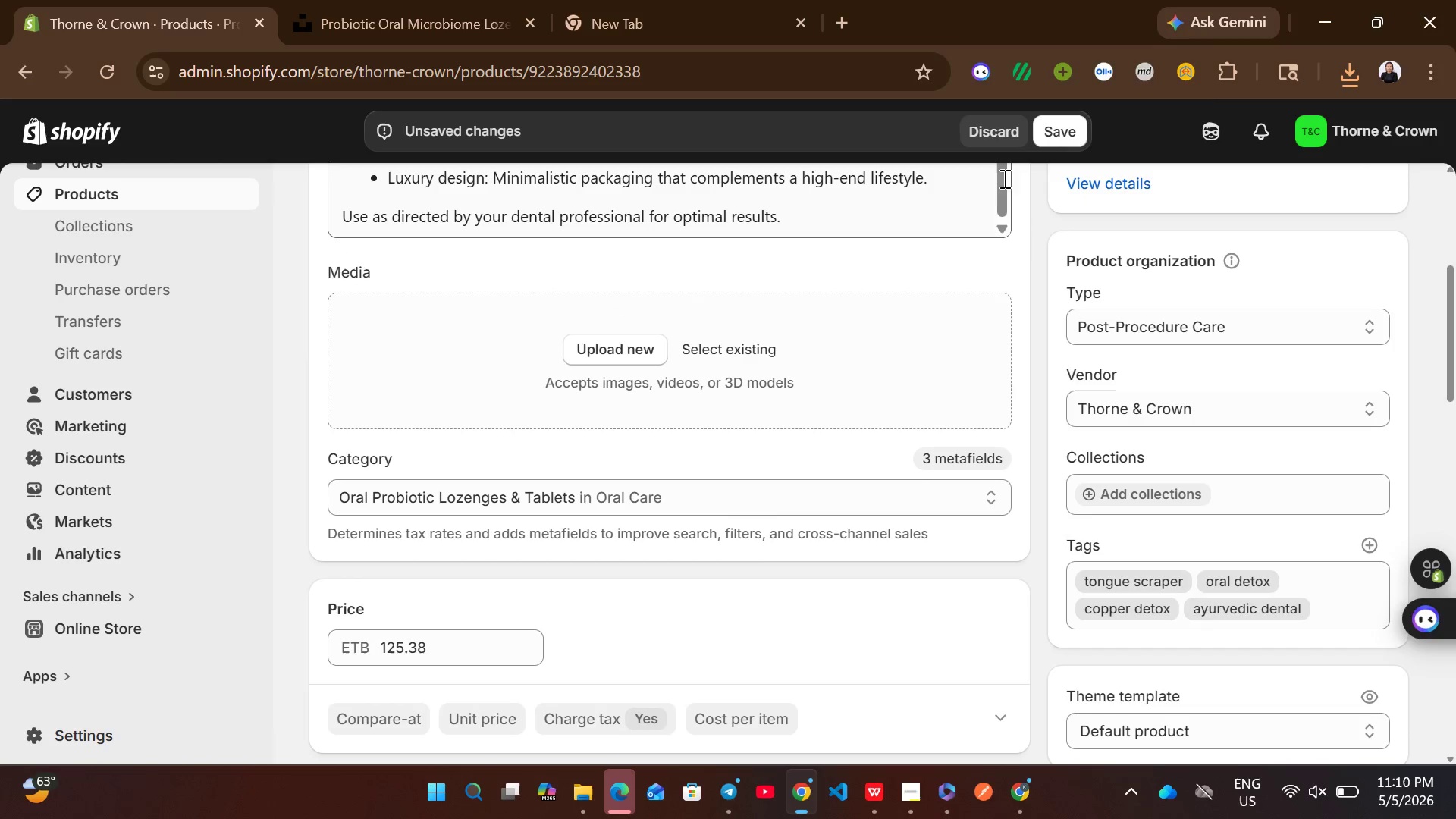 
left_click([1343, 65])
 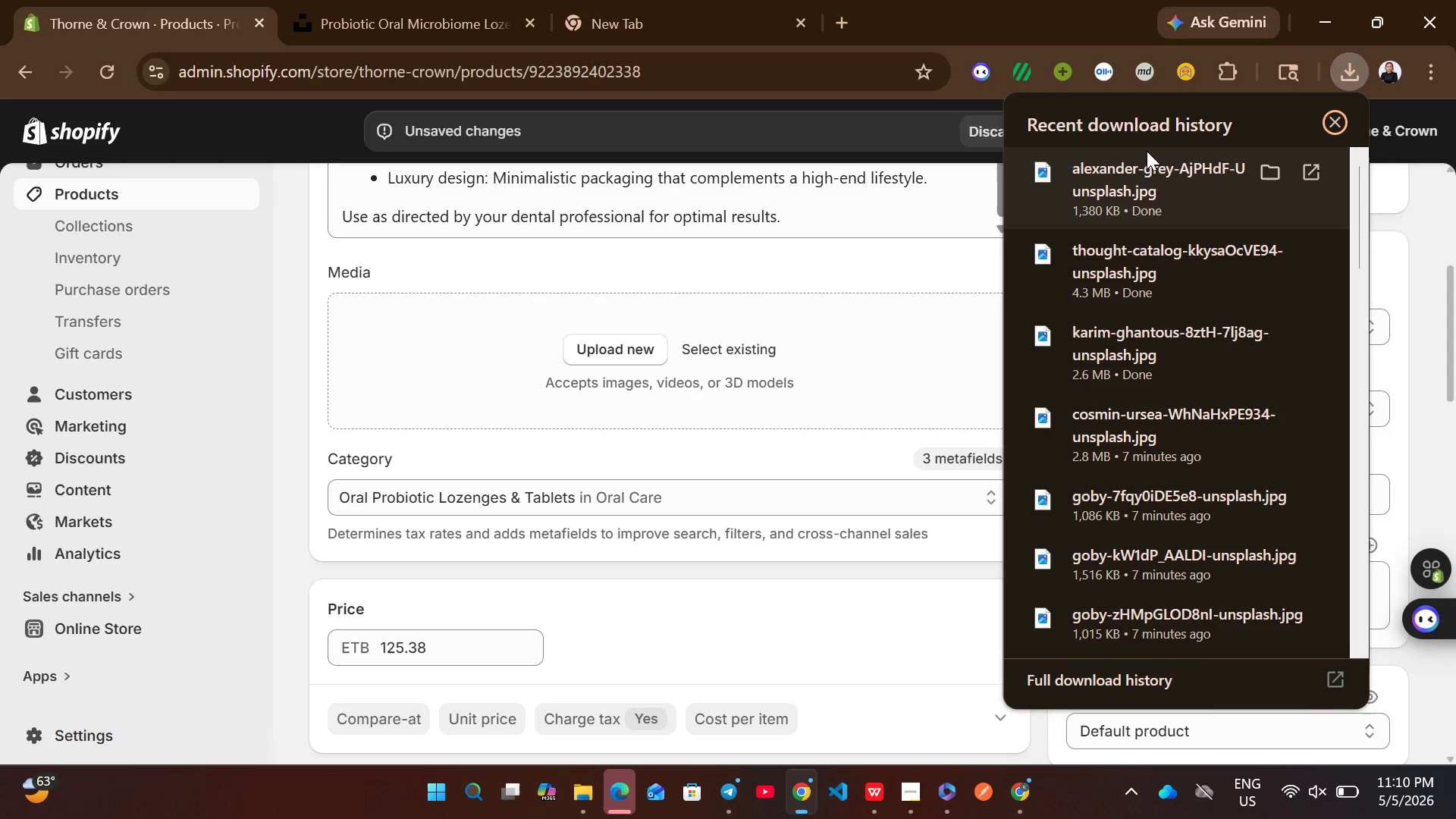 
left_click_drag(start_coordinate=[1119, 185], to_coordinate=[792, 356])
 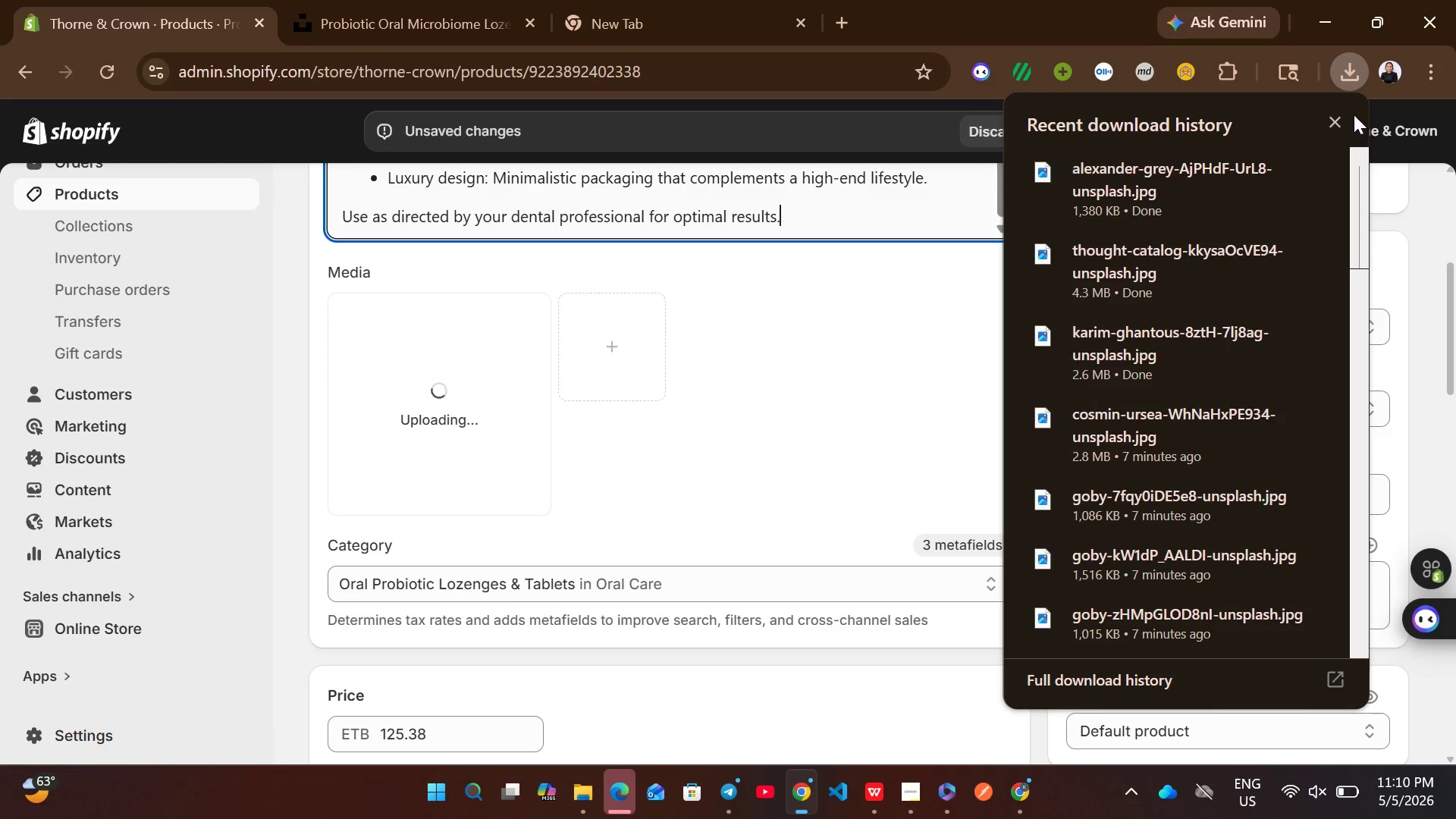 
left_click([1338, 111])
 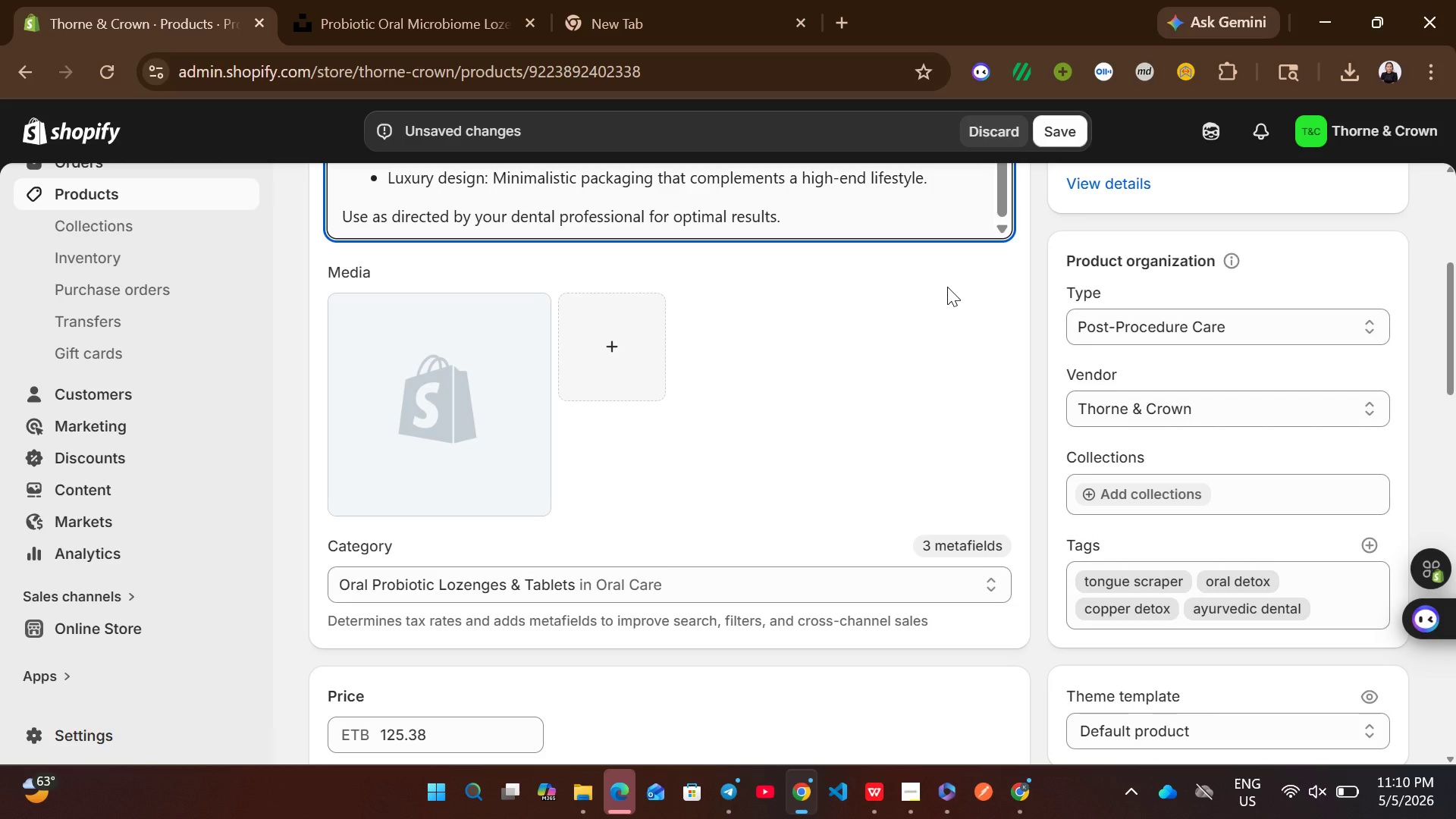 
wait(7.64)
 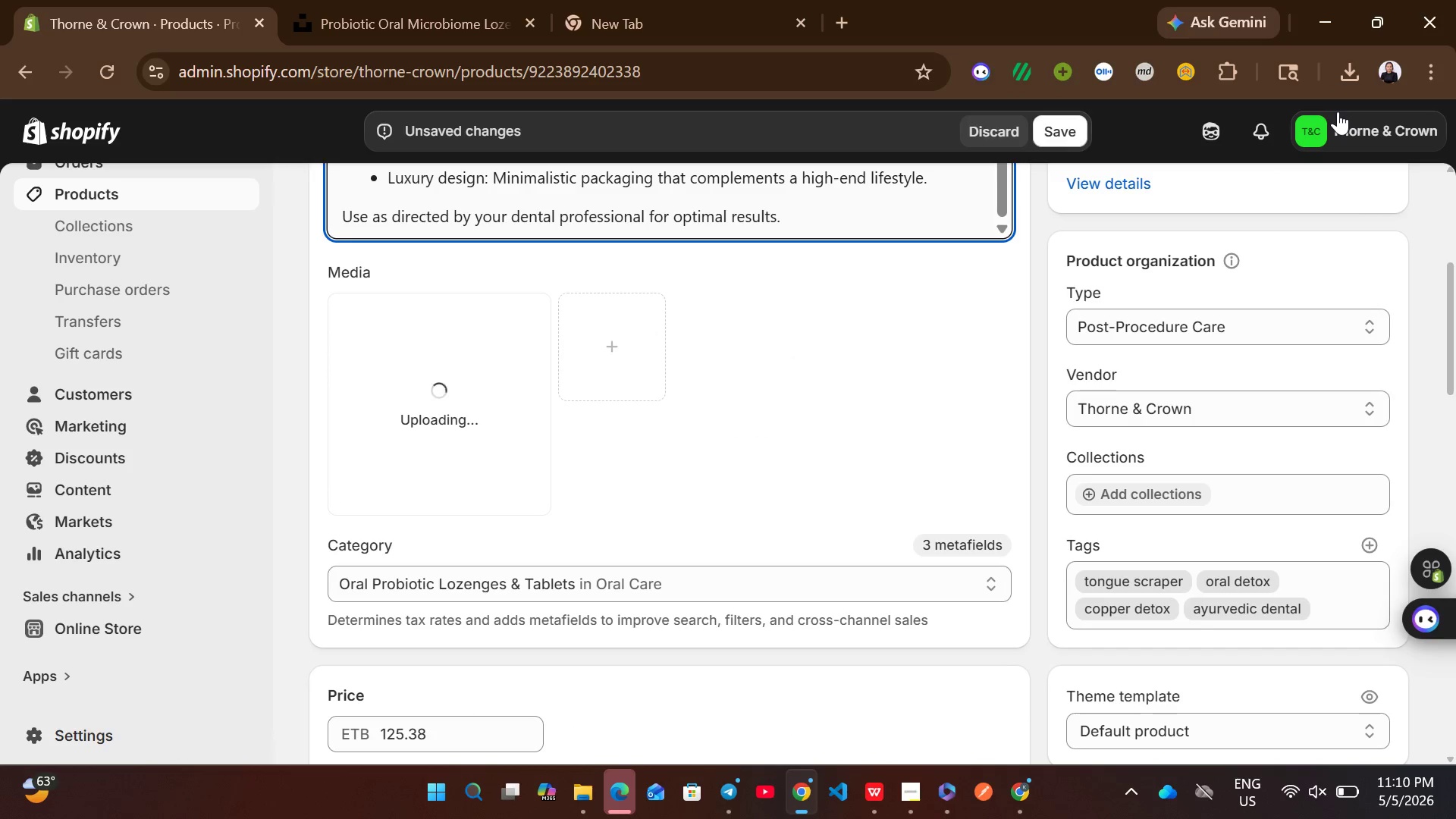 
left_click([455, 406])
 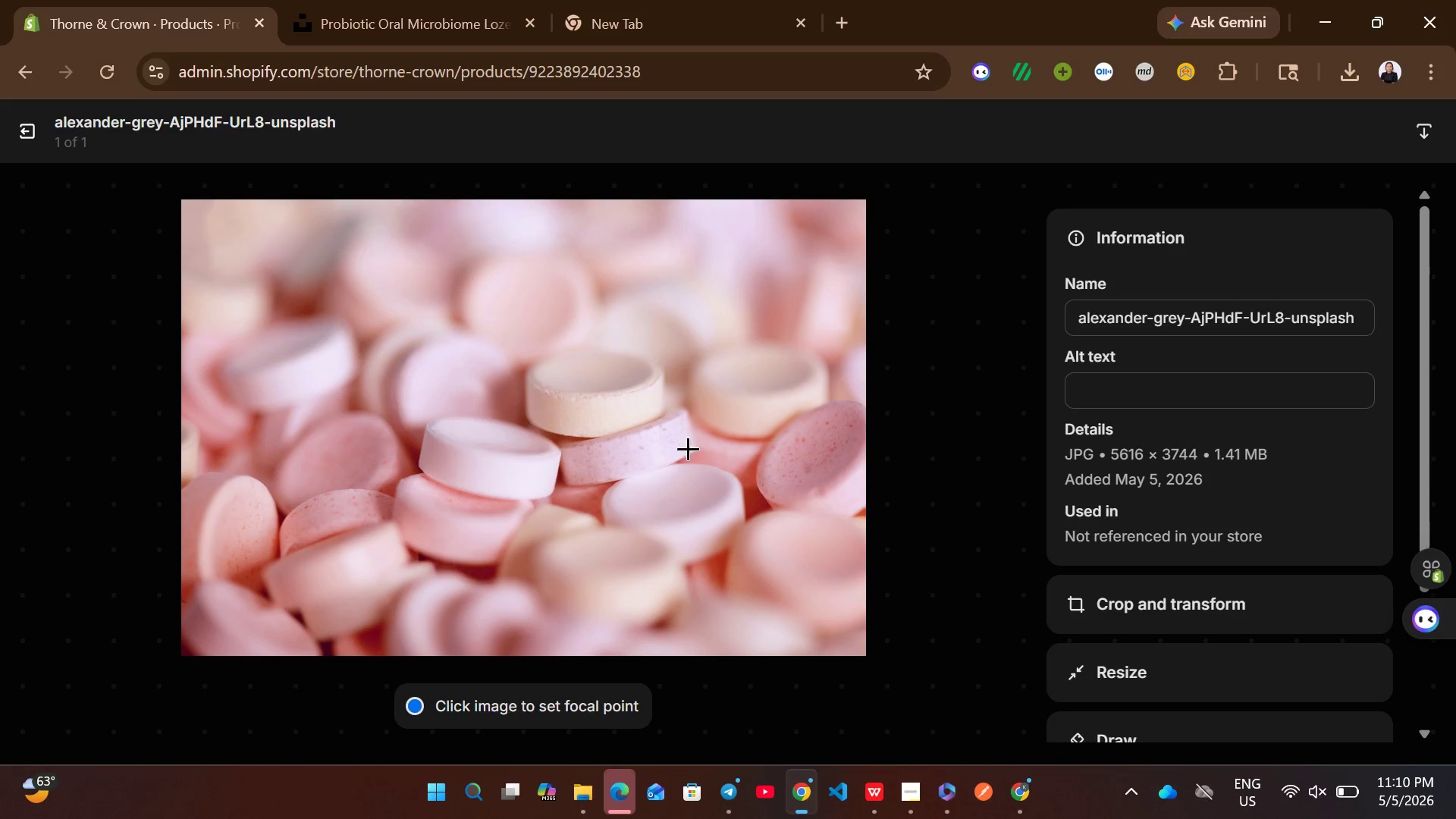 
wait(6.17)
 